 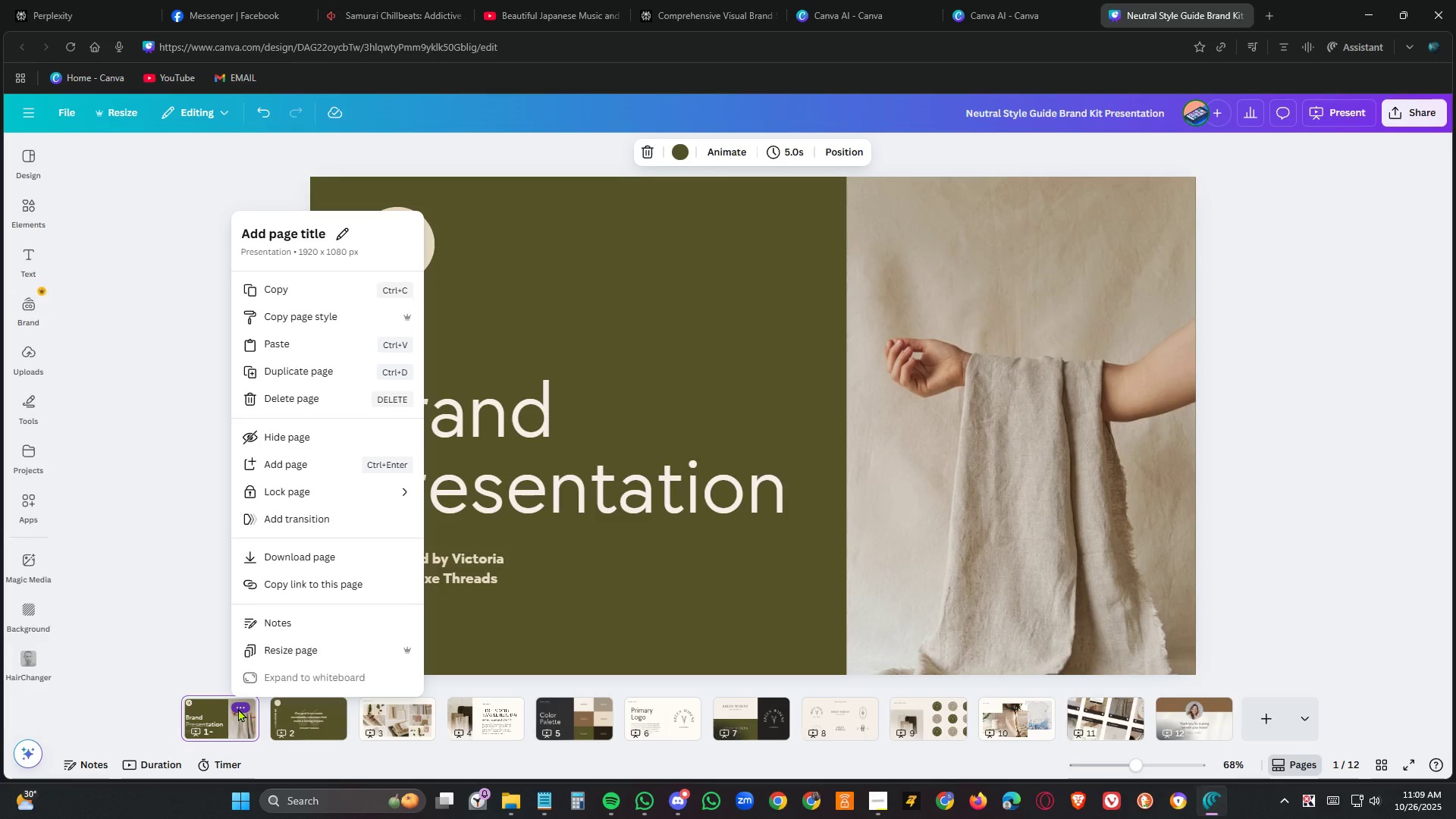 
left_click([238, 708])
 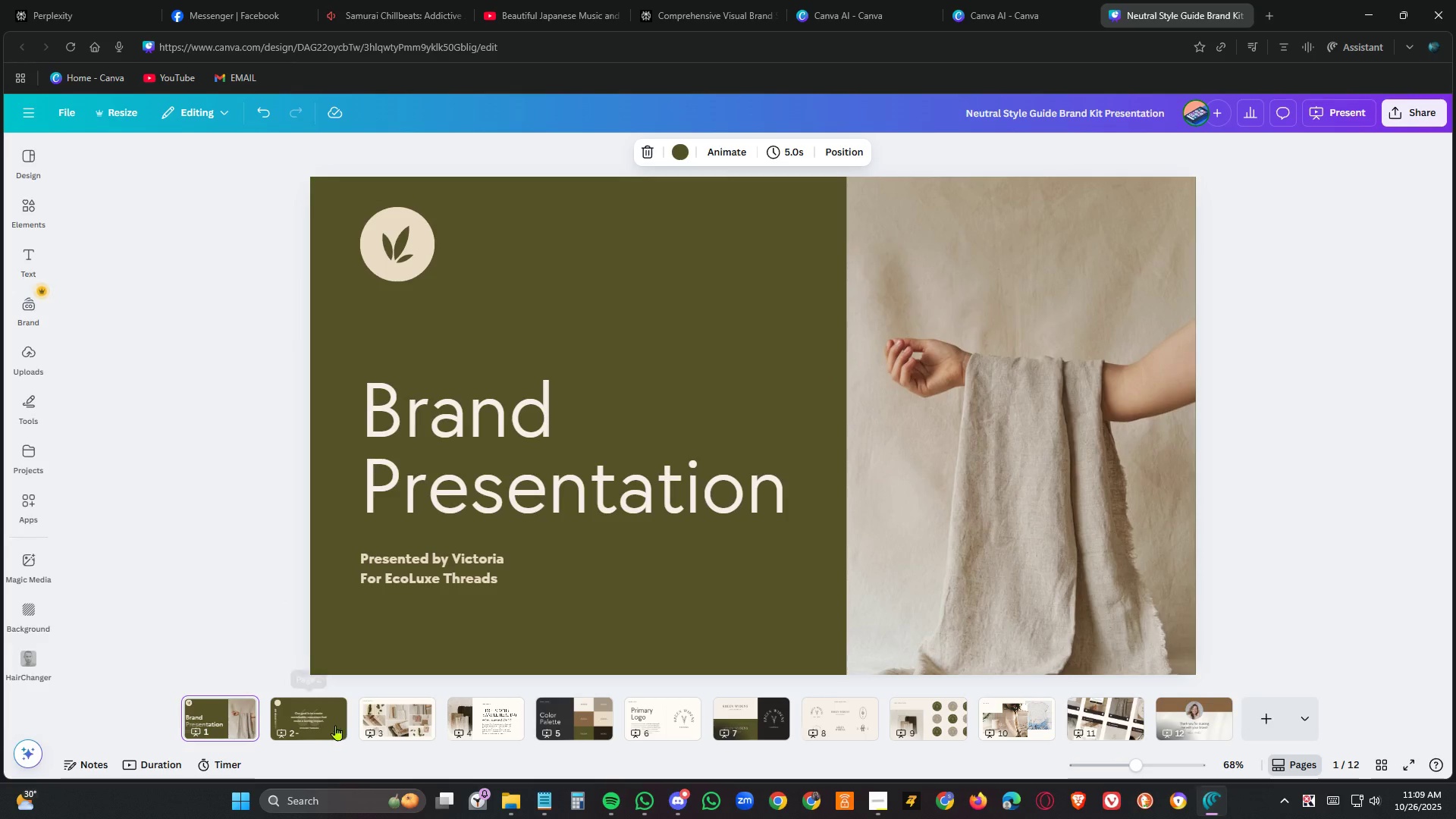 
left_click([335, 723])
 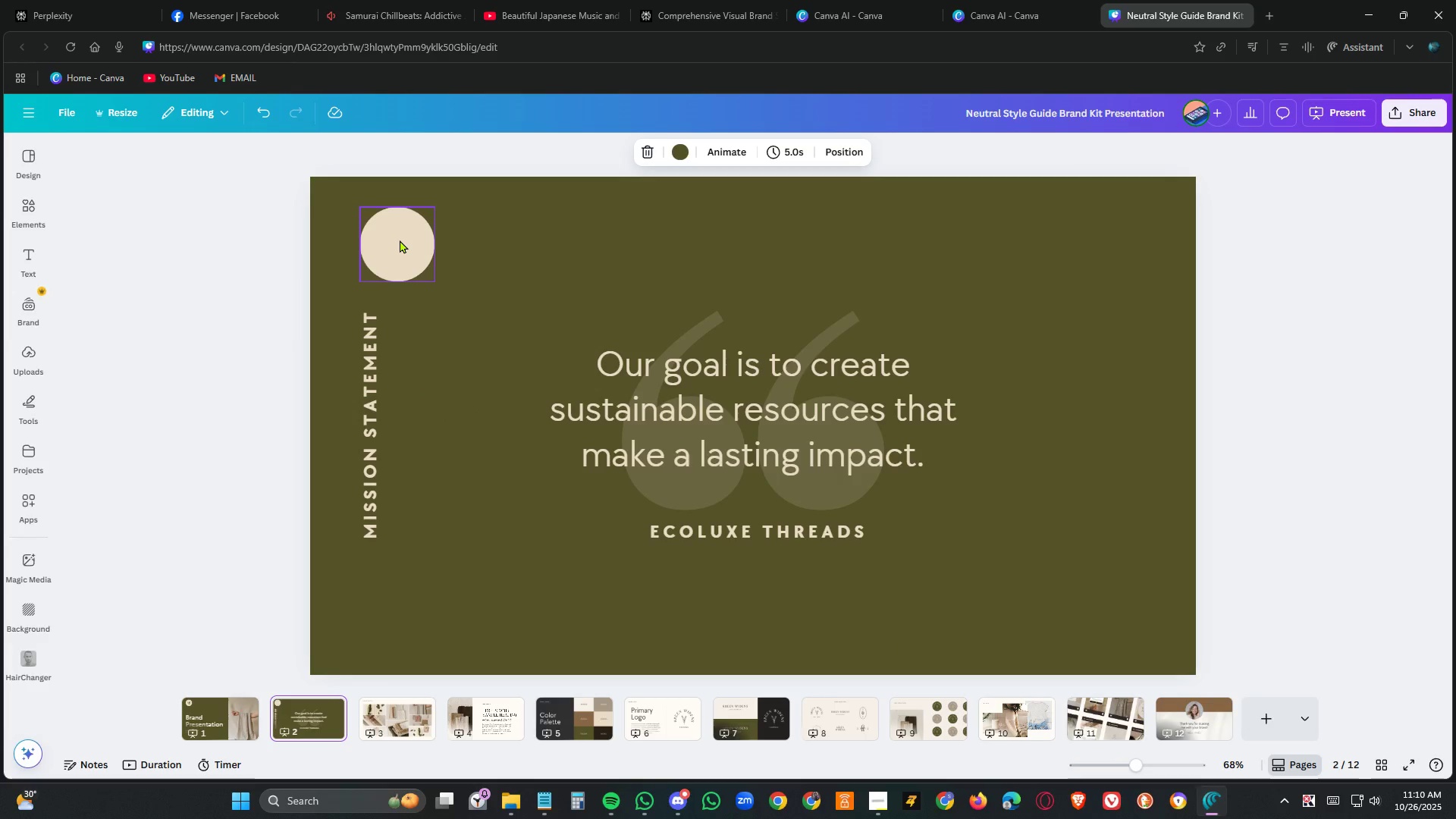 
left_click([400, 240])
 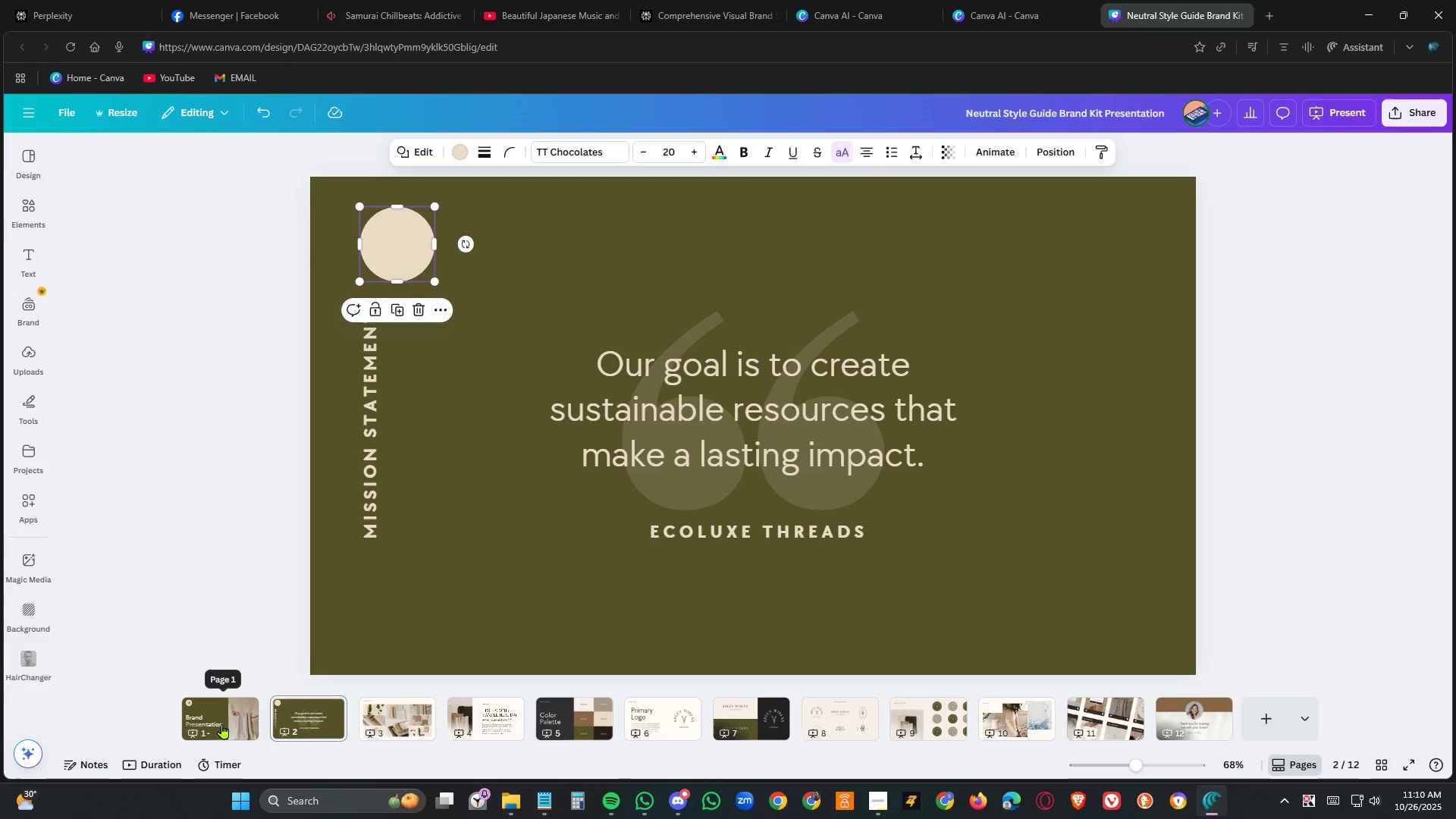 
left_click([243, 717])
 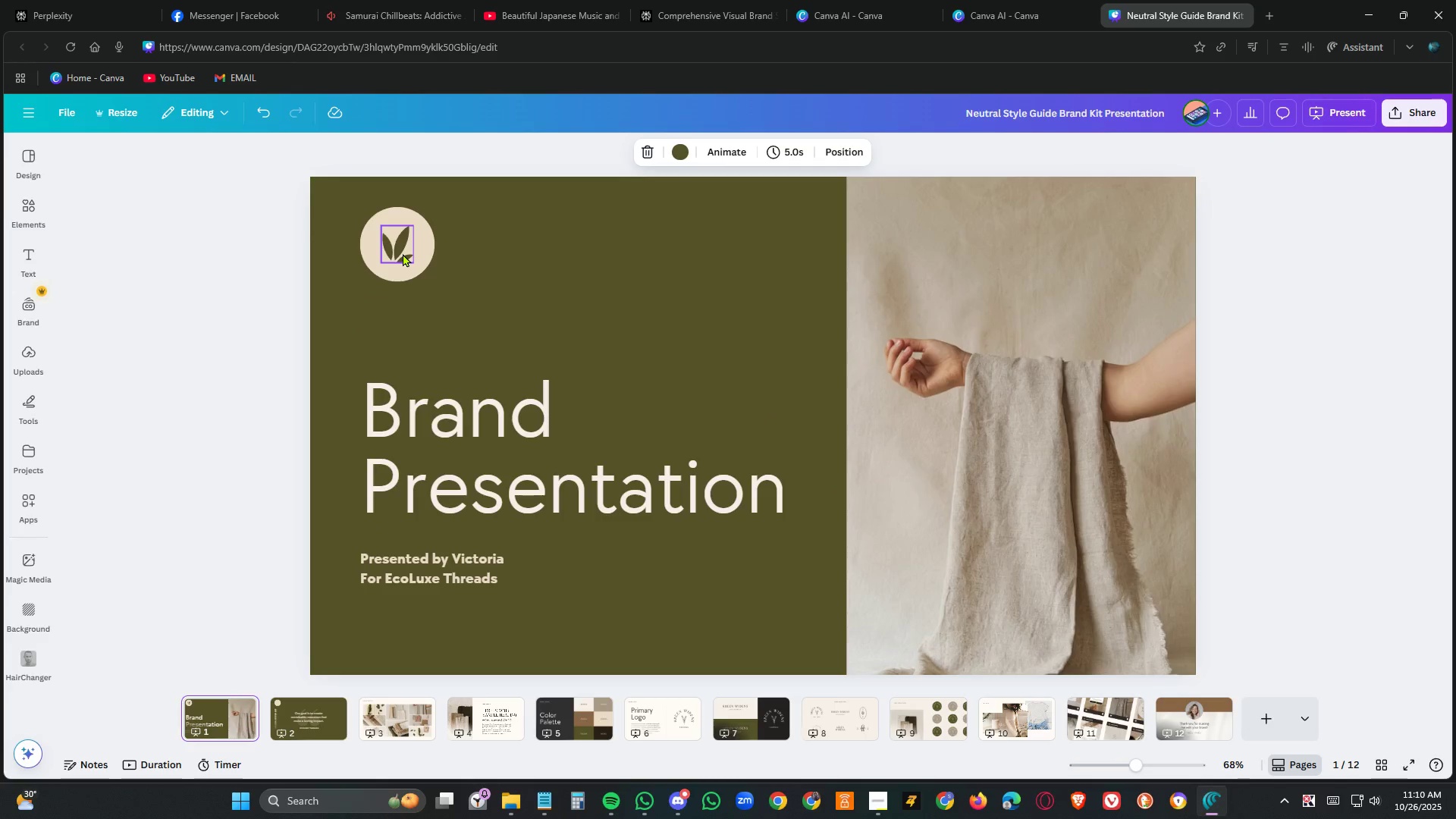 
left_click([403, 253])
 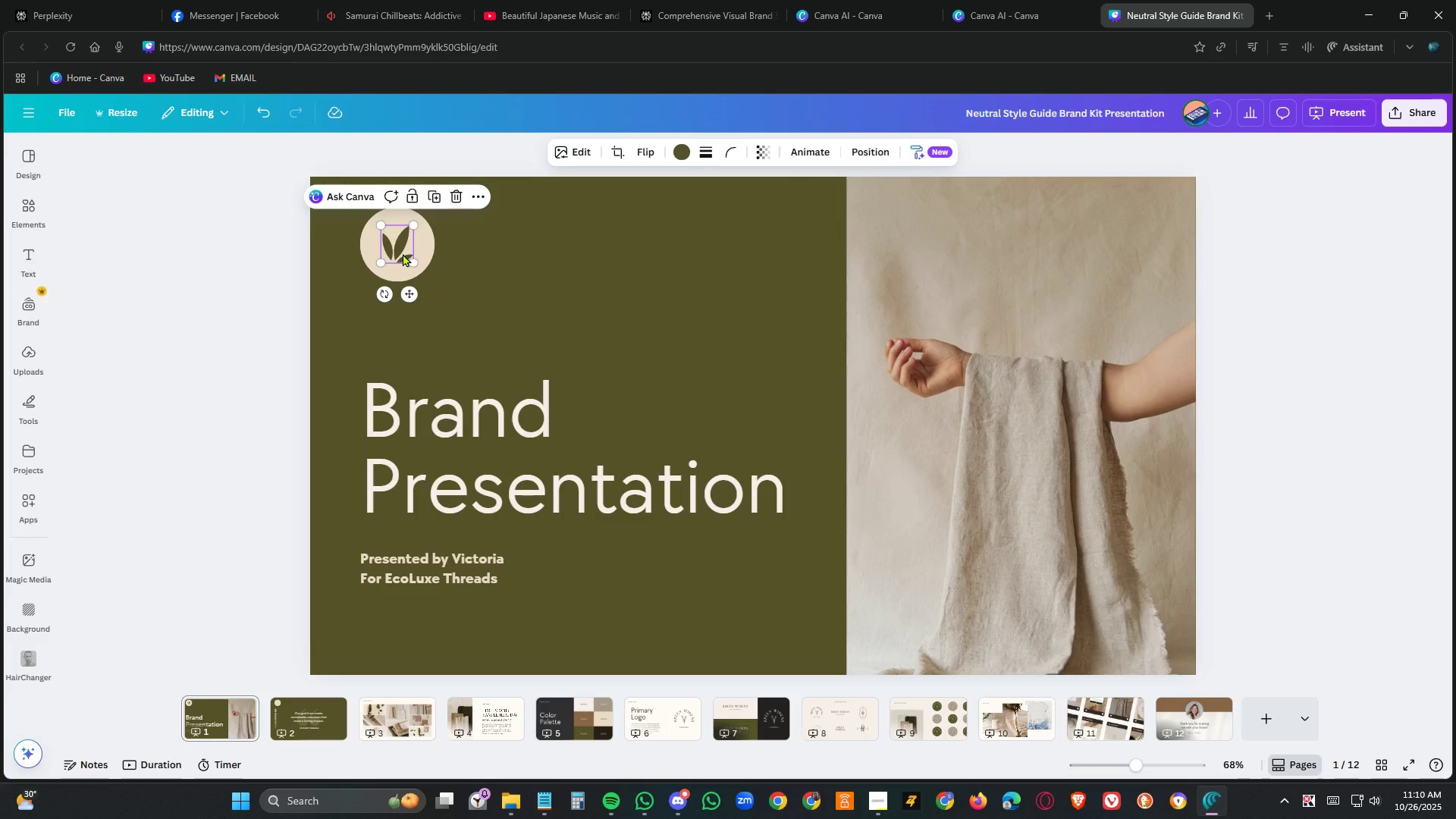 
key(Control+C)
 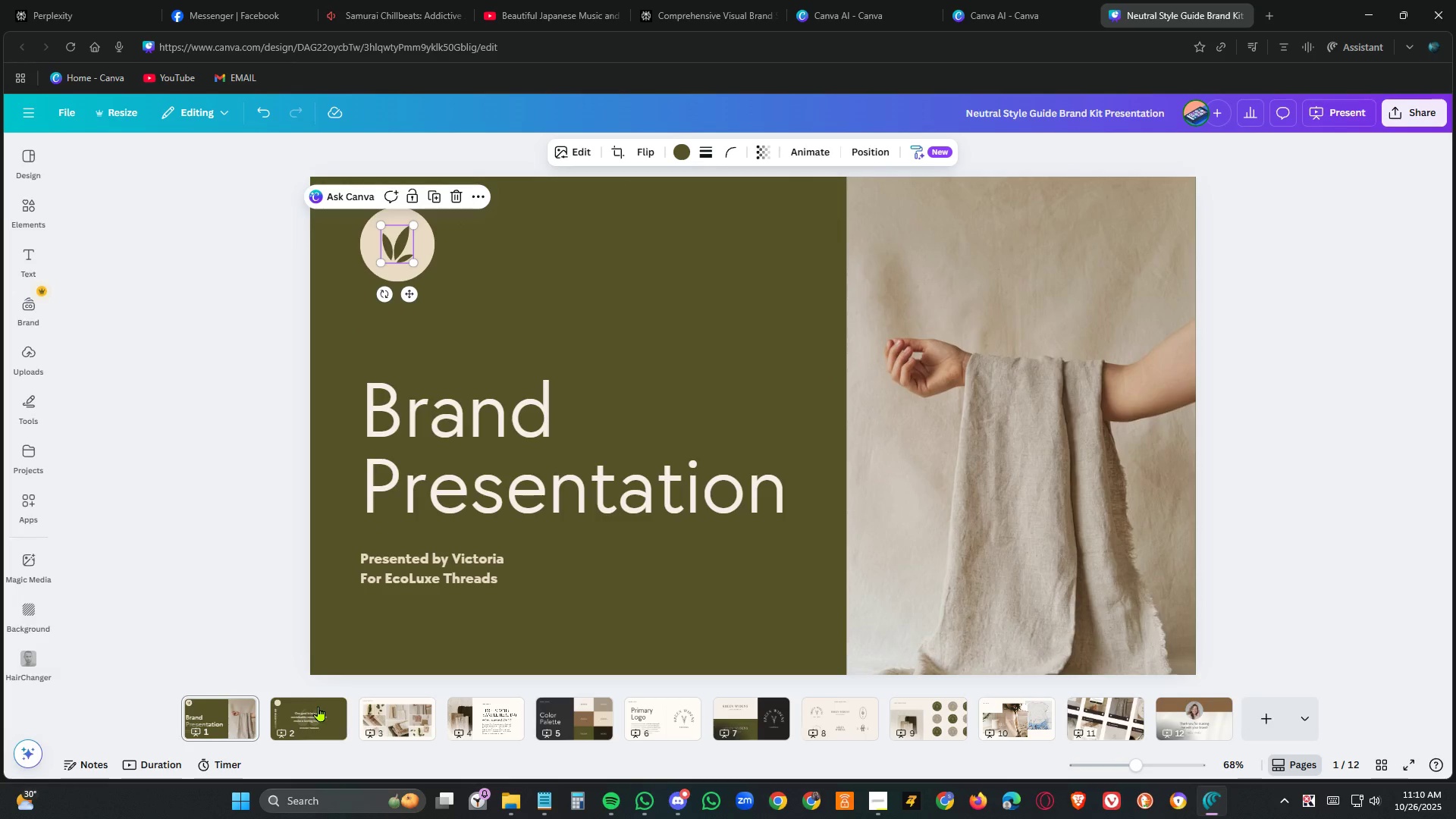 
left_click([318, 706])
 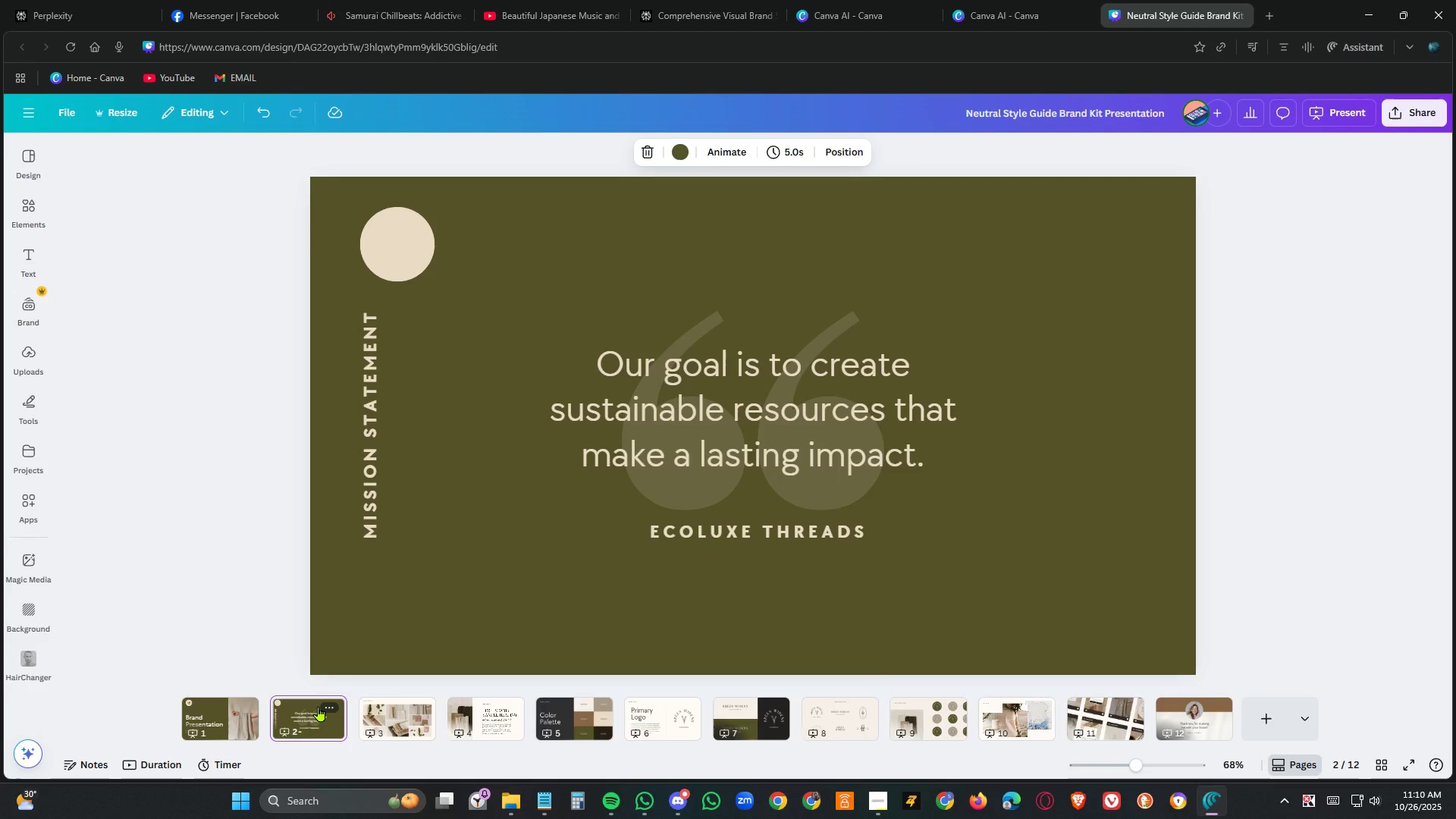 
key(Control+ControlLeft)
 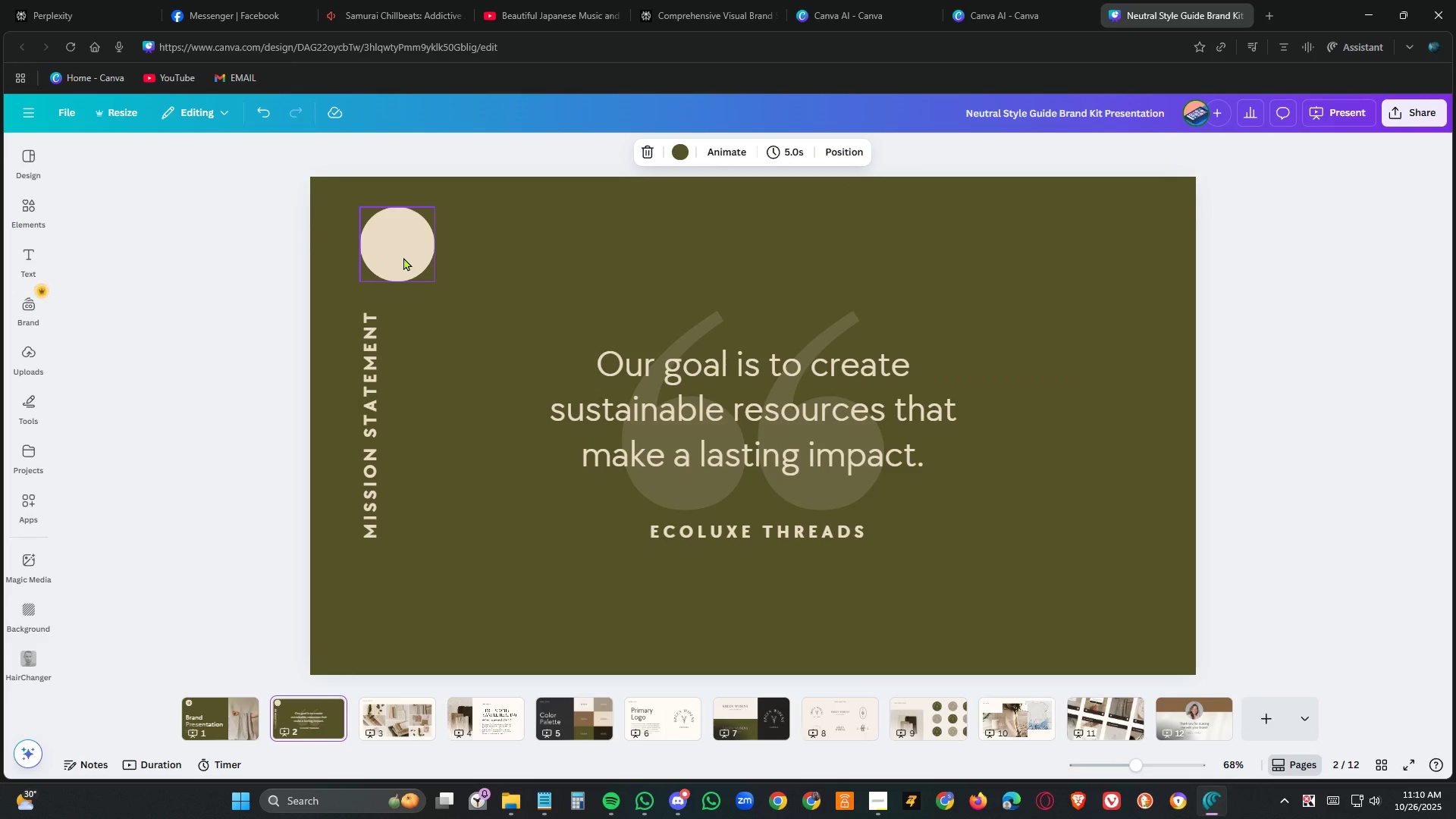 
left_click([403, 257])
 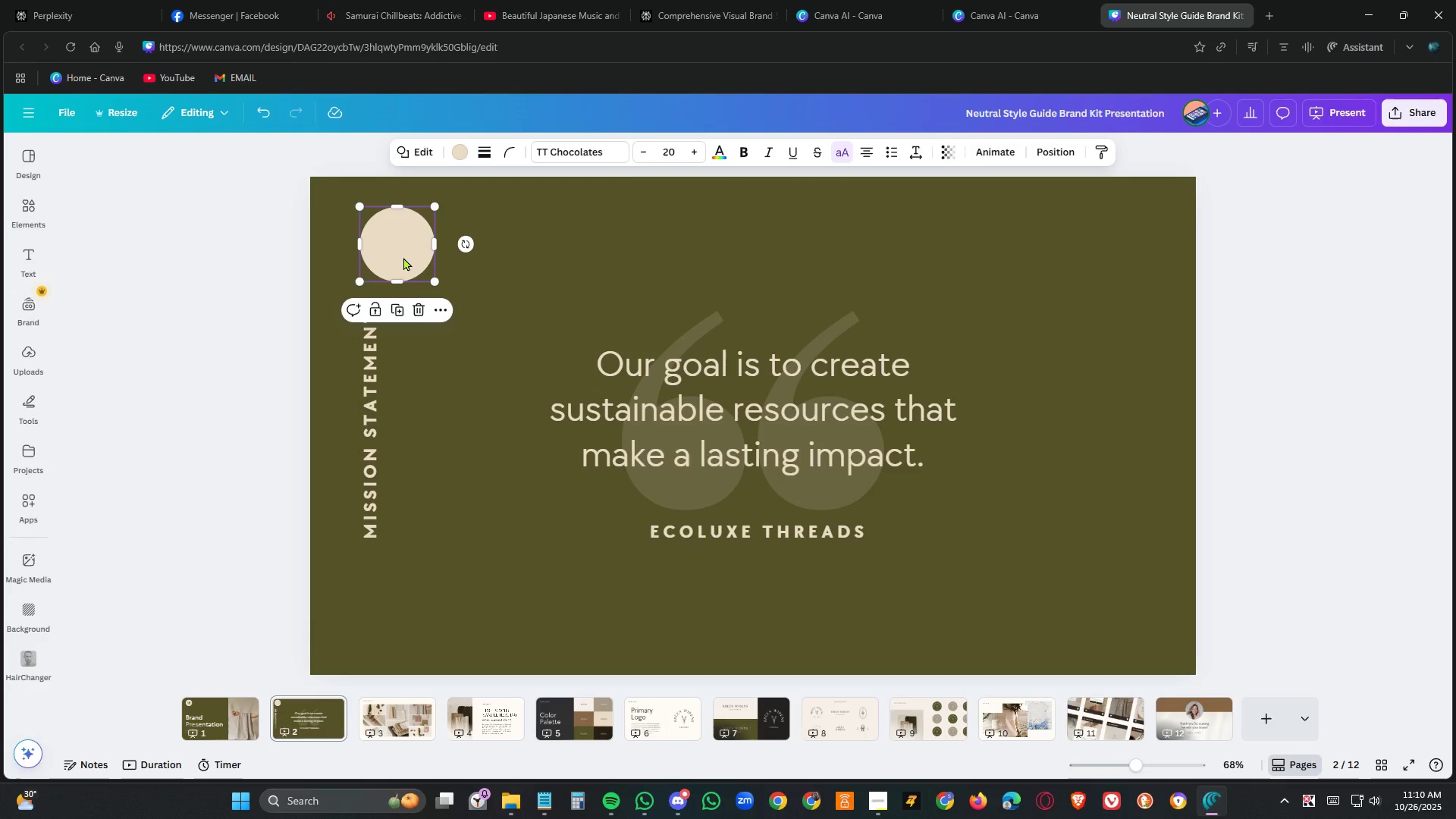 
key(Control+V)
 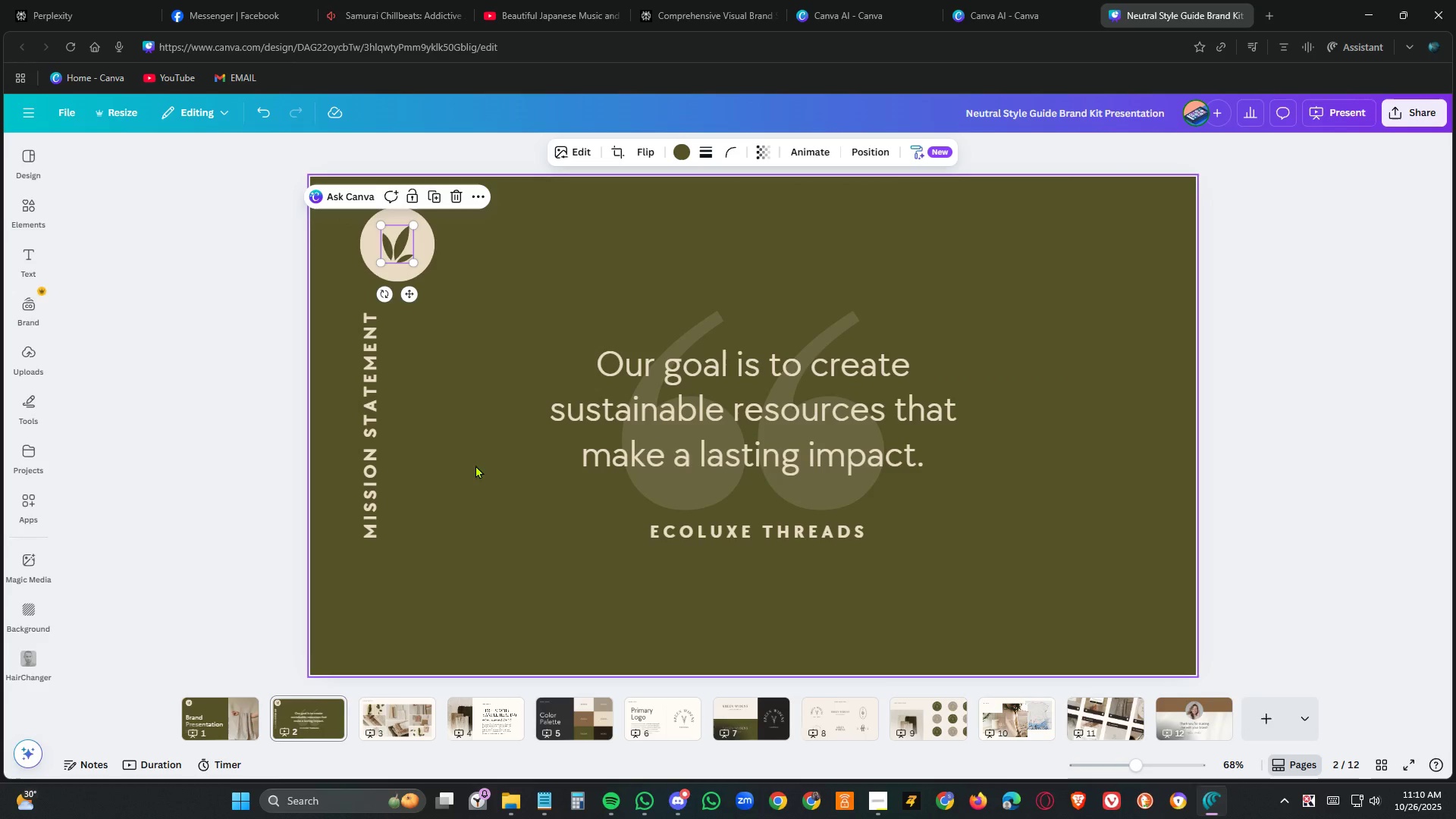 
left_click([476, 469])
 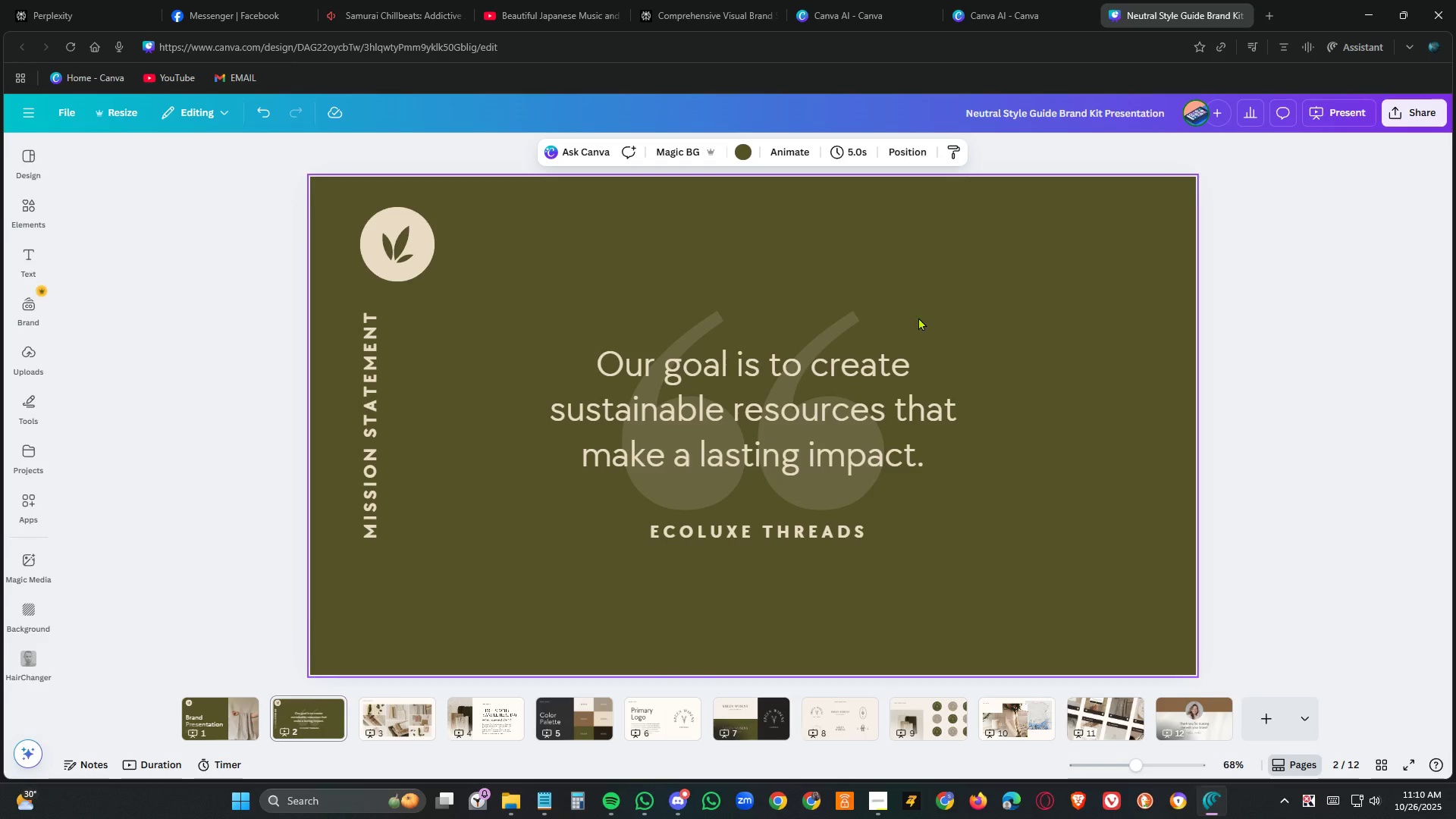 
left_click([933, 440])
 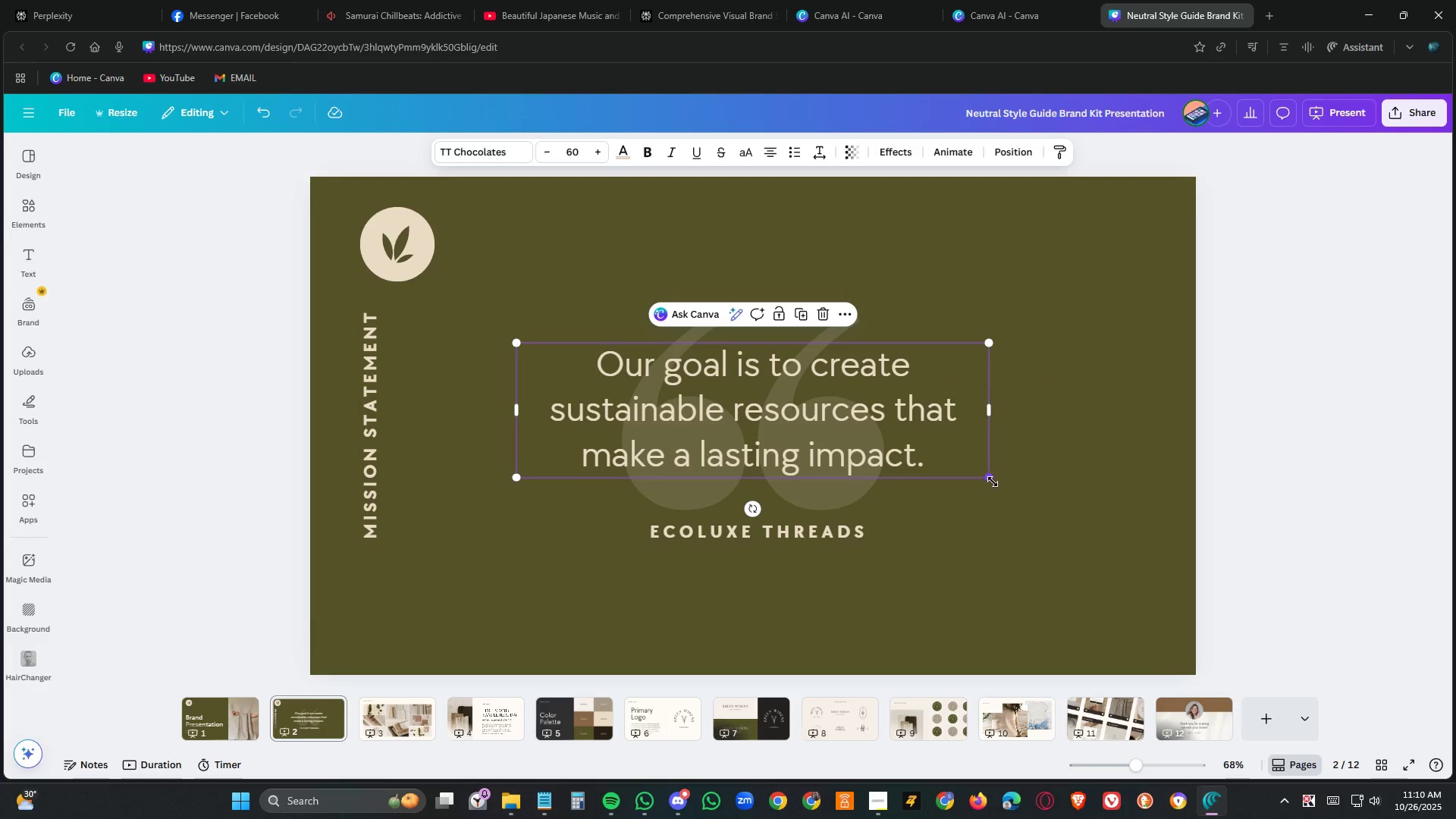 
left_click_drag(start_coordinate=[993, 482], to_coordinate=[1041, 511])
 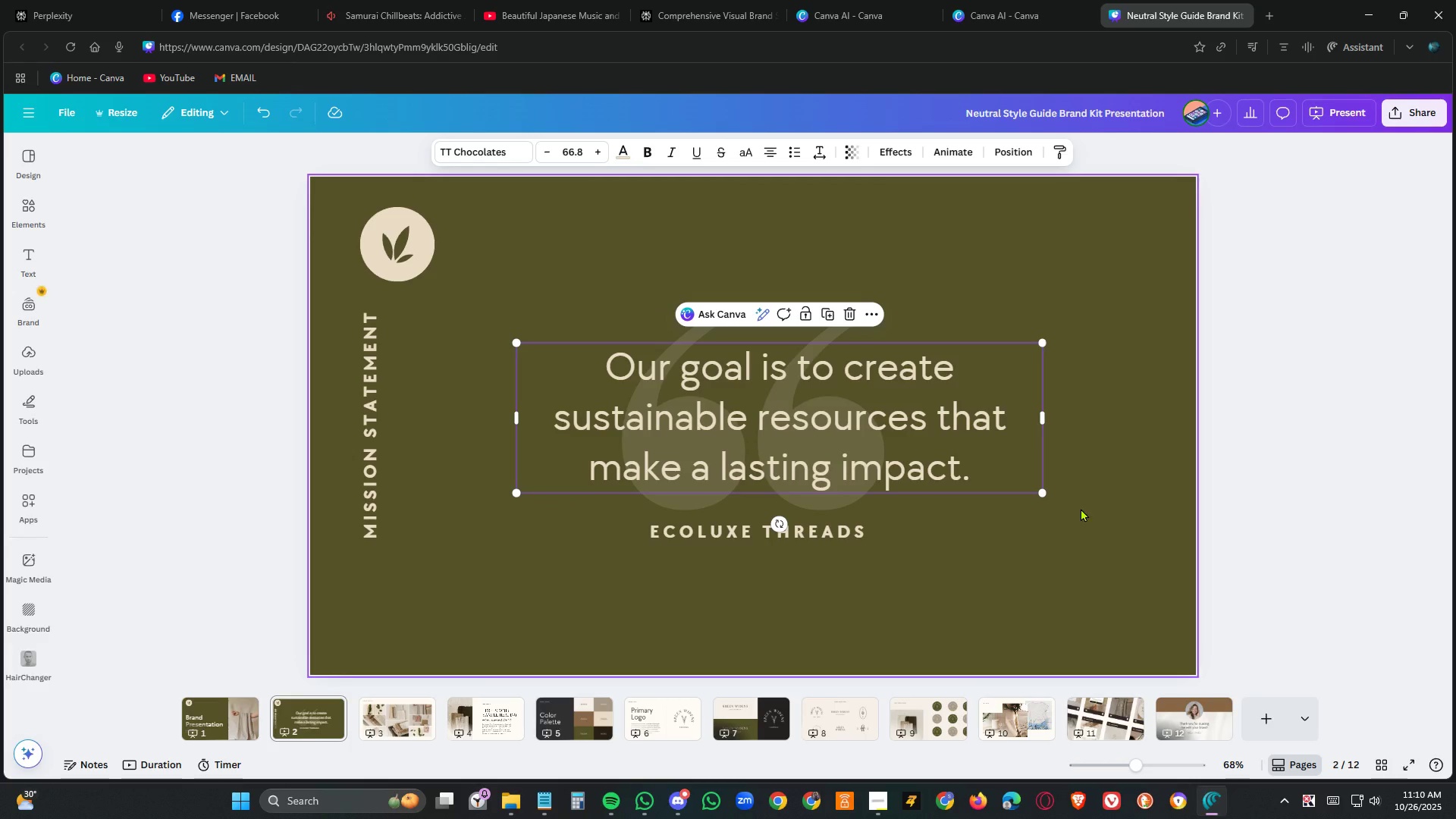 
left_click_drag(start_coordinate=[798, 418], to_coordinate=[790, 406])
 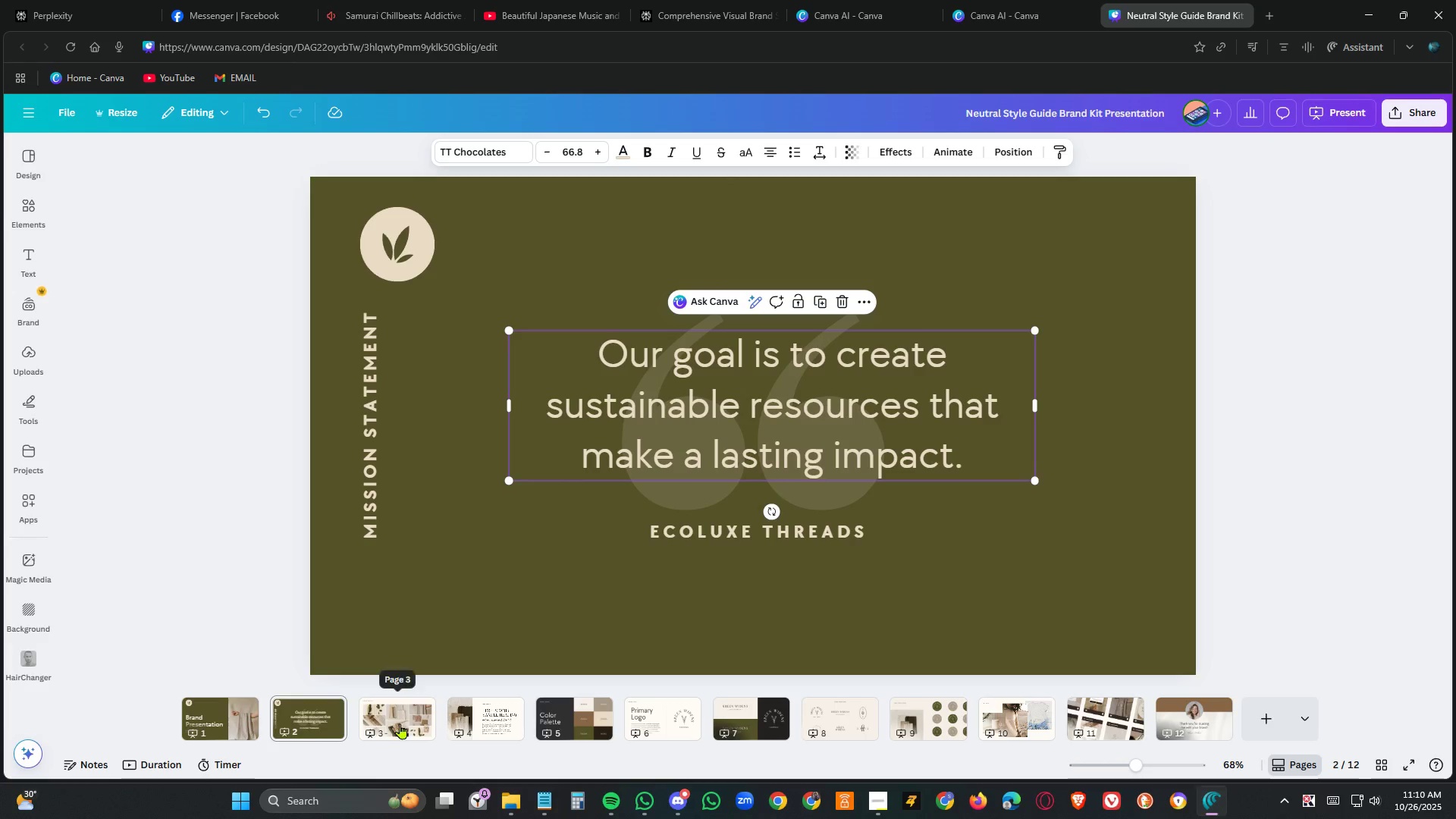 
left_click([400, 723])
 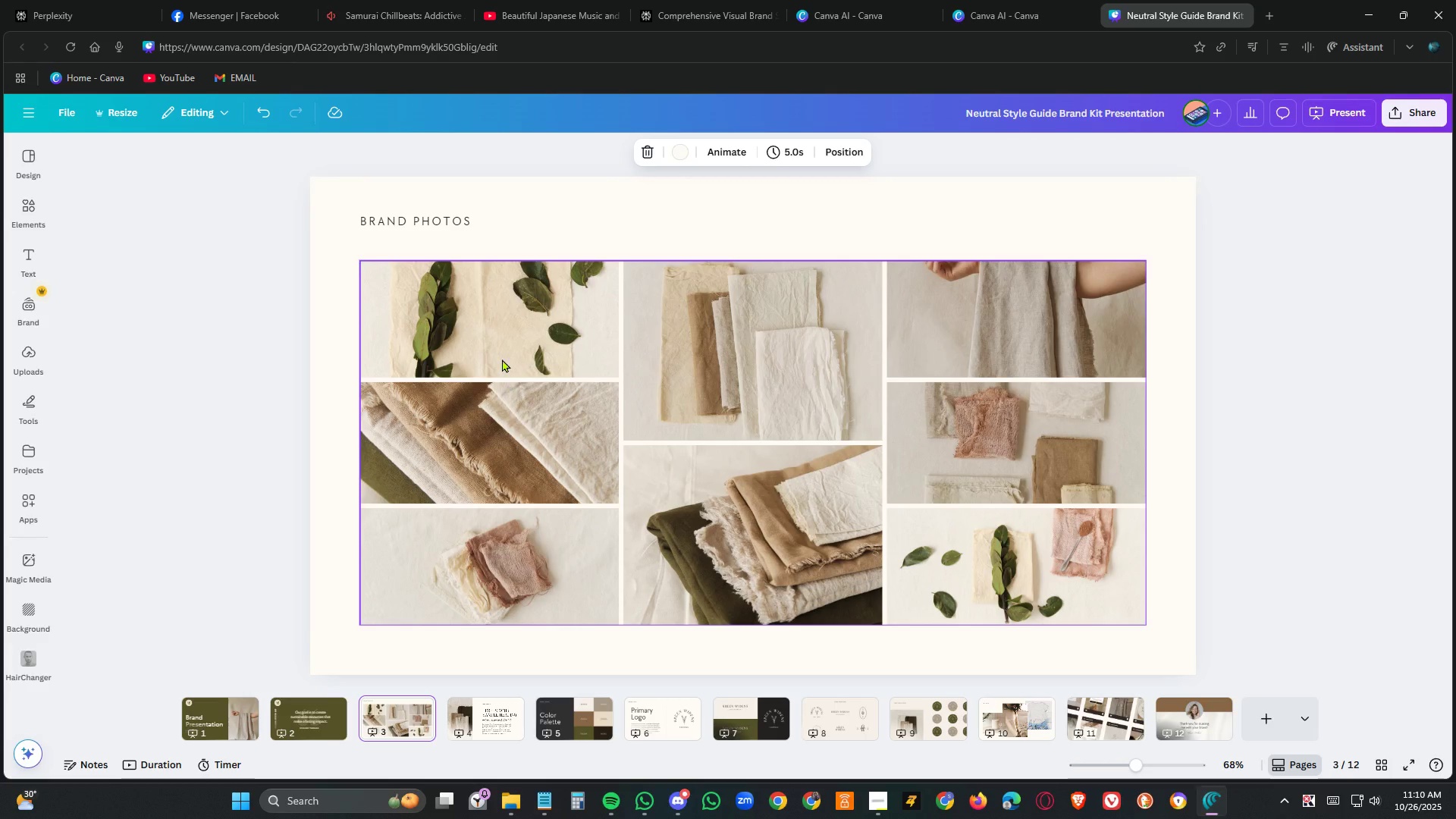 
left_click([502, 348])
 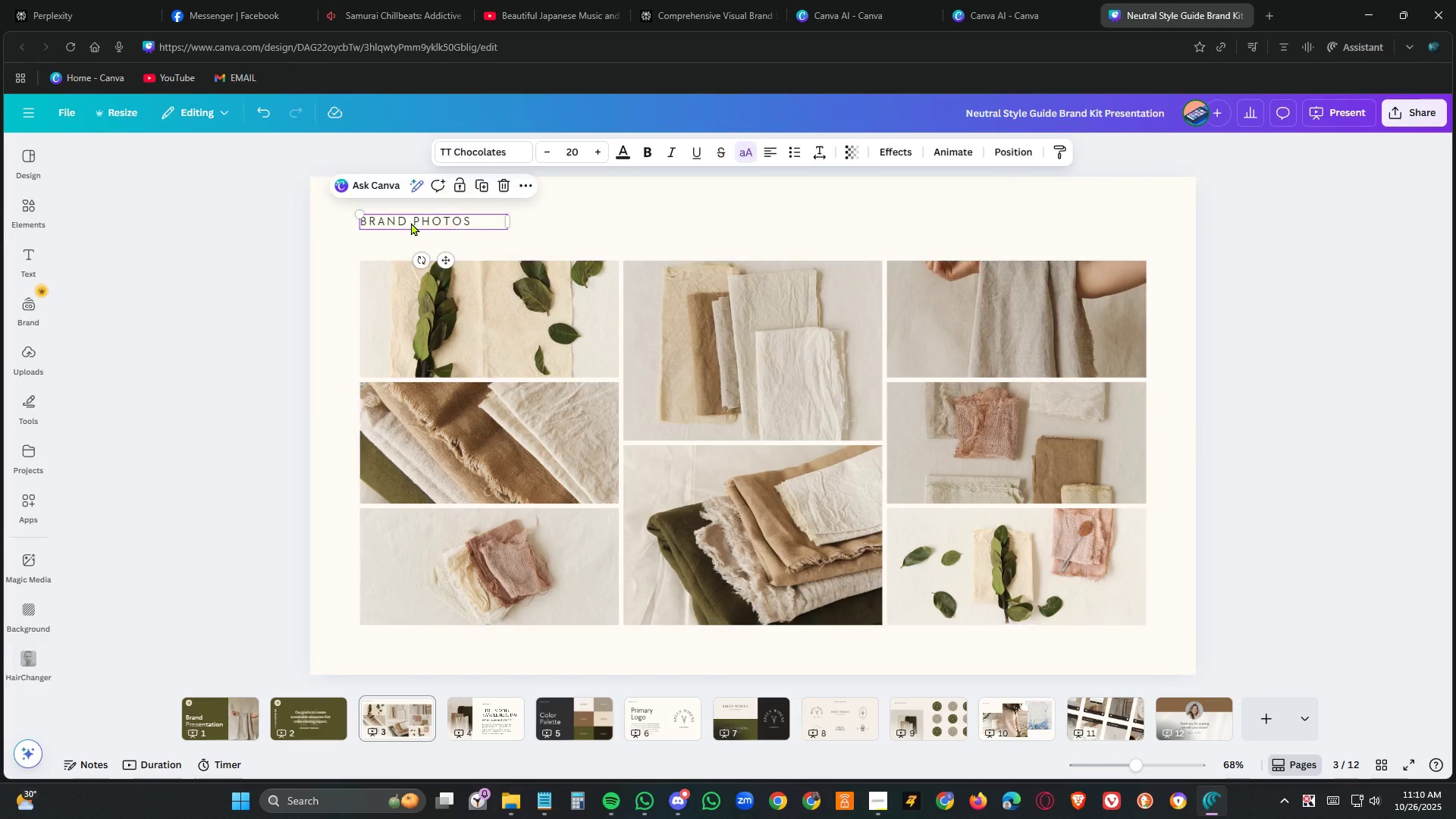 
double_click([411, 222])
 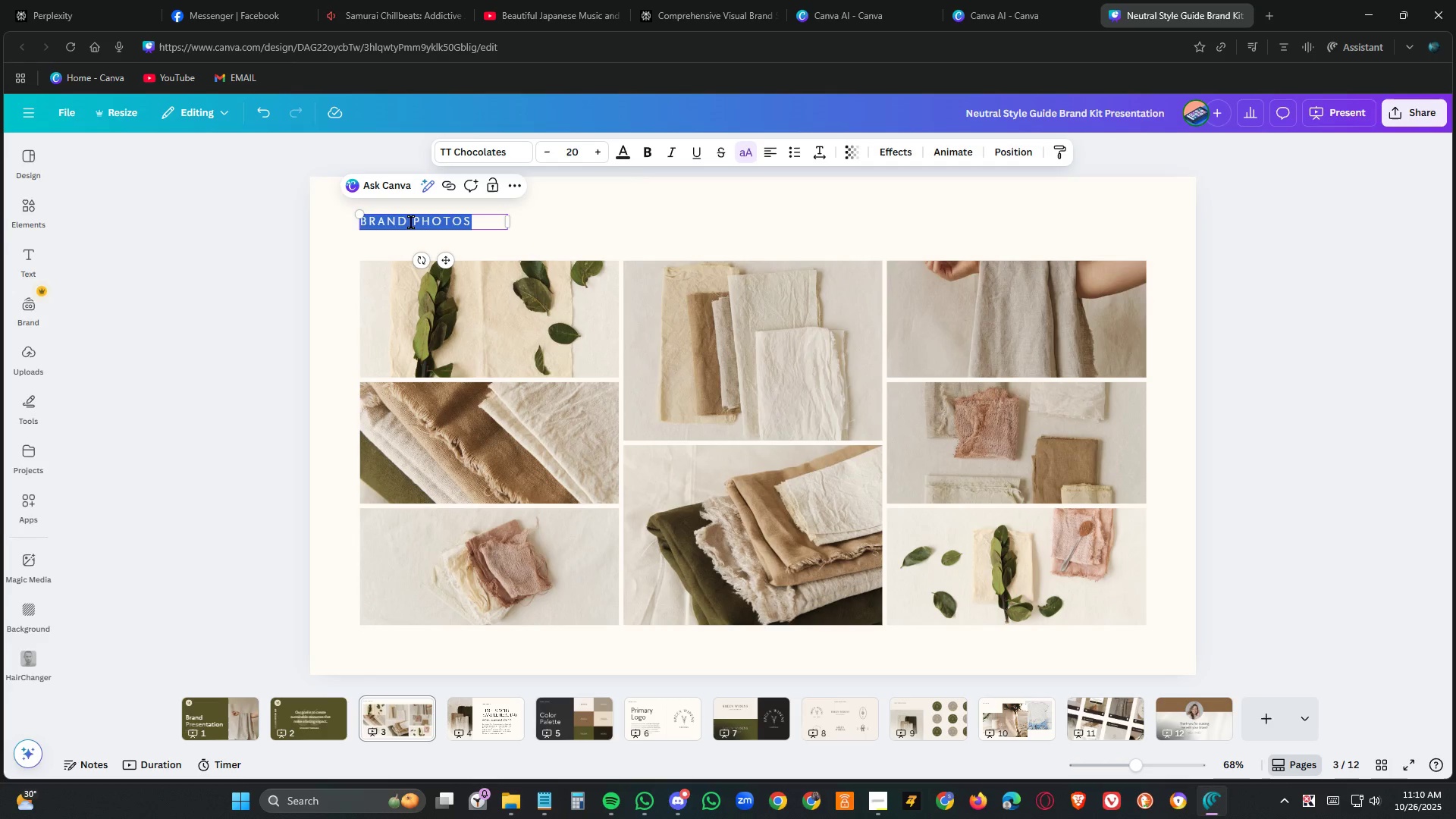 
triple_click([411, 222])
 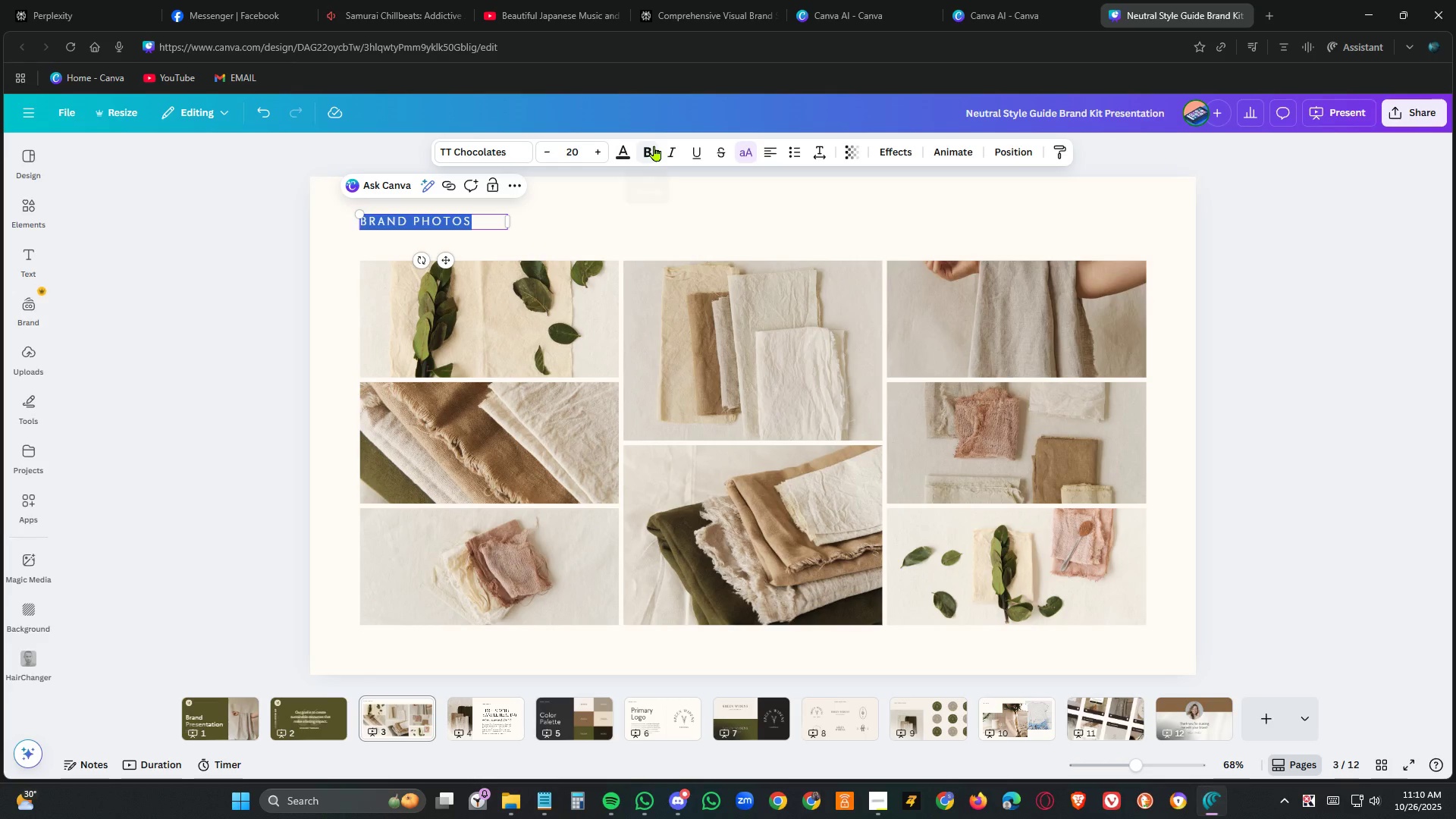 
left_click([654, 146])
 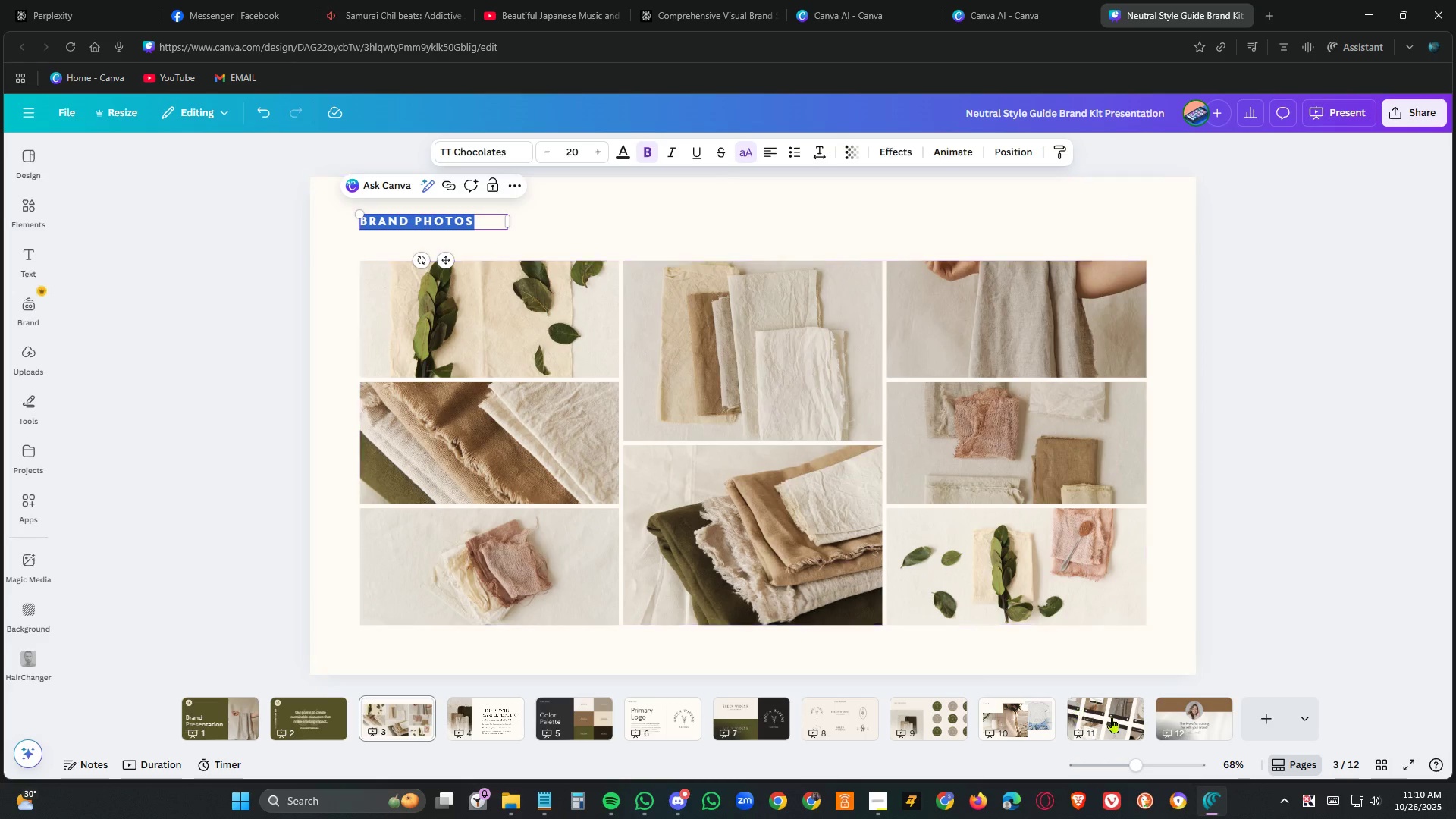 
wait(10.71)
 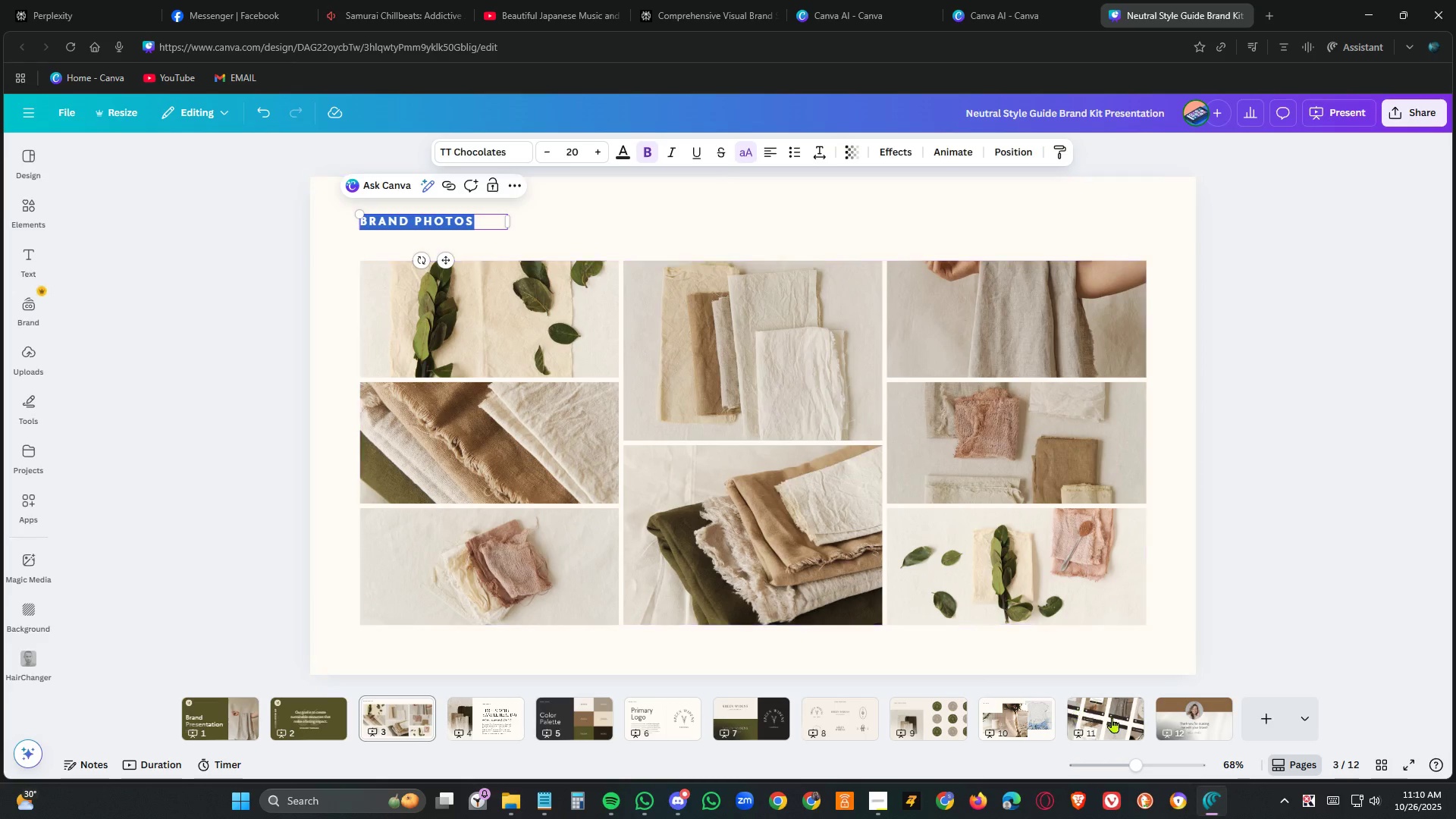 
left_click([517, 726])
 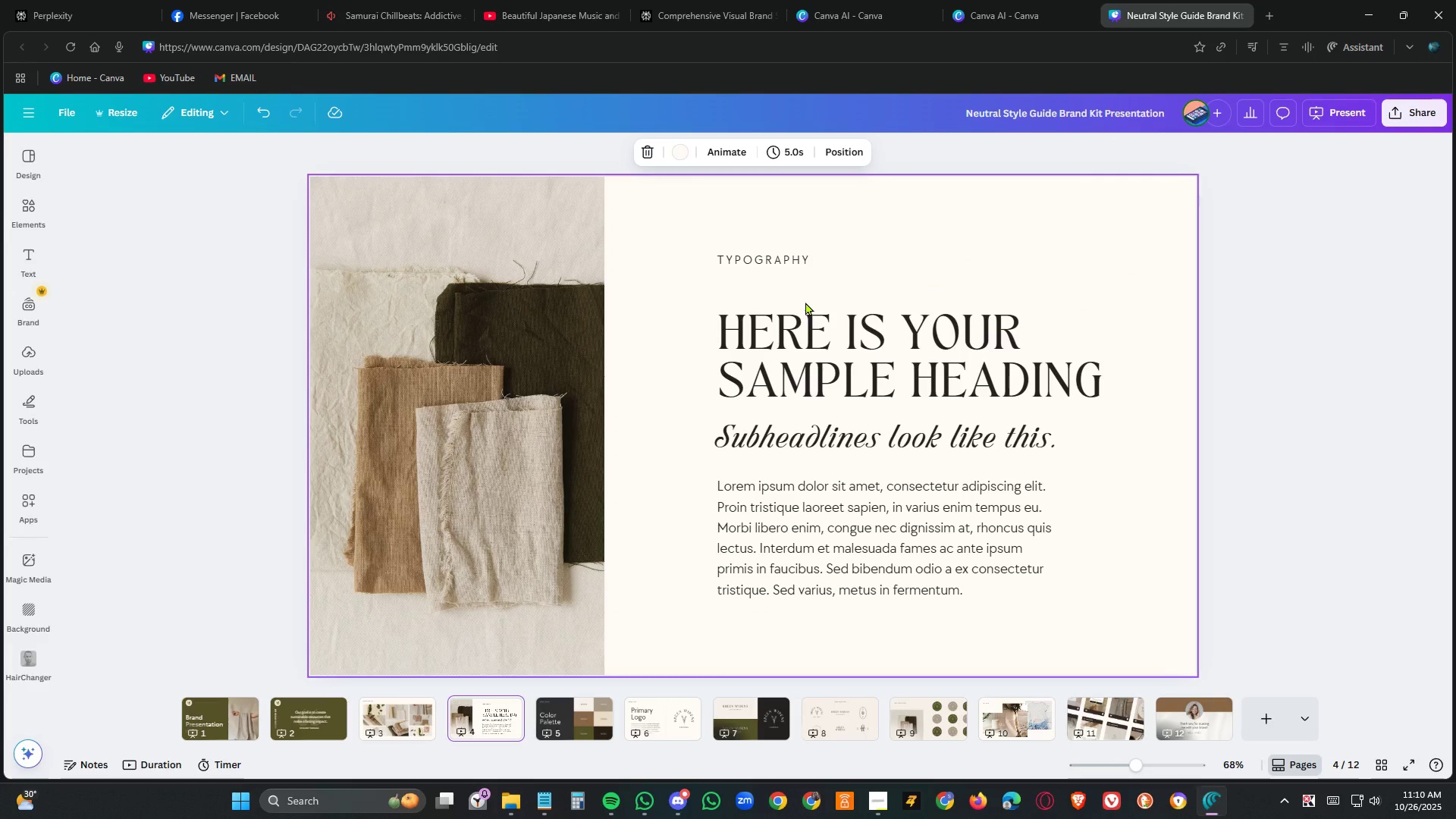 
double_click([776, 253])
 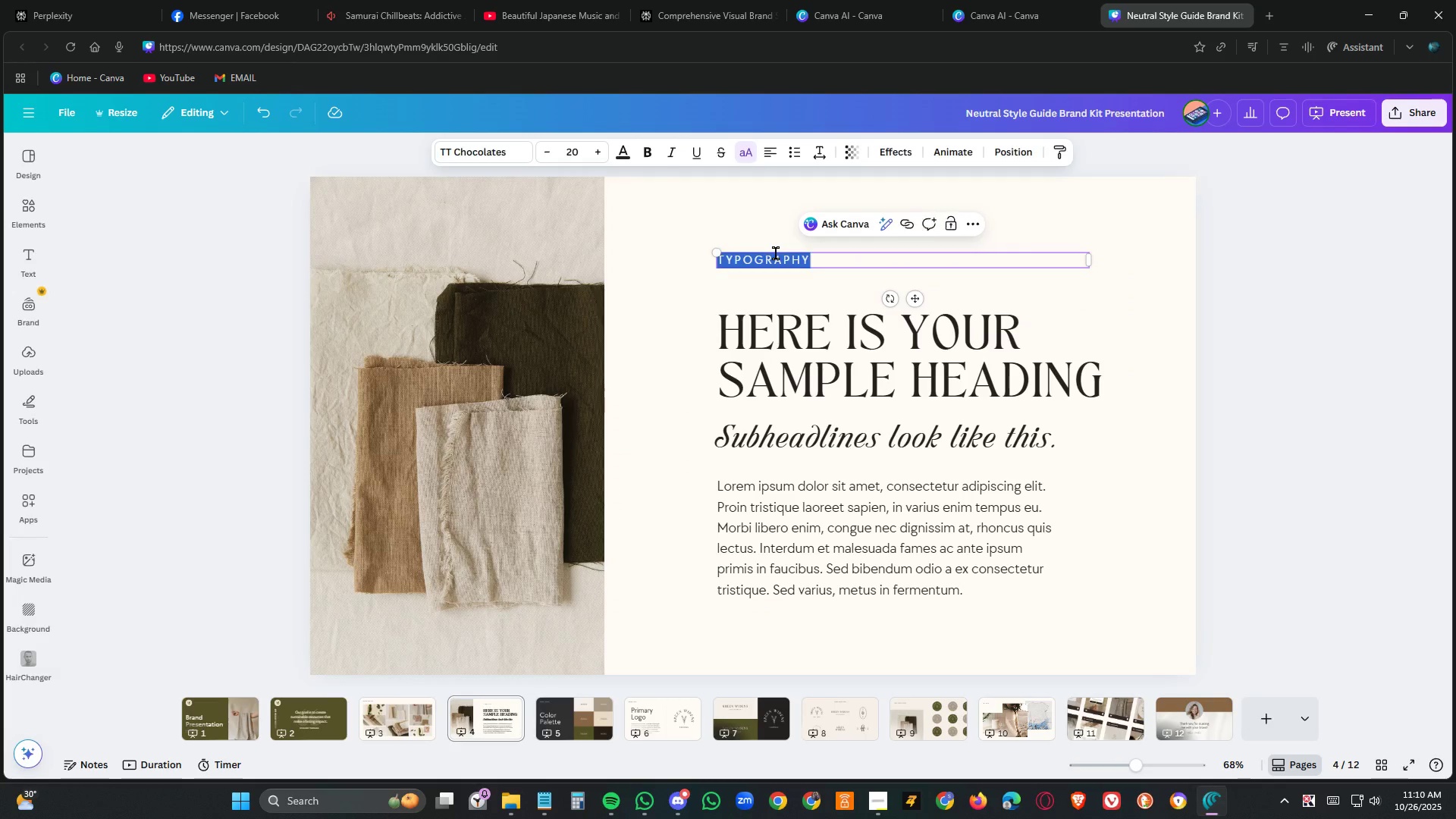 
triple_click([776, 253])
 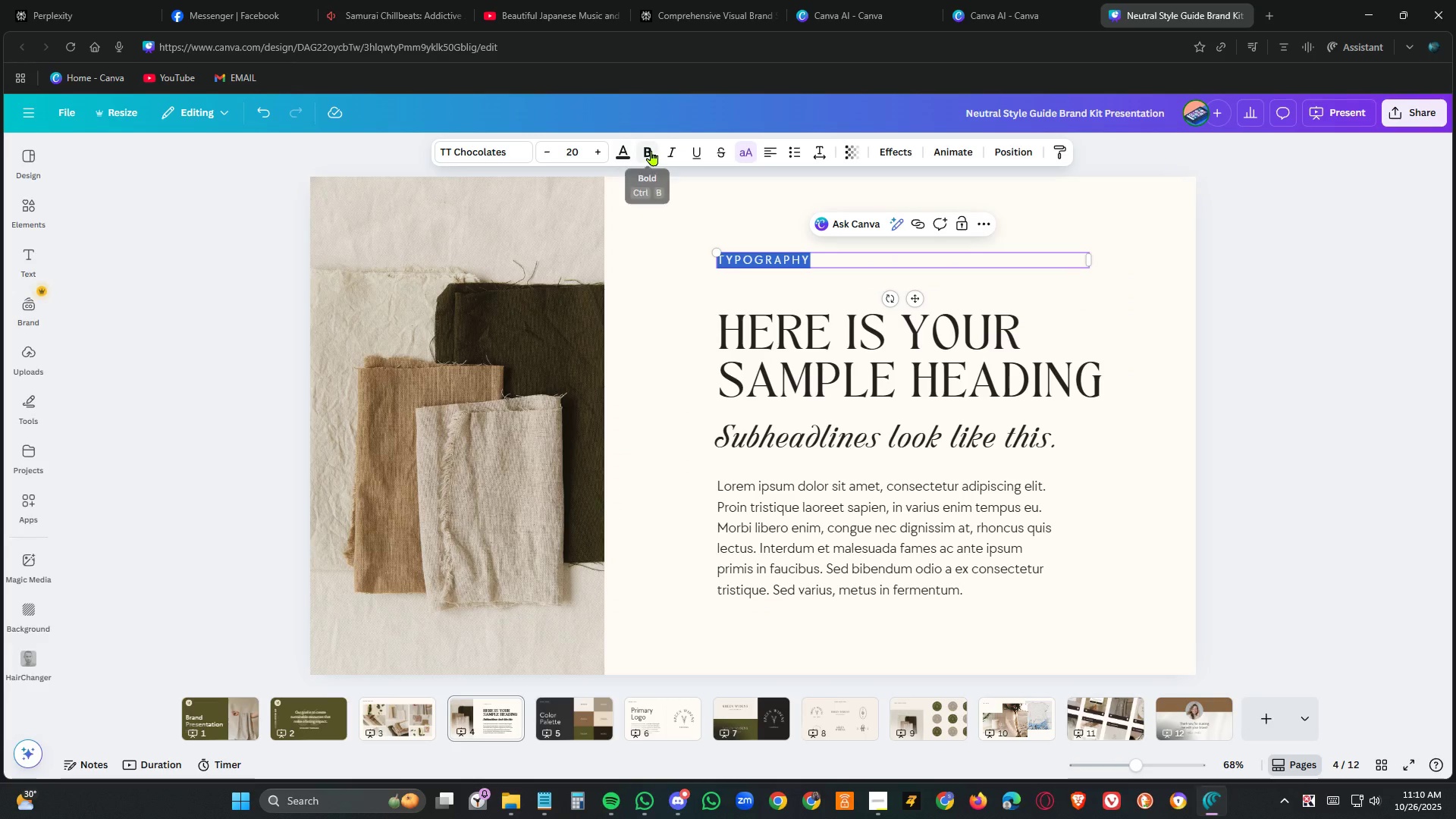 
left_click([651, 150])
 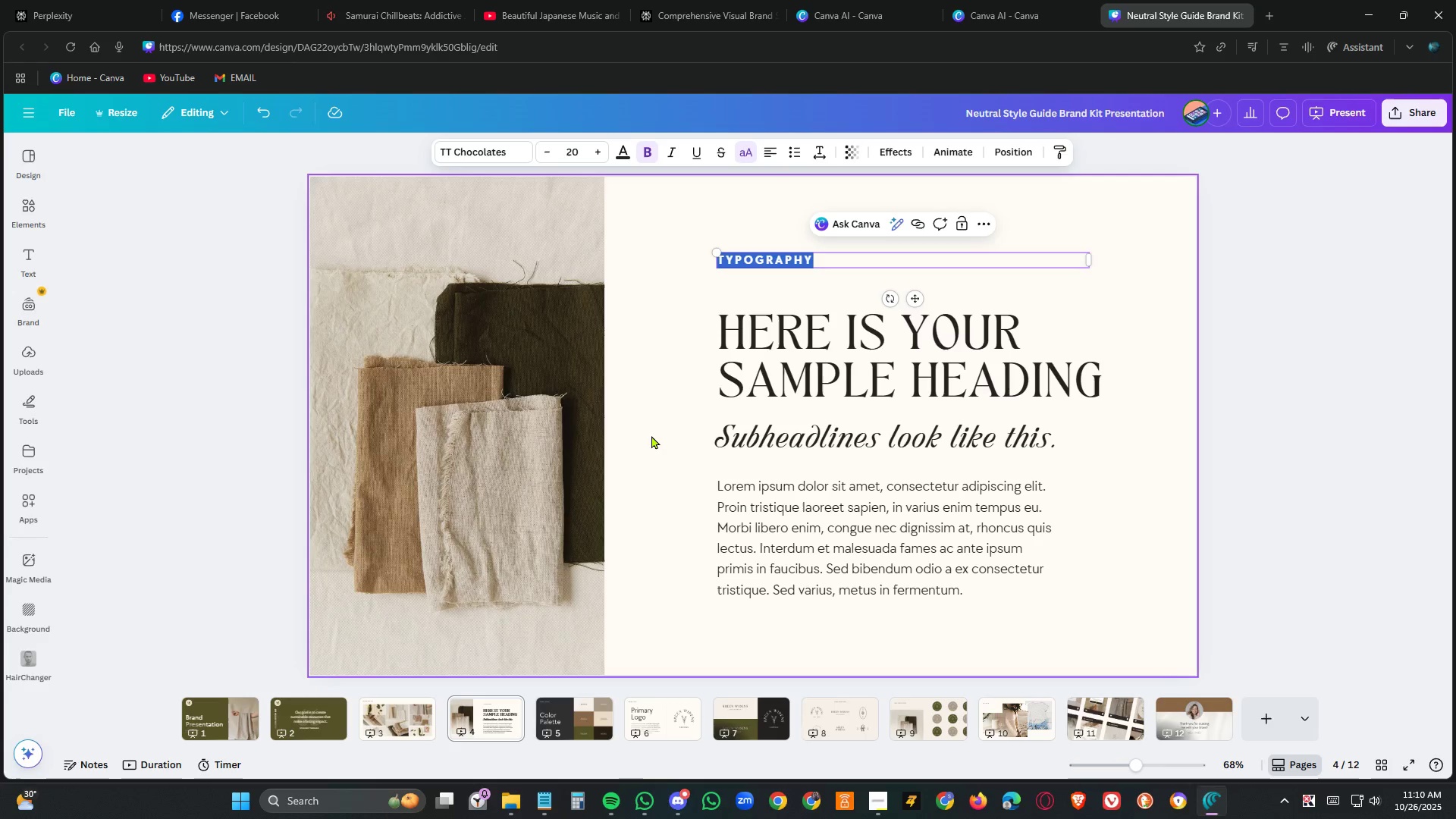 
left_click([651, 435])
 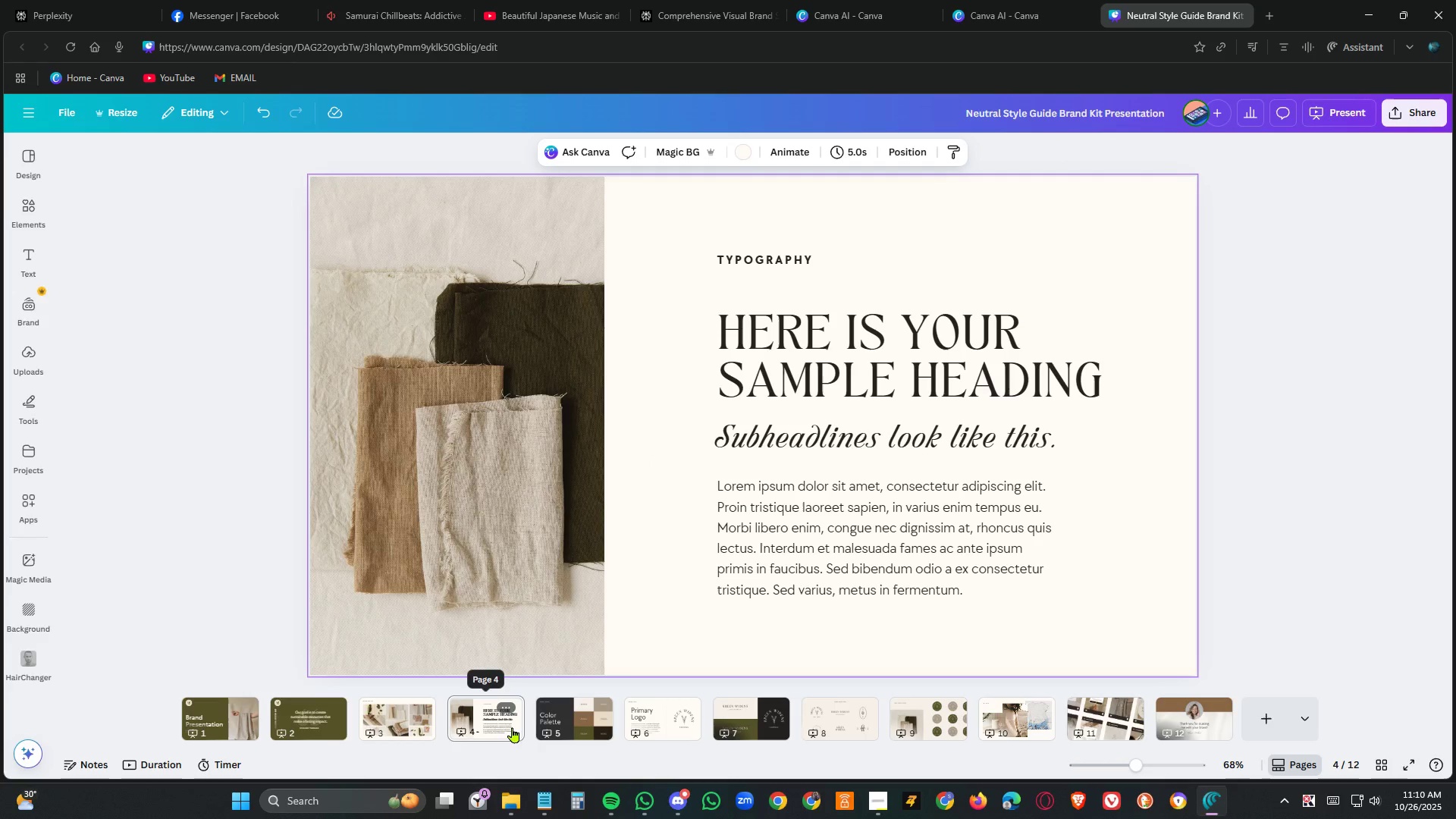 
left_click([581, 714])
 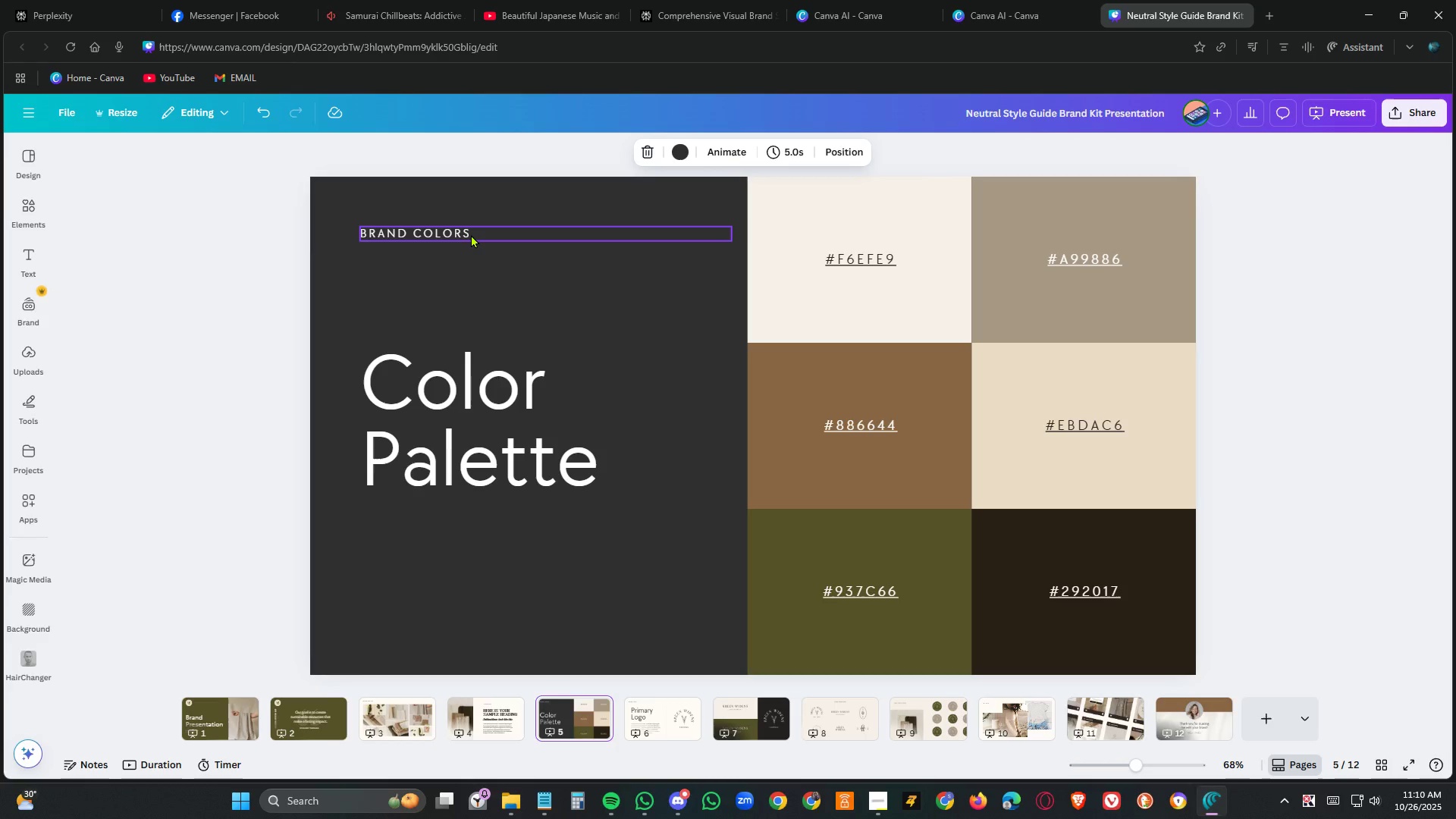 
double_click([471, 234])
 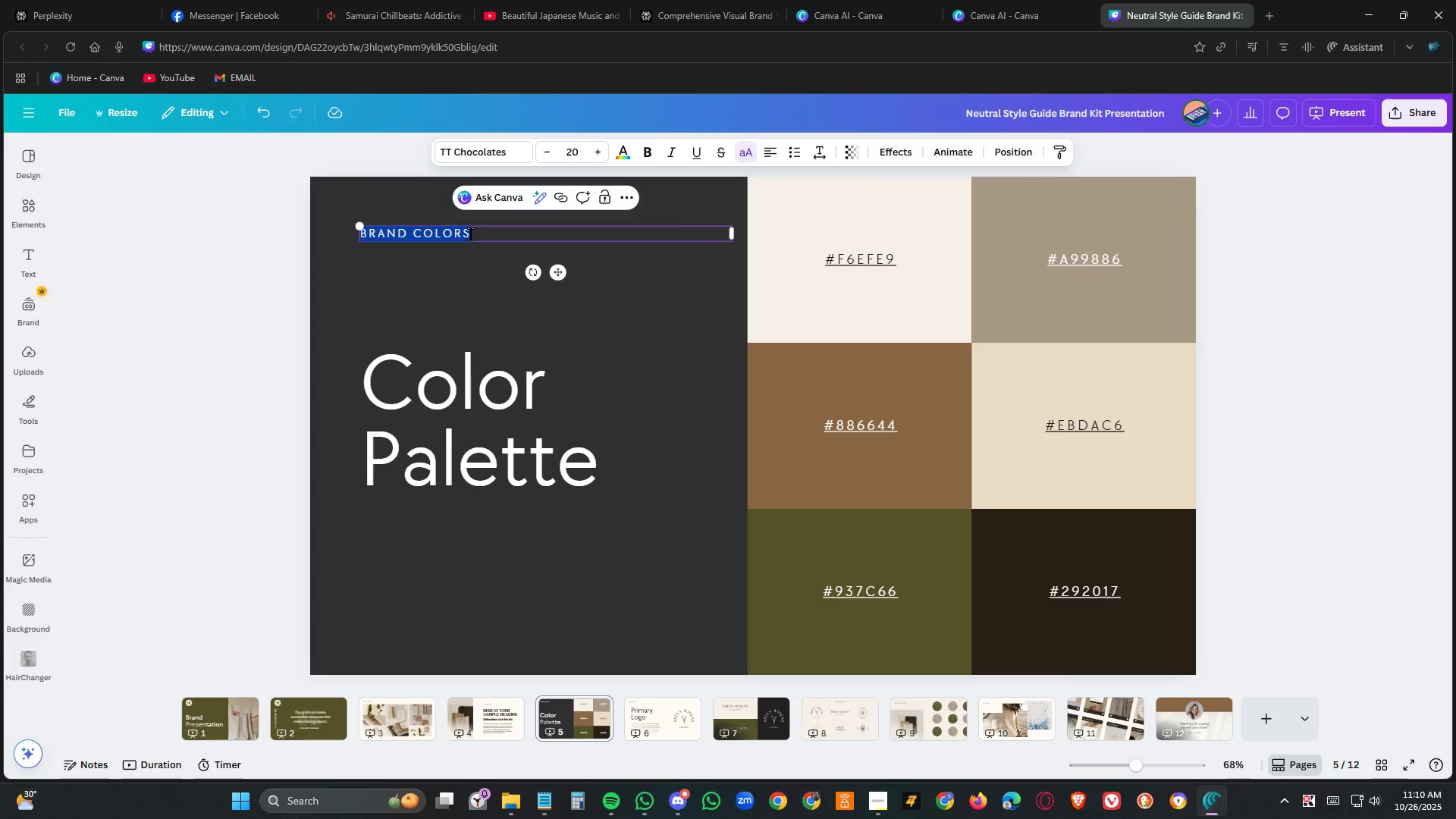 
triple_click([471, 234])
 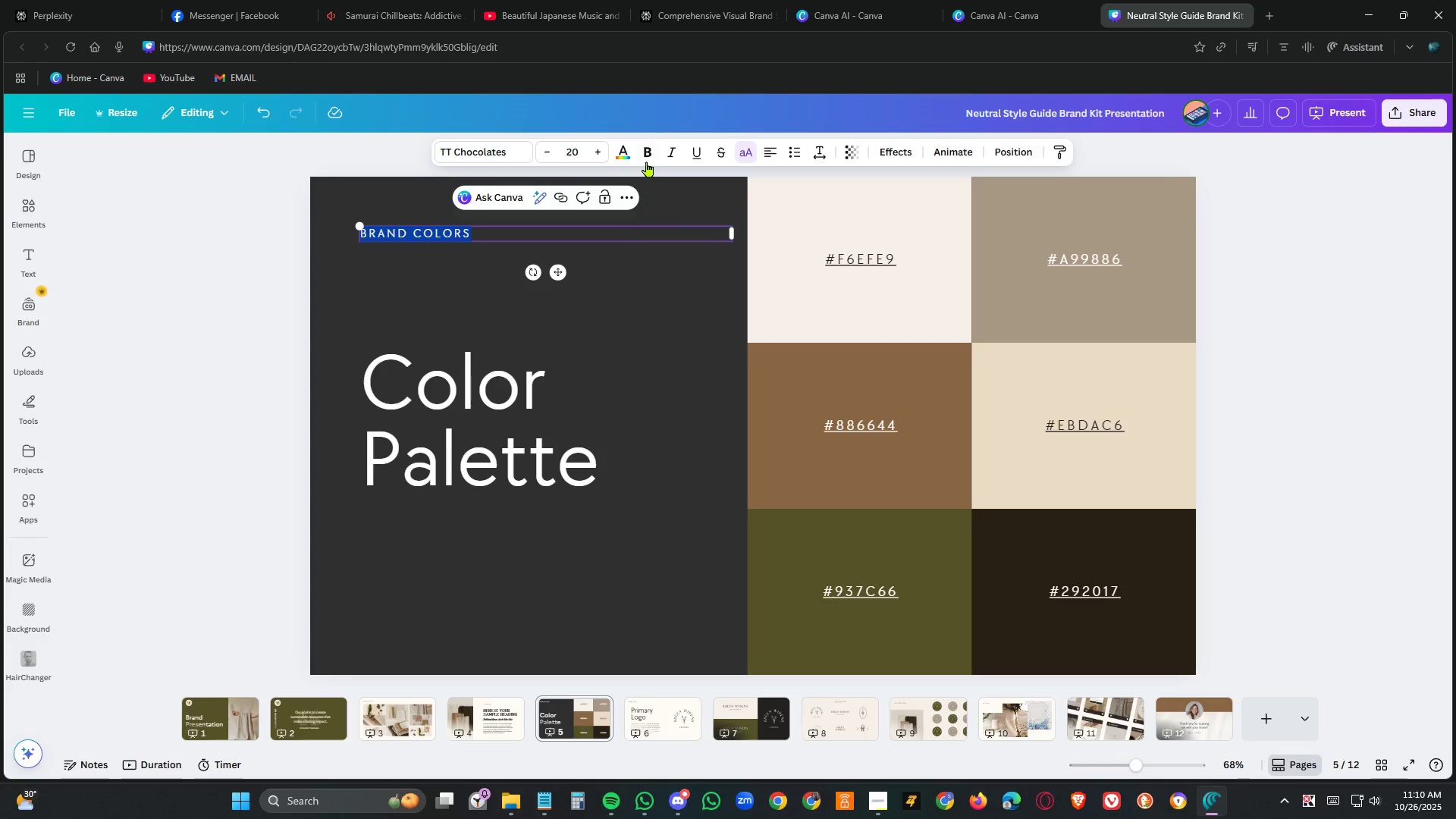 
left_click([651, 151])
 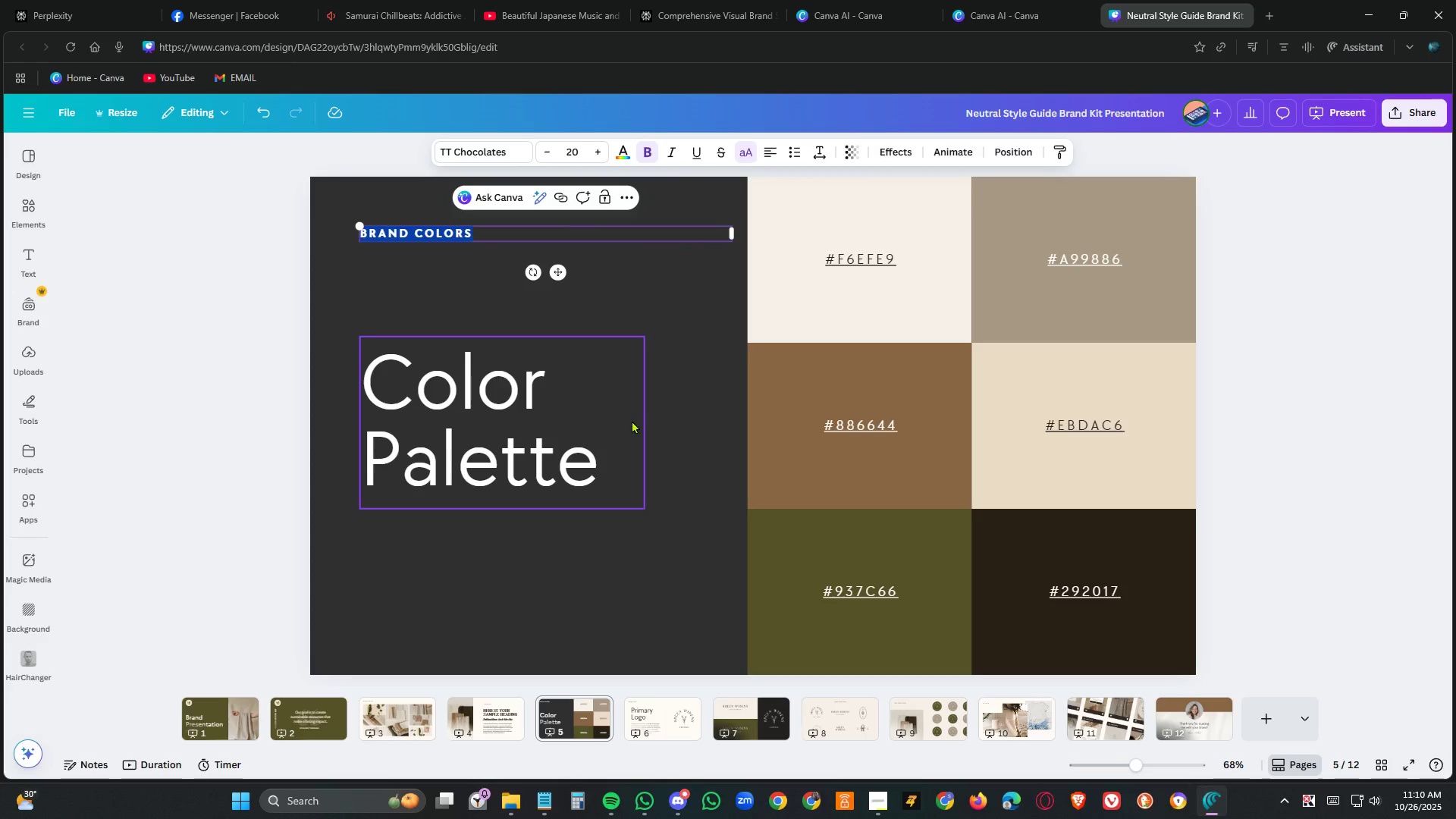 
left_click([632, 420])
 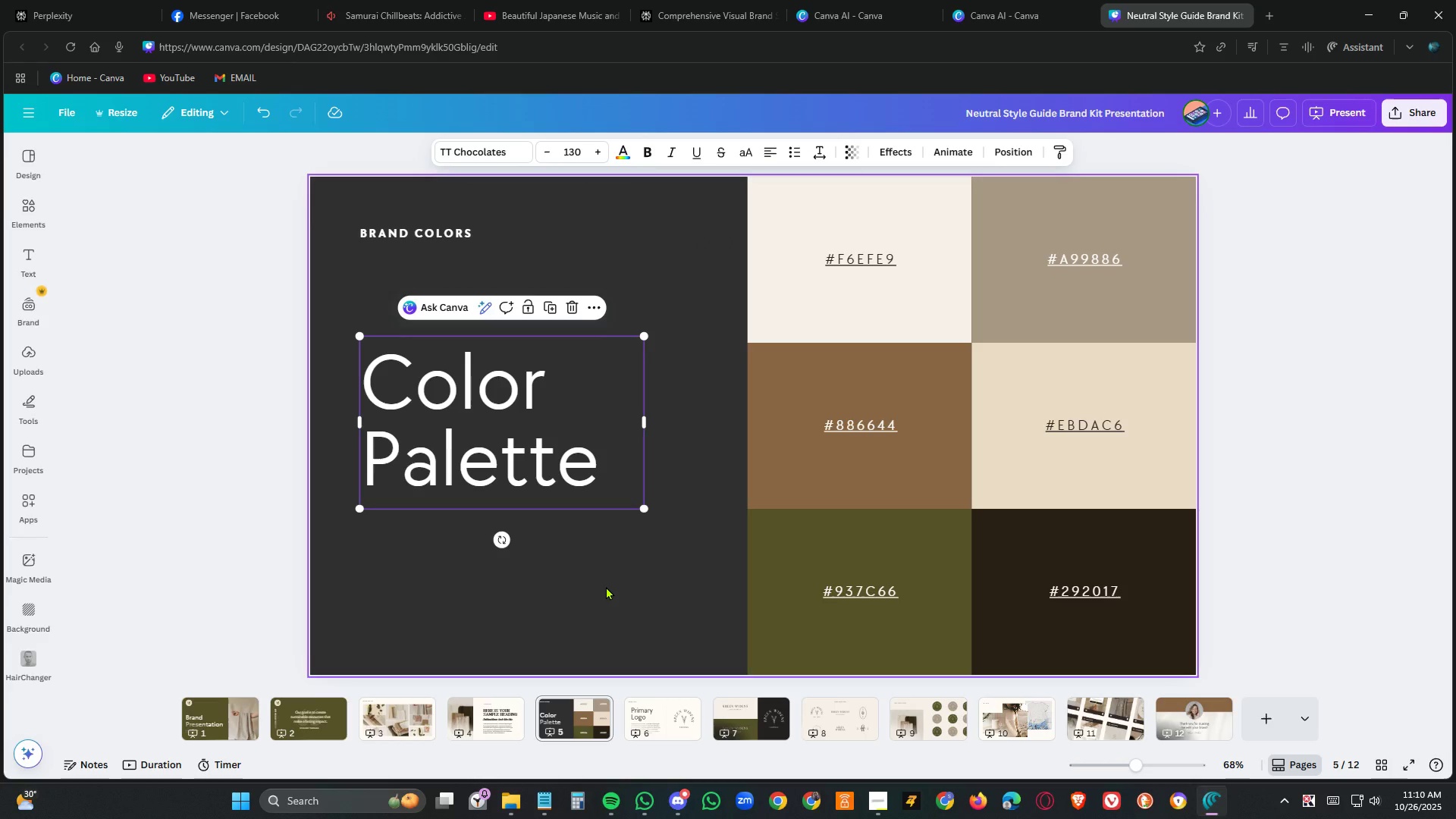 
left_click([606, 586])
 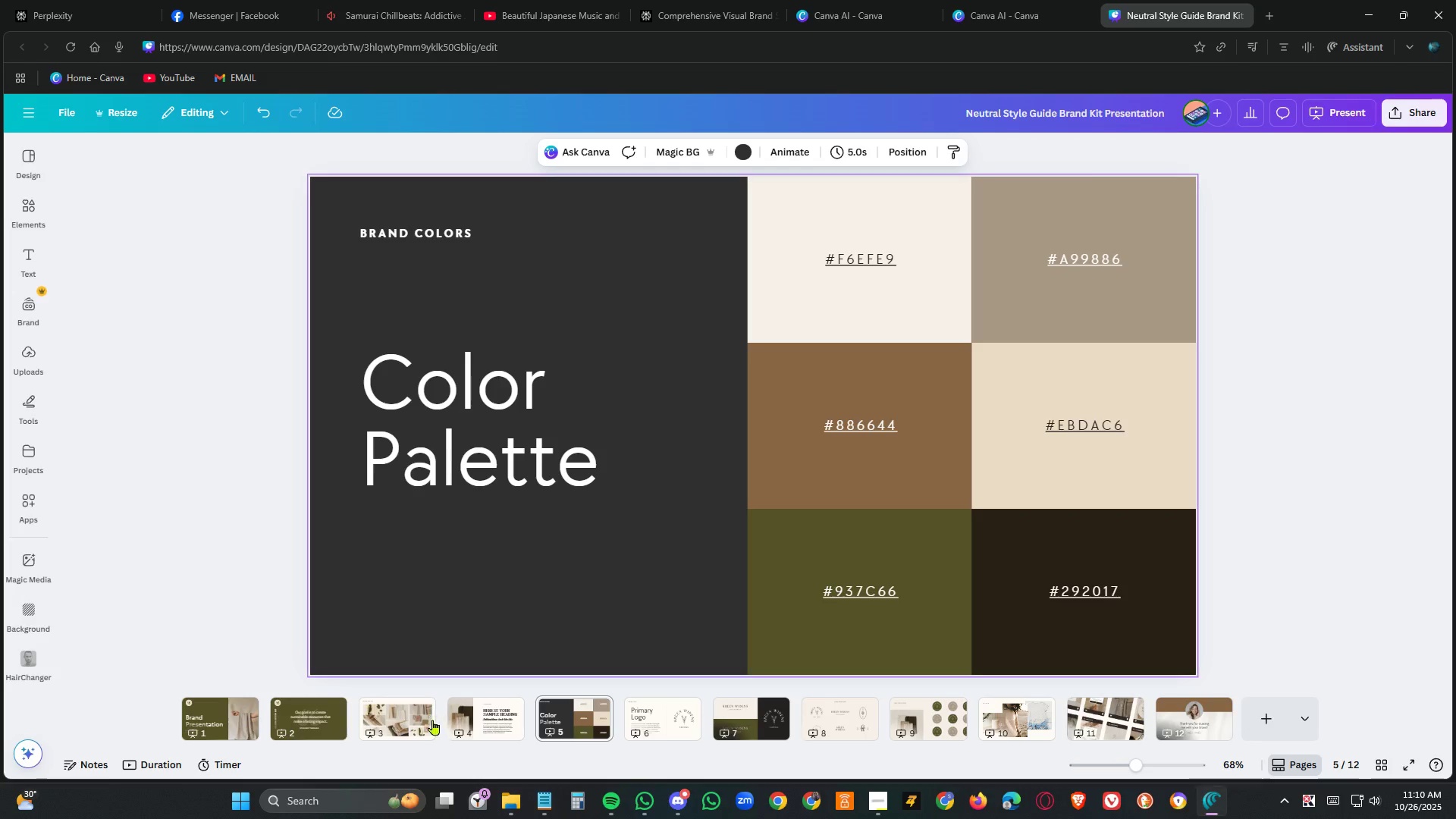 
left_click([475, 714])
 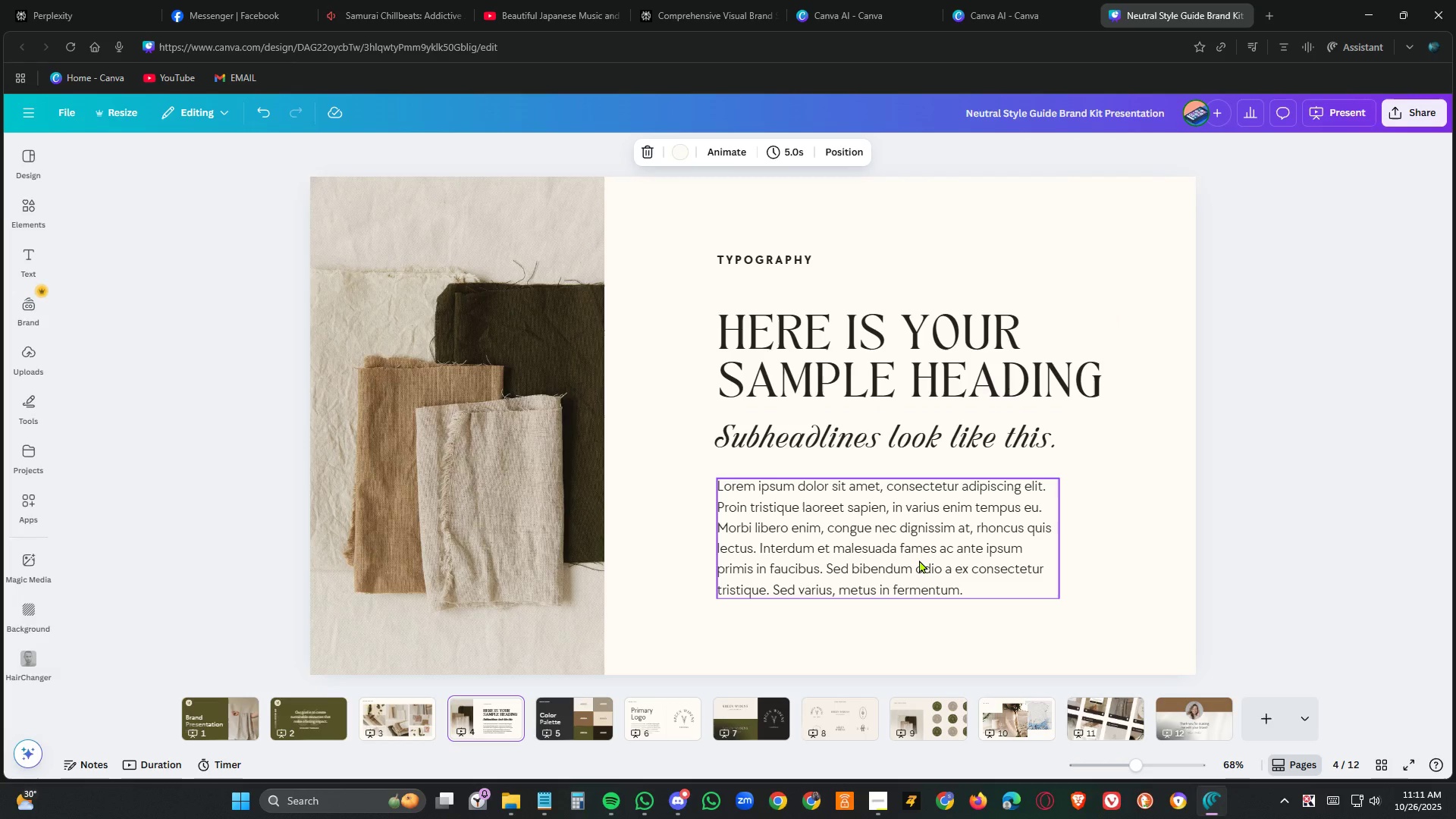 
wait(13.37)
 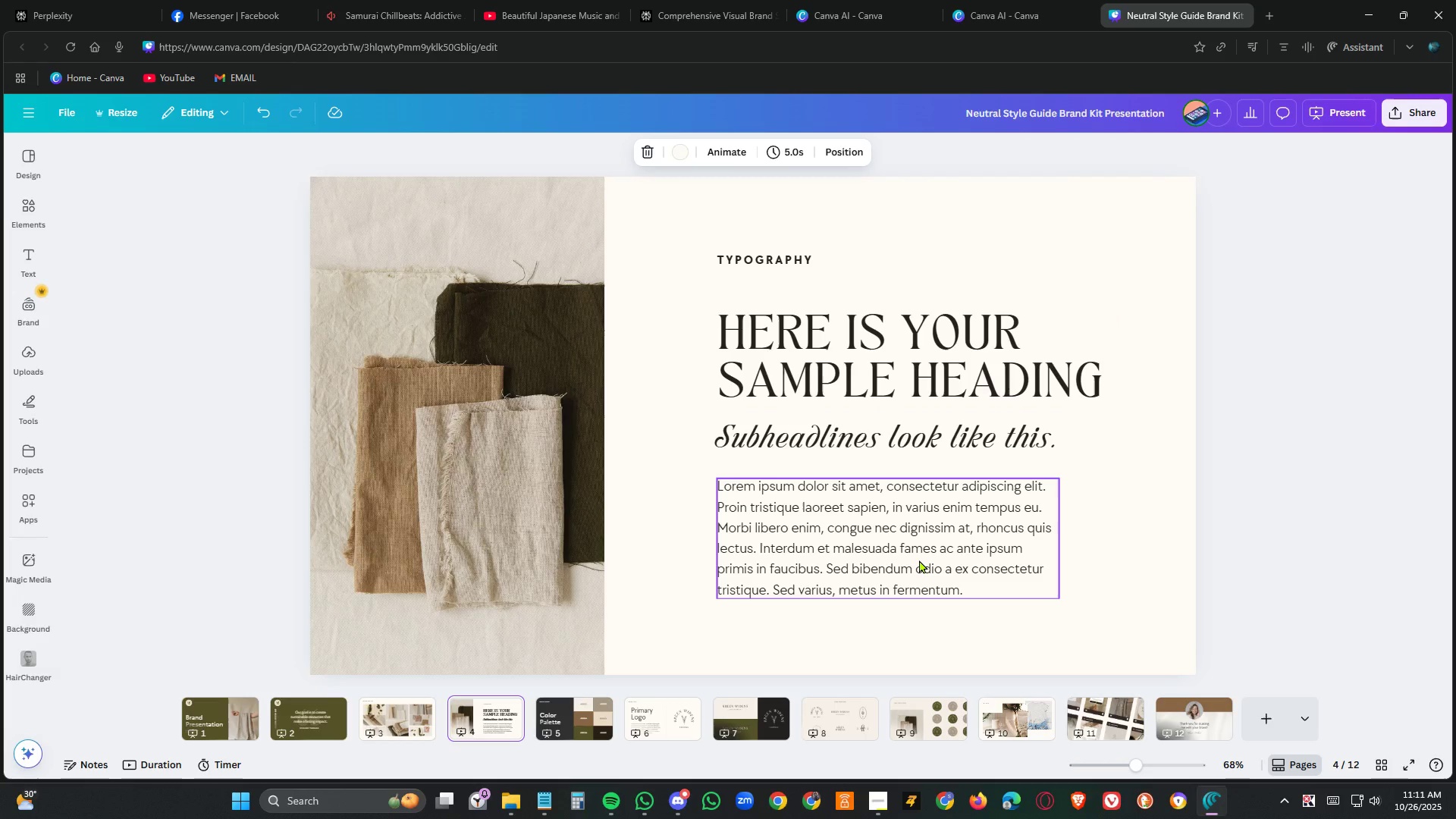 
mouse_move([889, 776])
 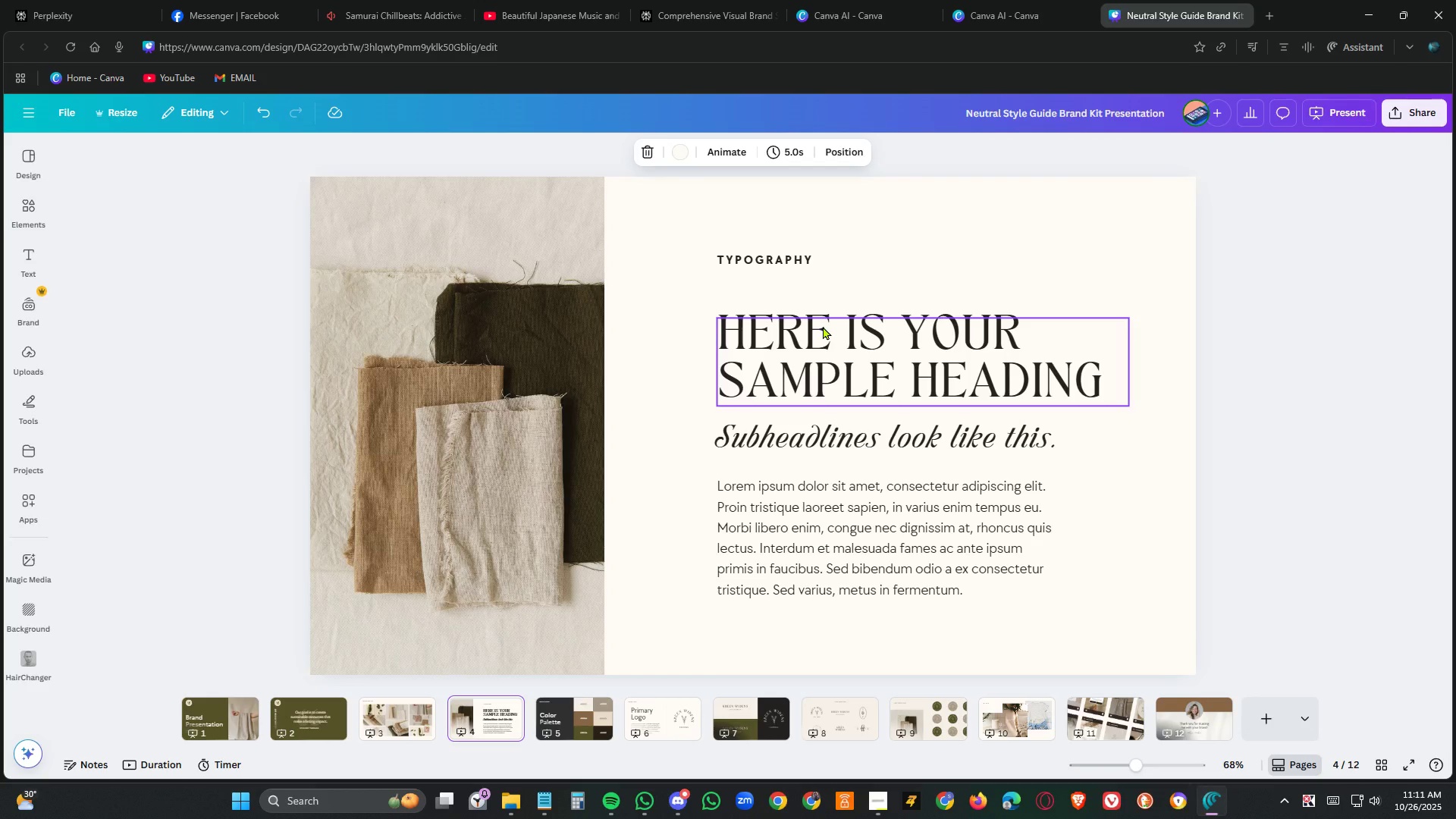 
left_click([701, 0])
 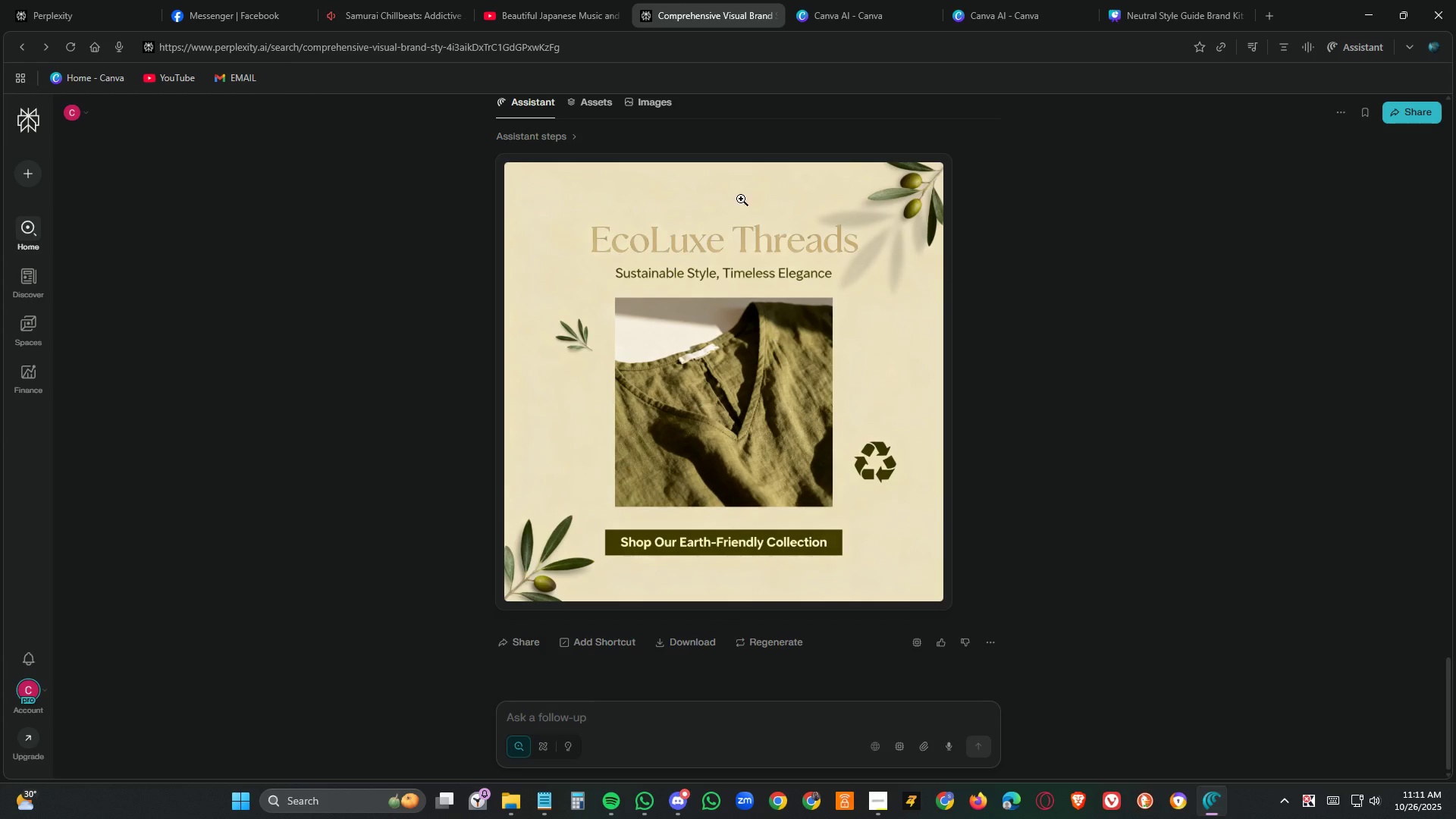 
left_click([1226, 8])
 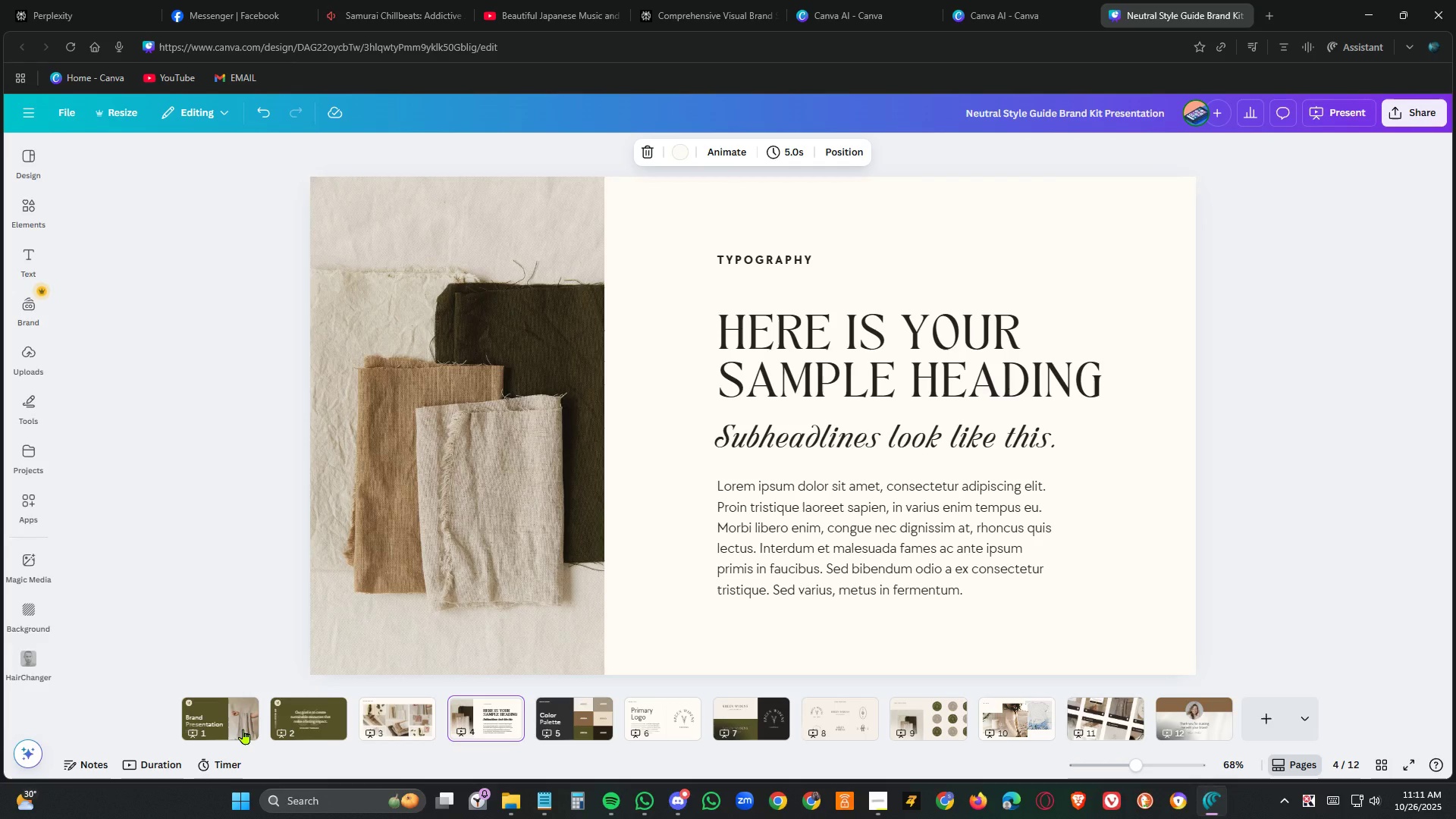 
left_click([242, 729])
 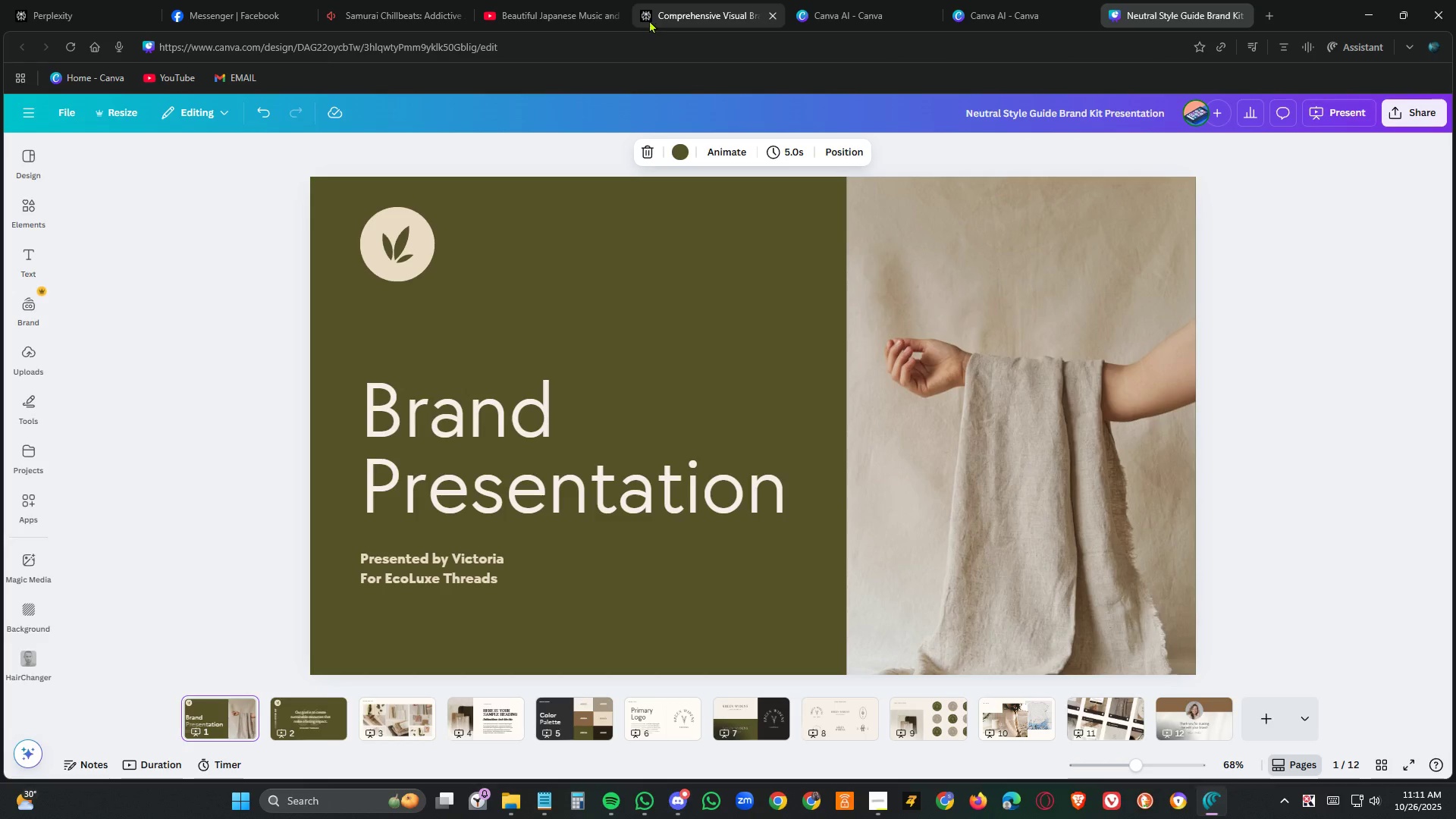 
left_click([668, 11])
 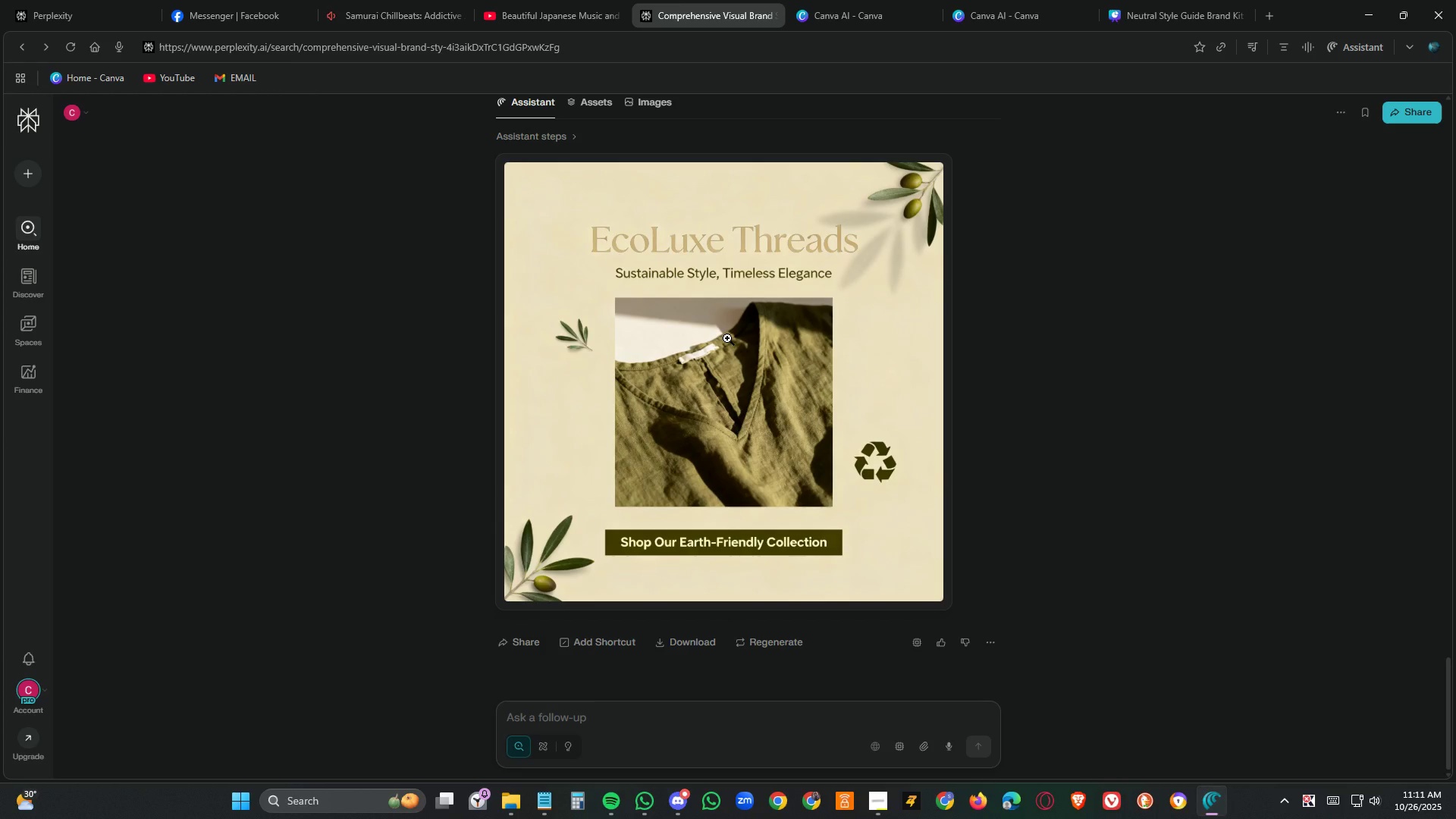 
scroll: coordinate [757, 377], scroll_direction: down, amount: 3.0
 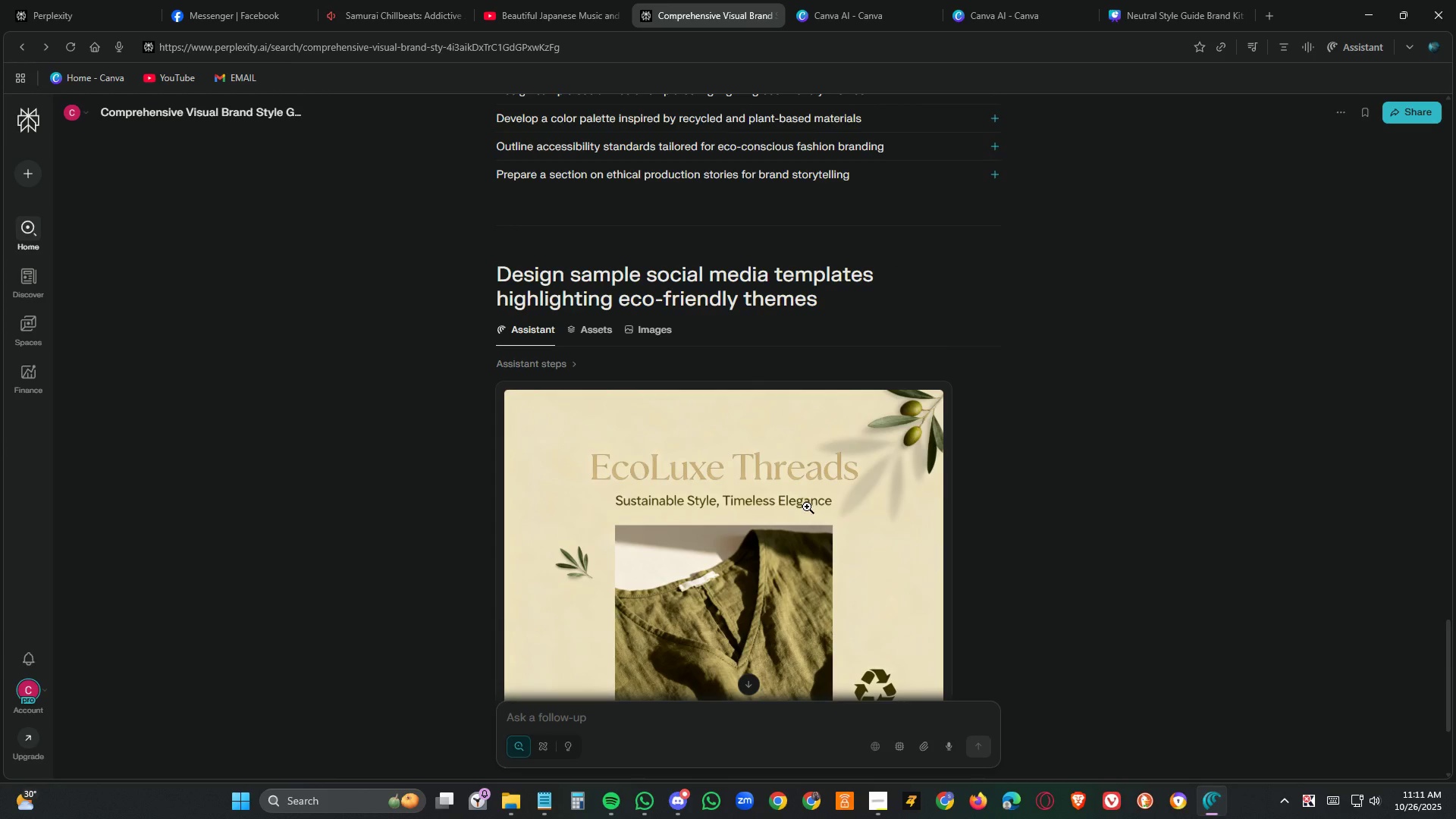 
scroll: coordinate [807, 507], scroll_direction: up, amount: 3.0
 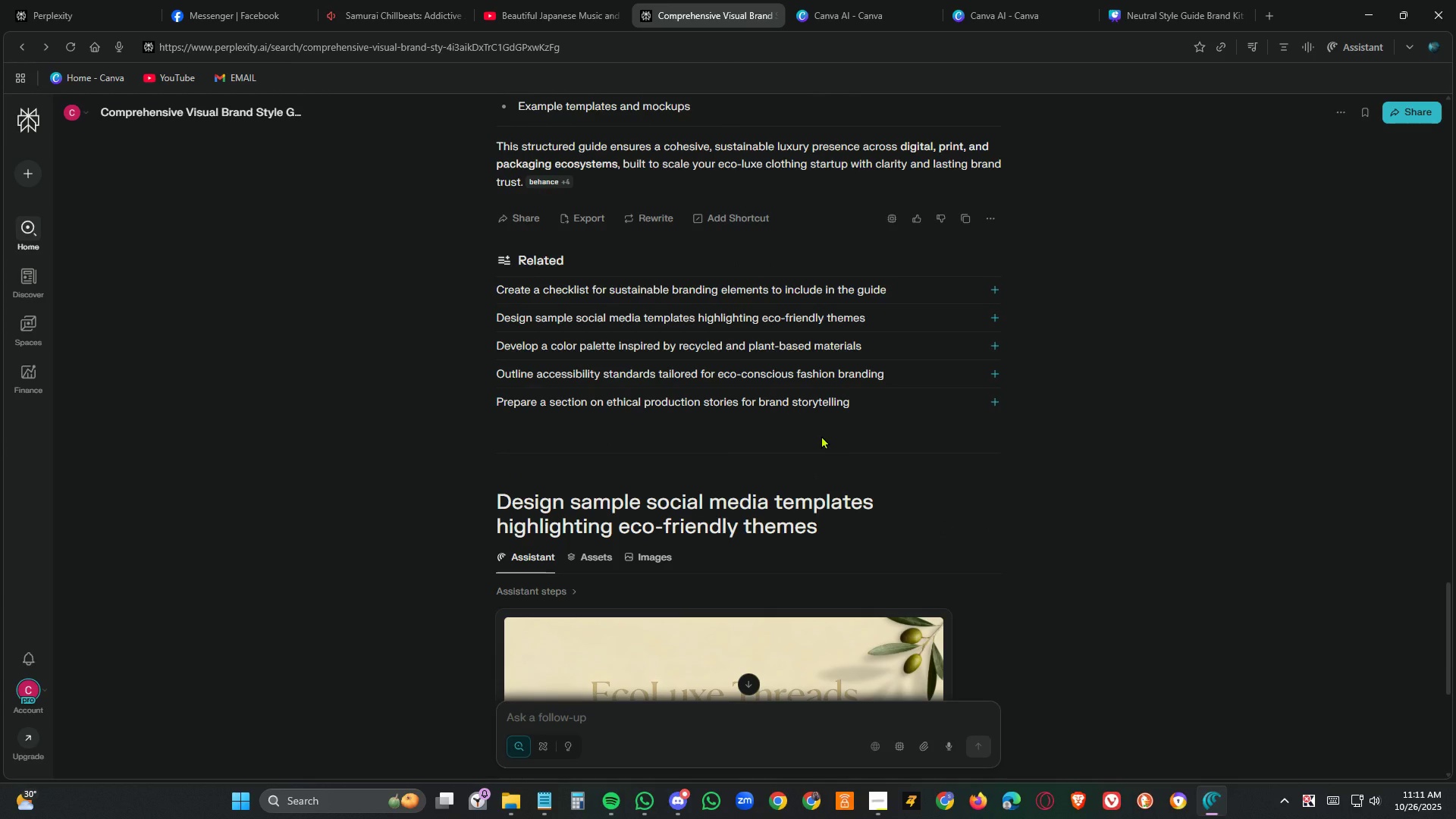 
left_click([861, 9])
 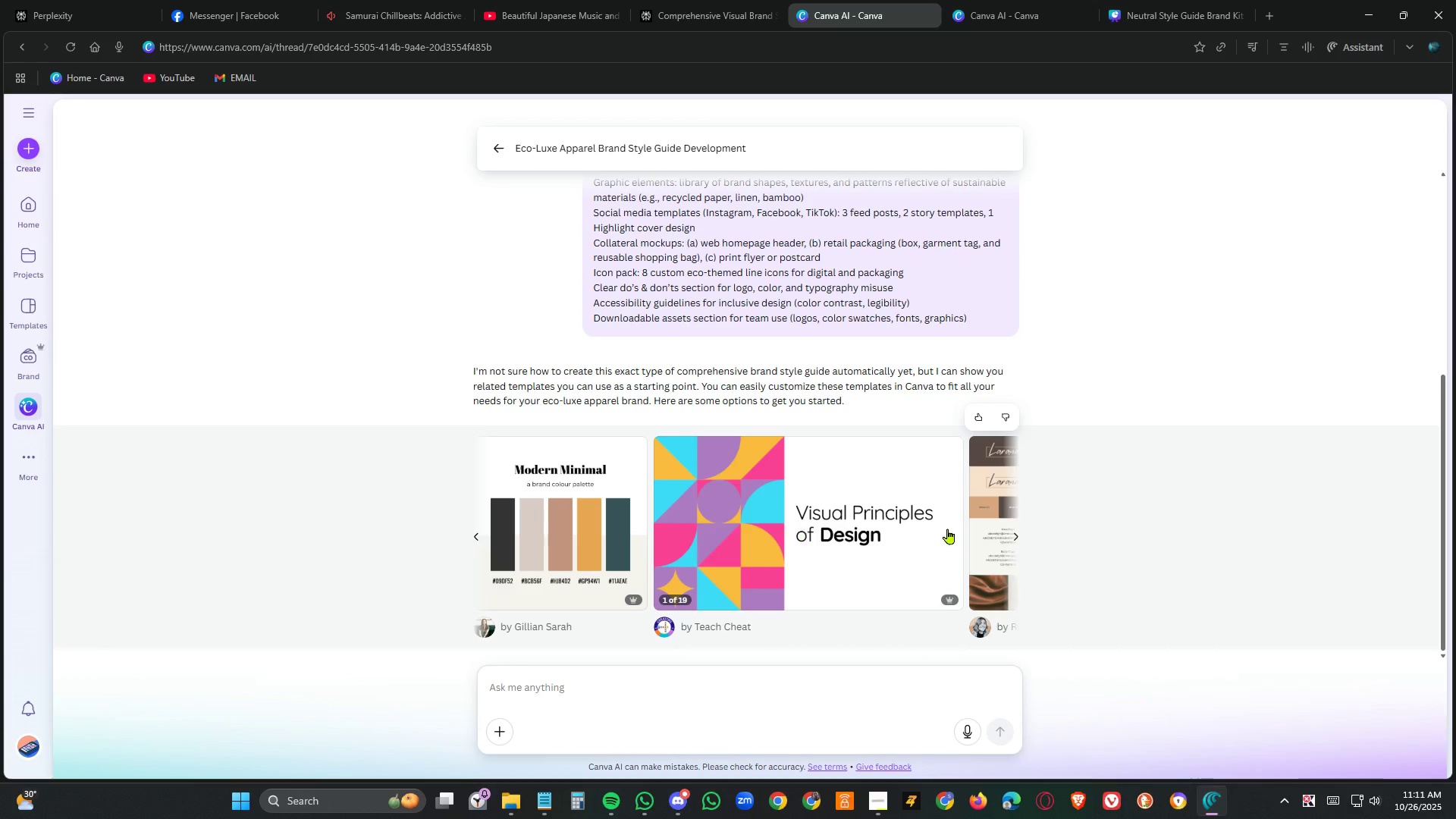 
left_click([1021, 538])
 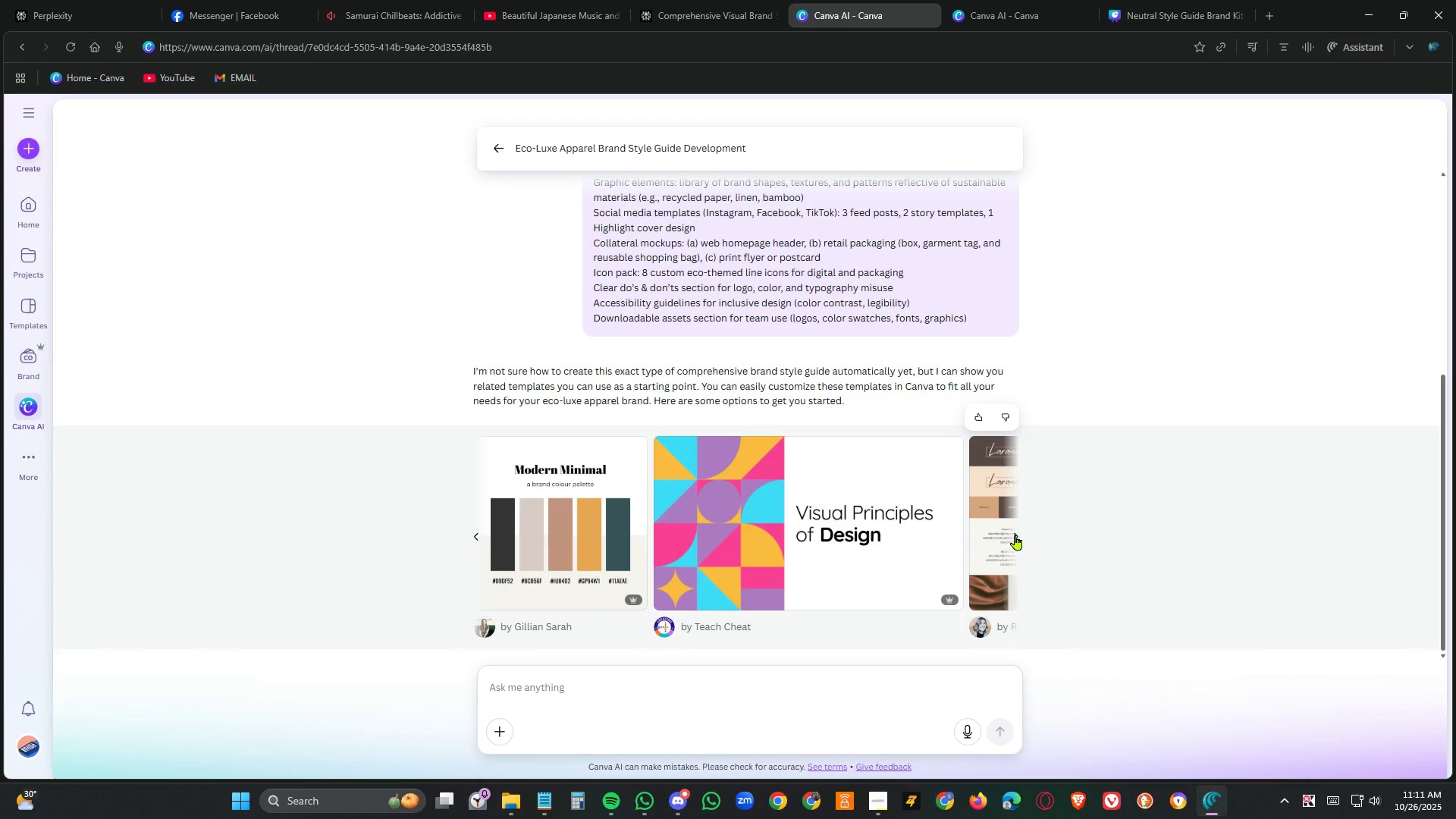 
left_click([1015, 535])
 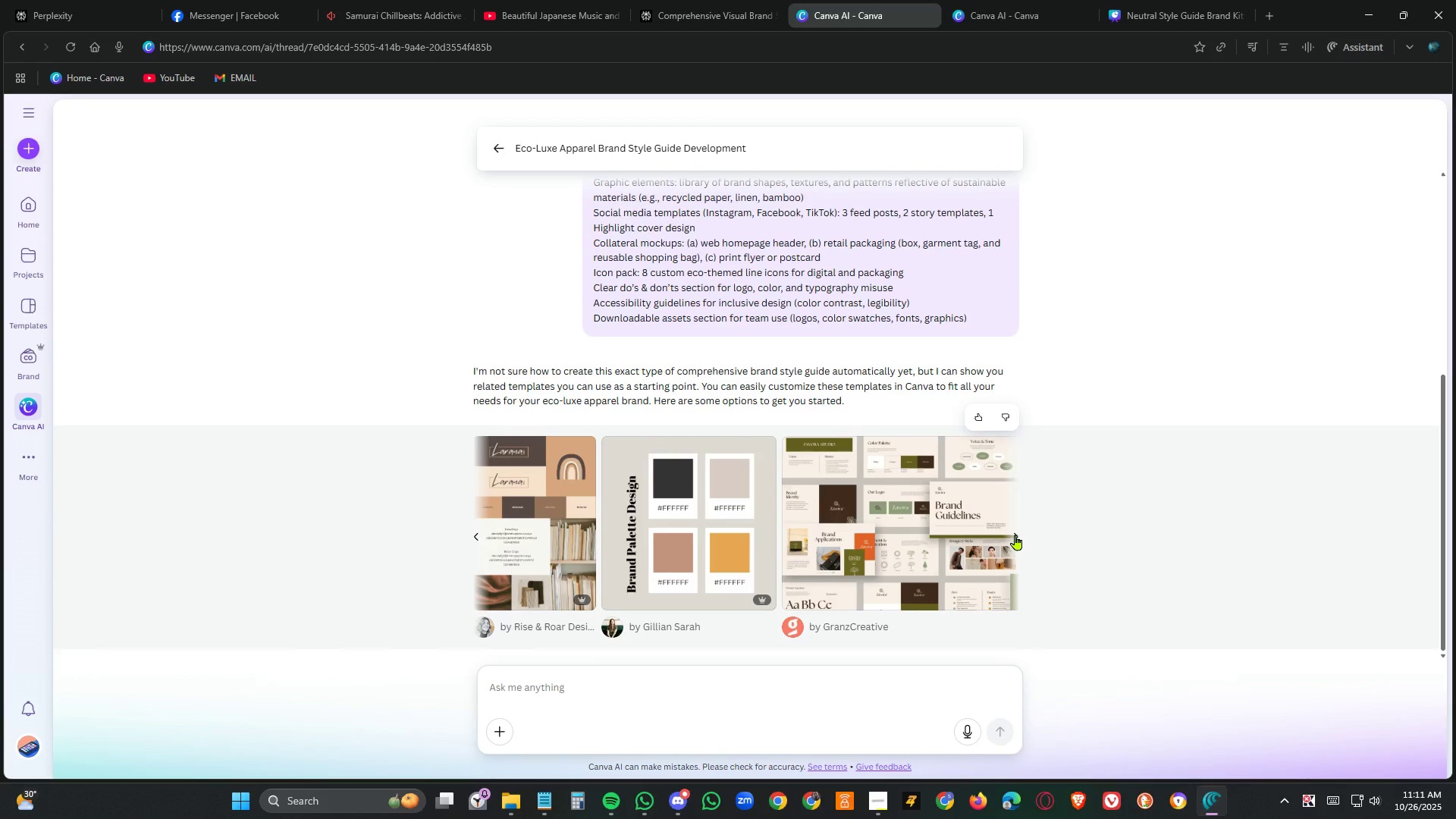 
left_click([1015, 535])
 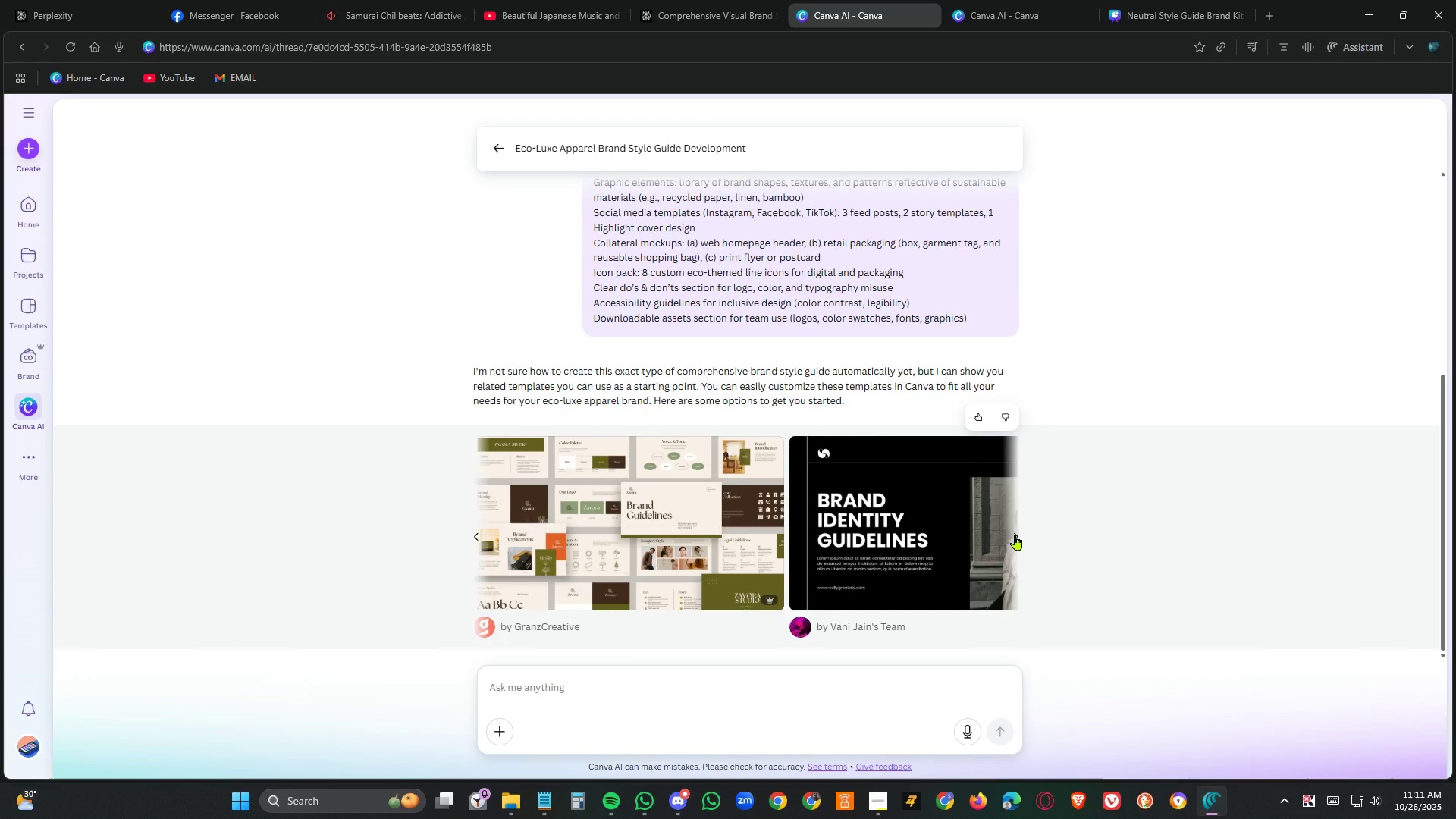 
left_click([1015, 535])
 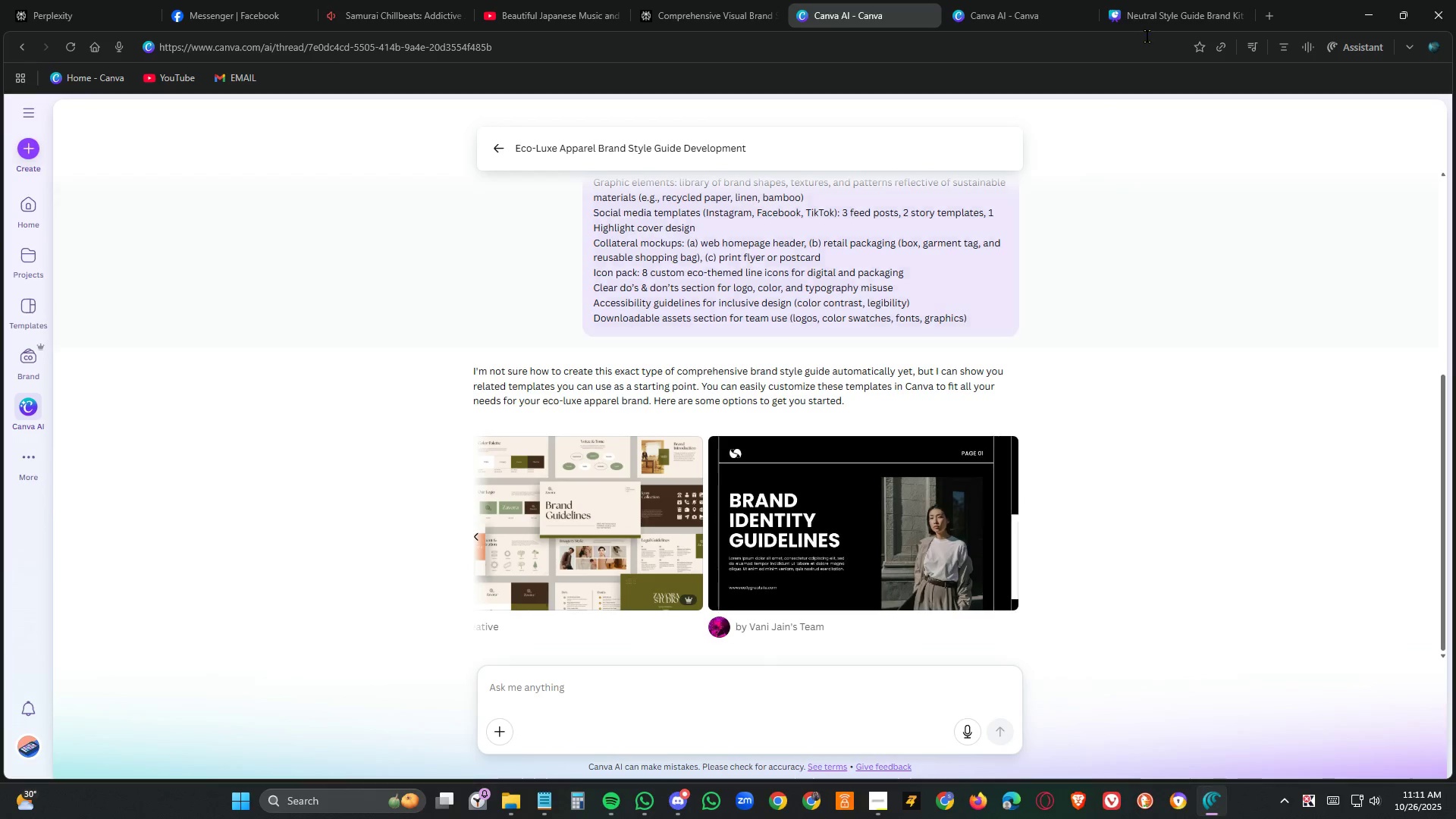 
wait(6.69)
 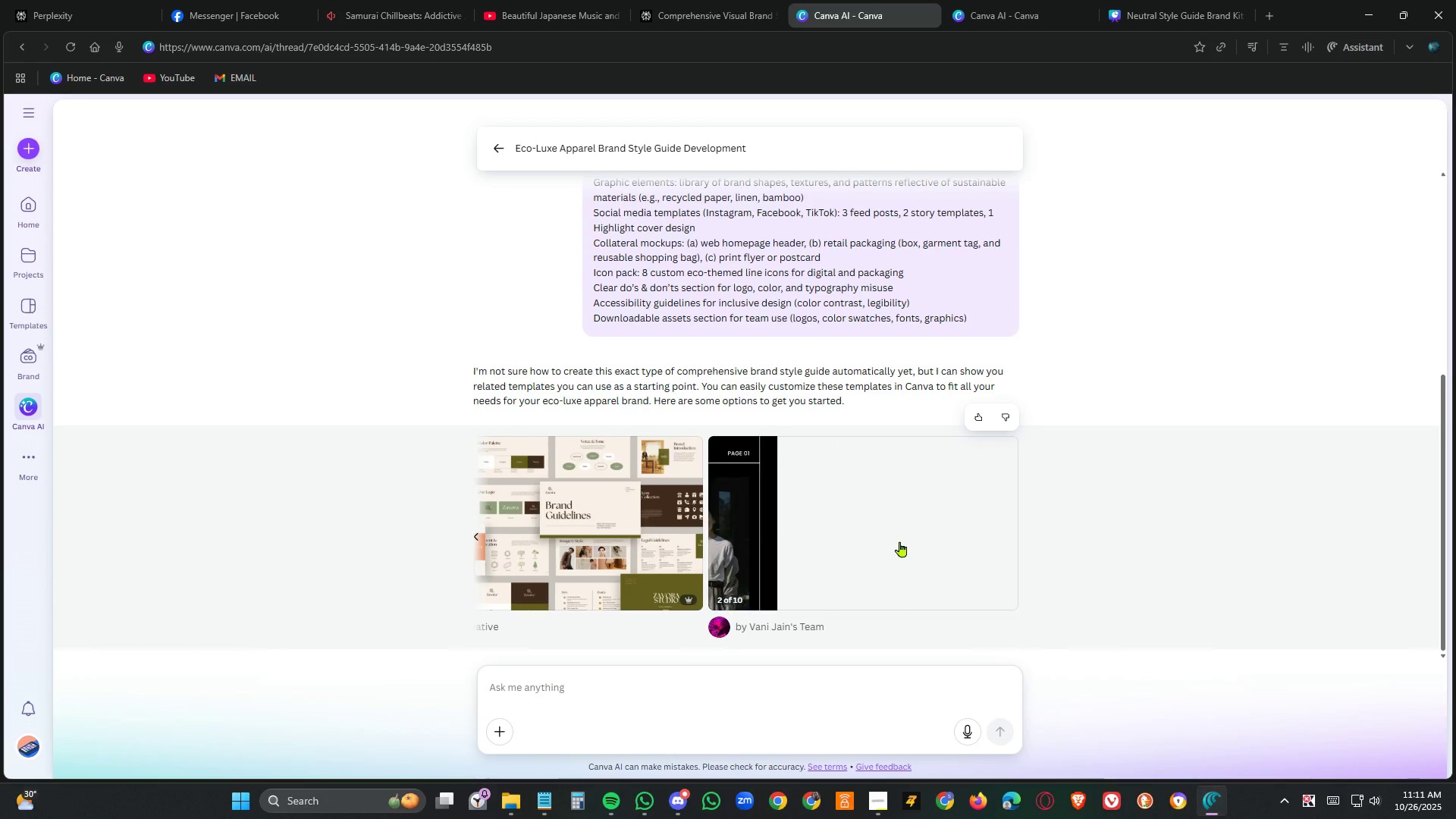 
left_click([1048, 0])
 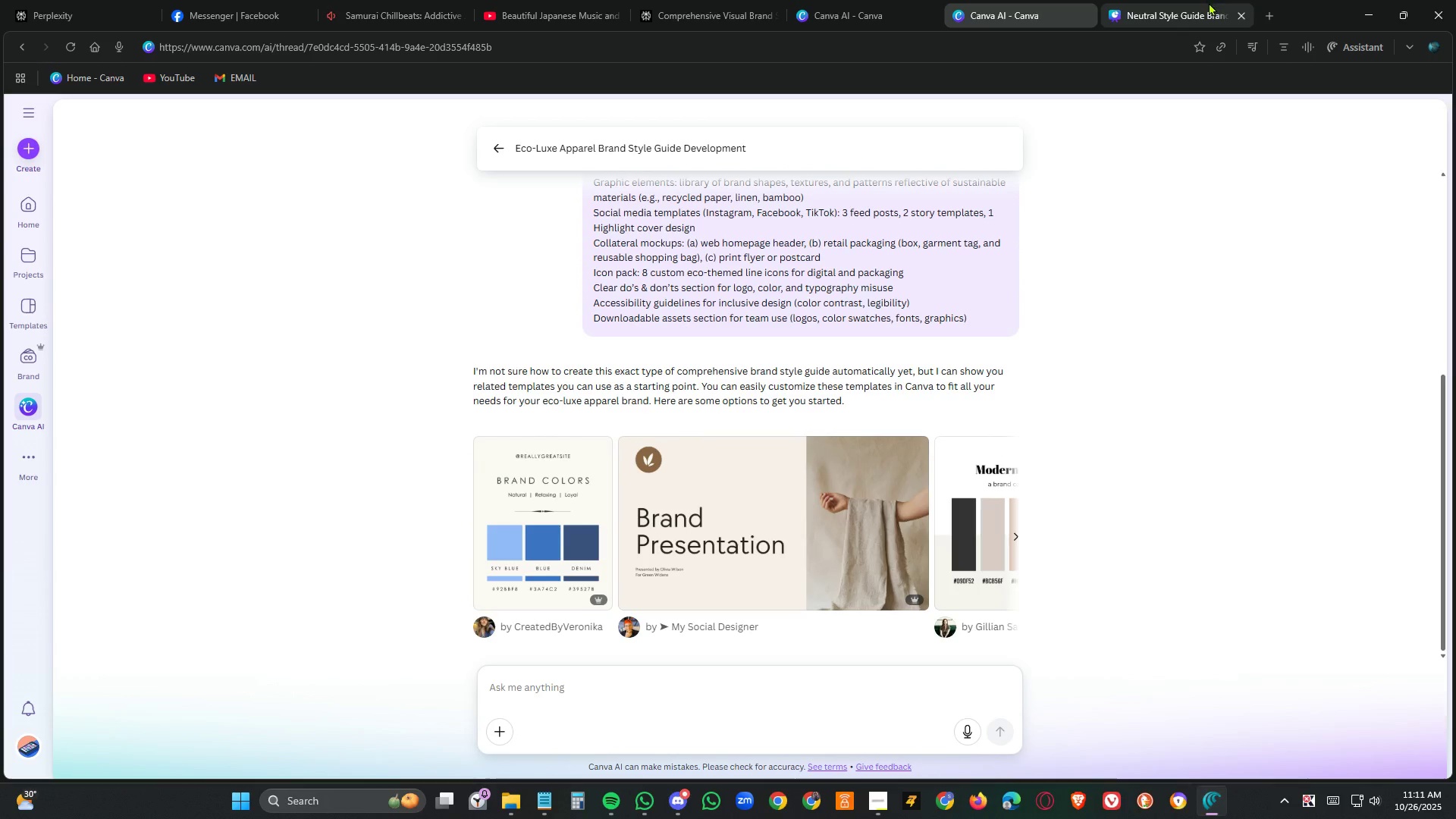 
left_click([1208, 3])
 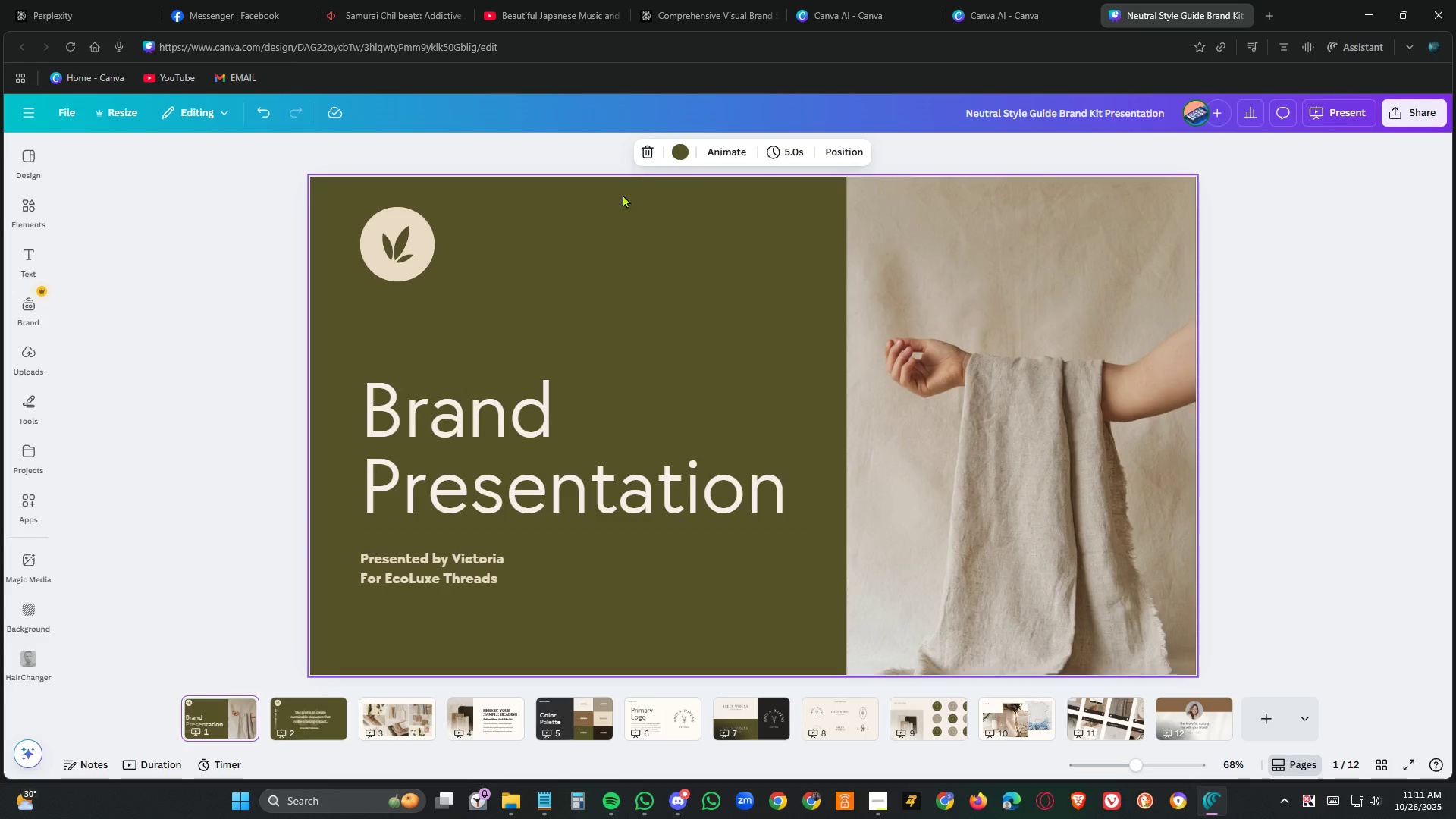 
left_click([666, 0])
 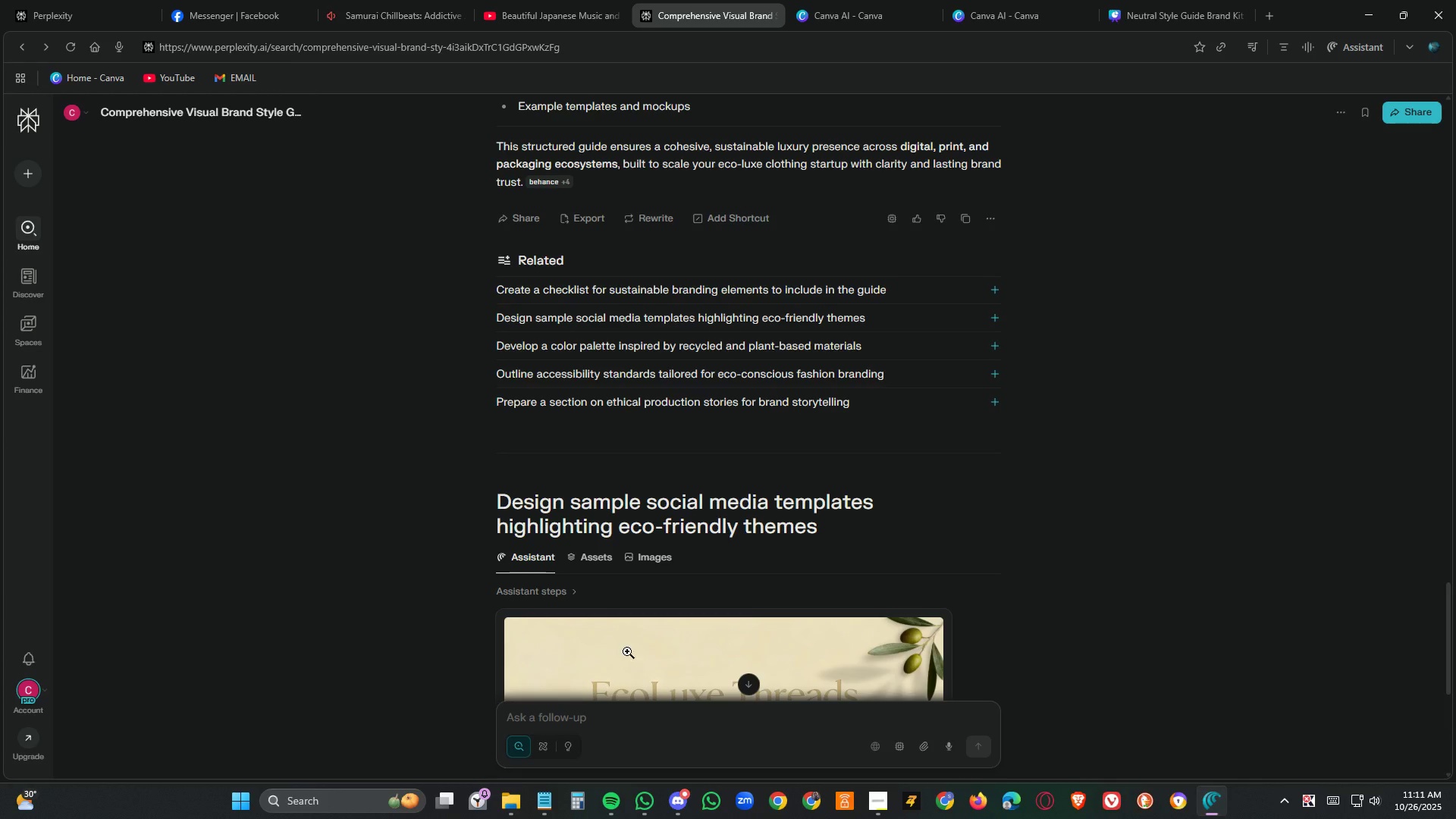 
scroll: coordinate [752, 619], scroll_direction: down, amount: 3.0
 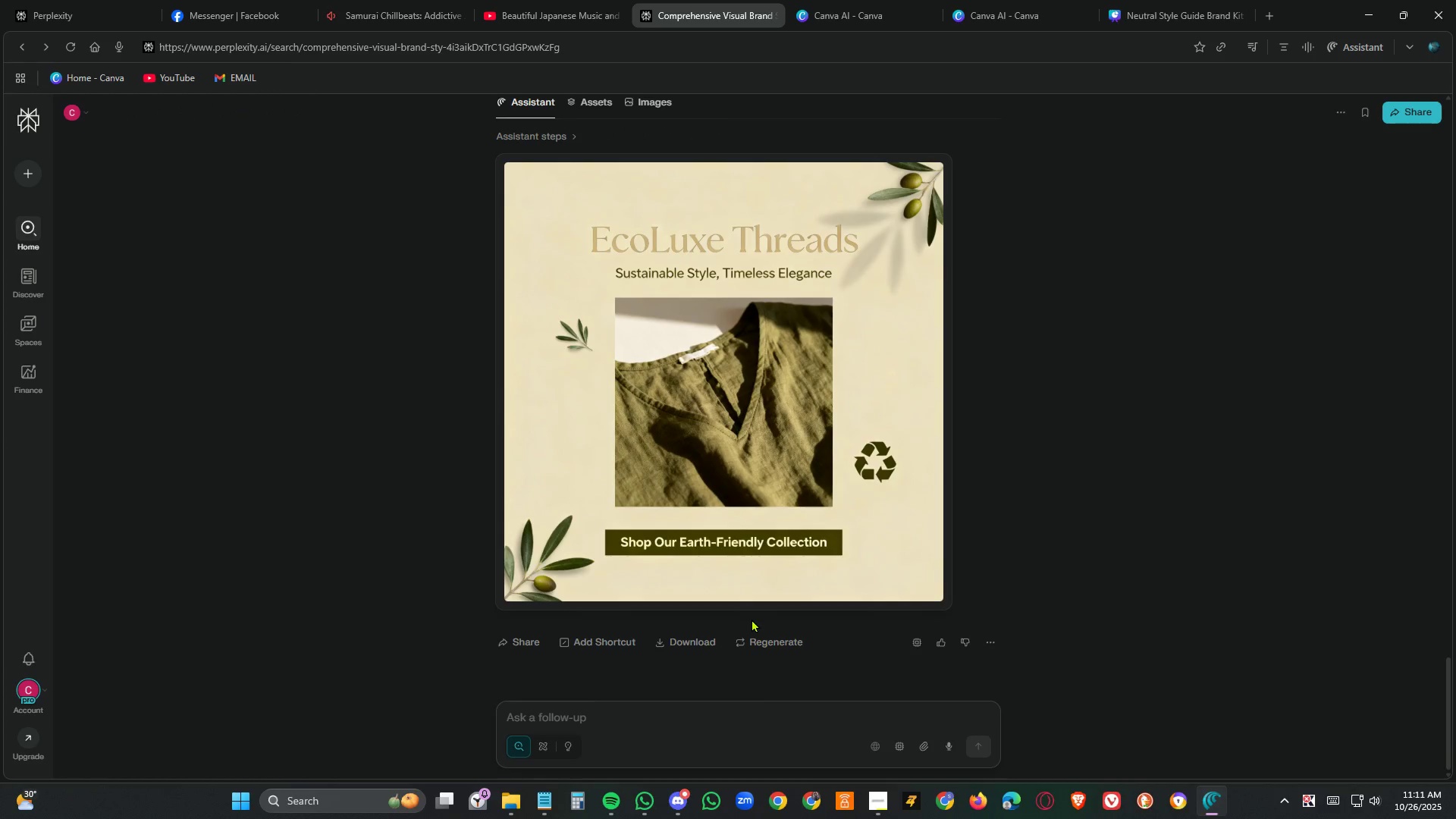 
scroll: coordinate [752, 619], scroll_direction: up, amount: 8.0
 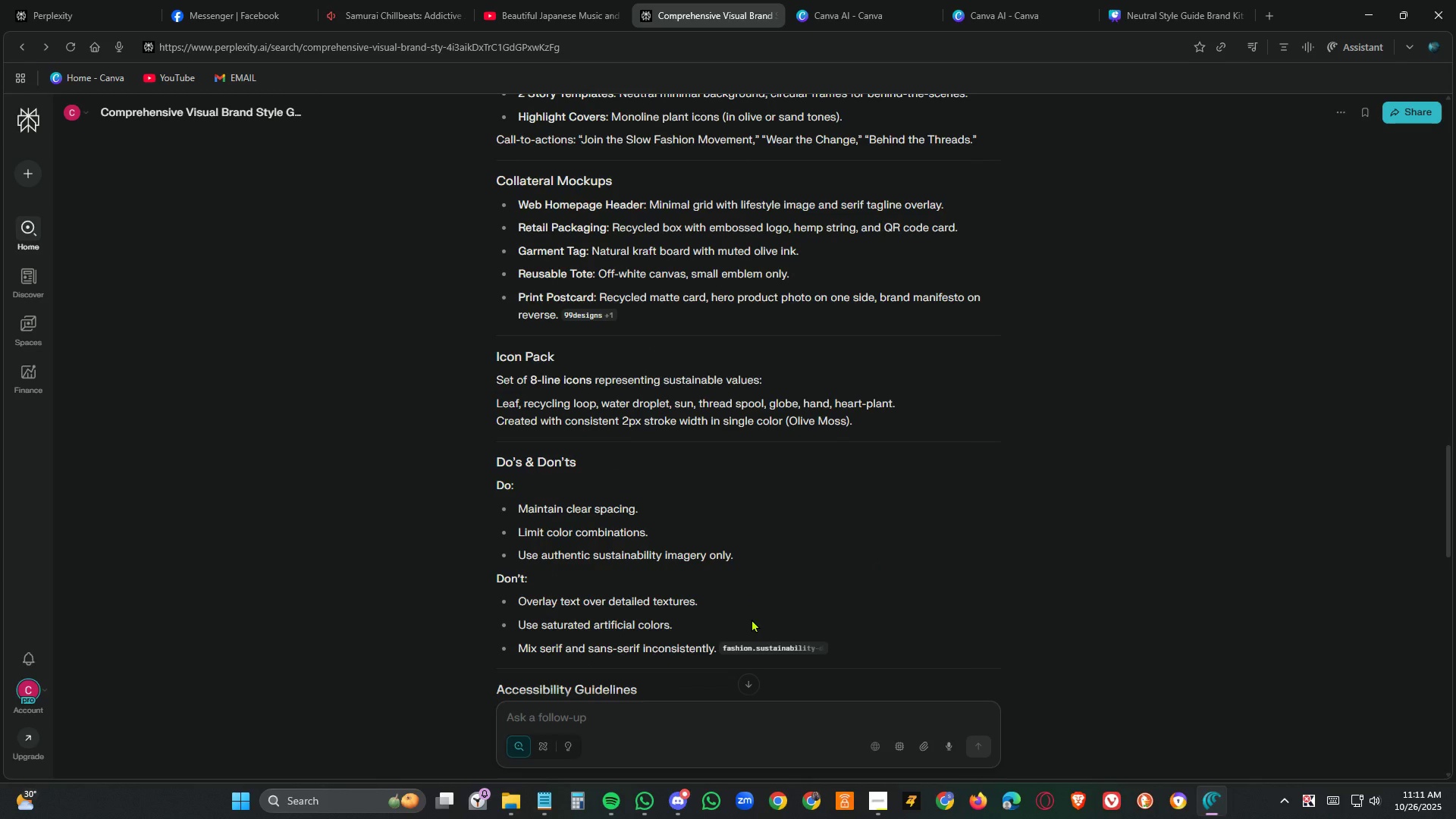 
scroll: coordinate [752, 619], scroll_direction: down, amount: 3.0
 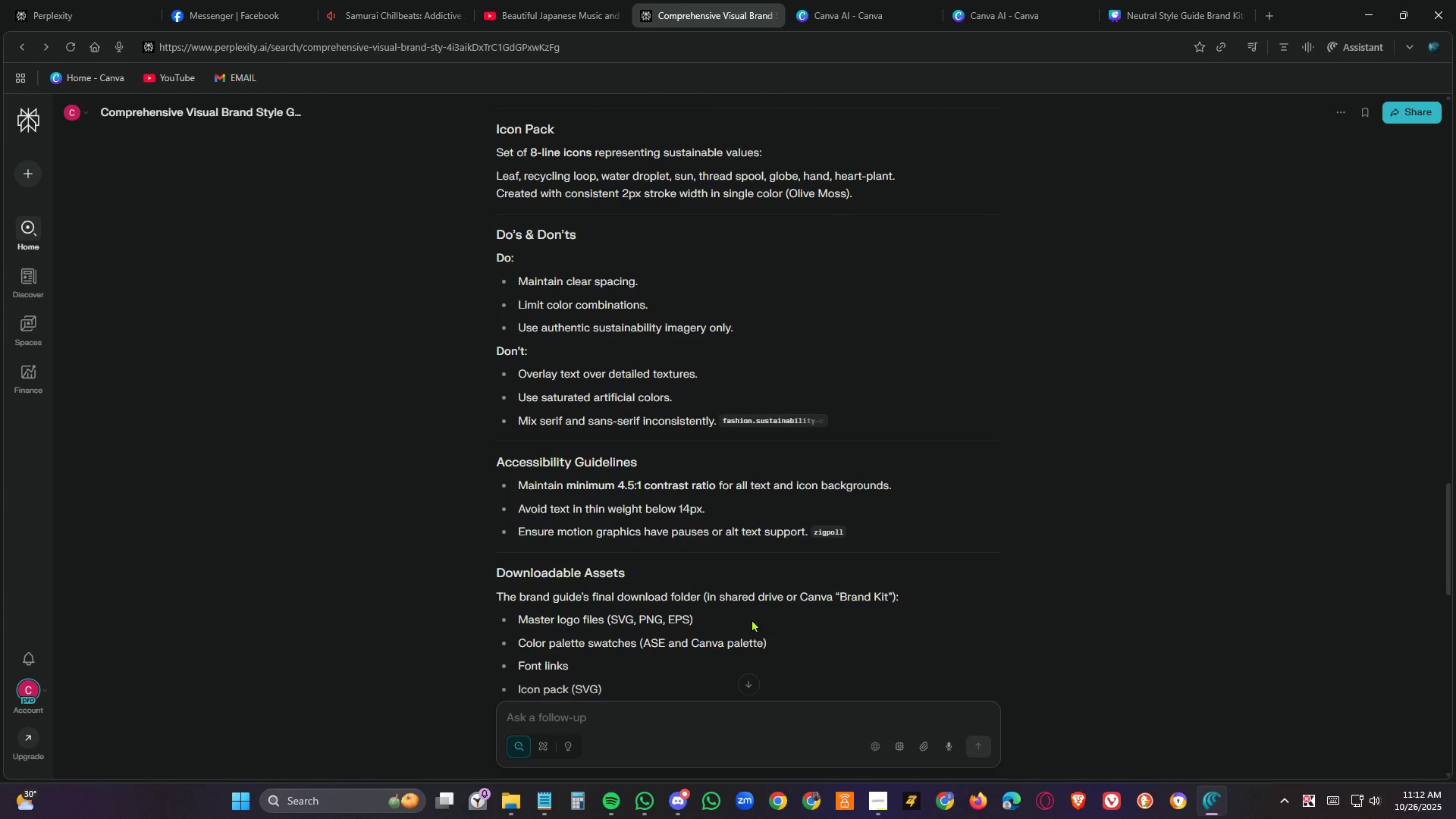 
scroll: coordinate [752, 619], scroll_direction: up, amount: 10.0
 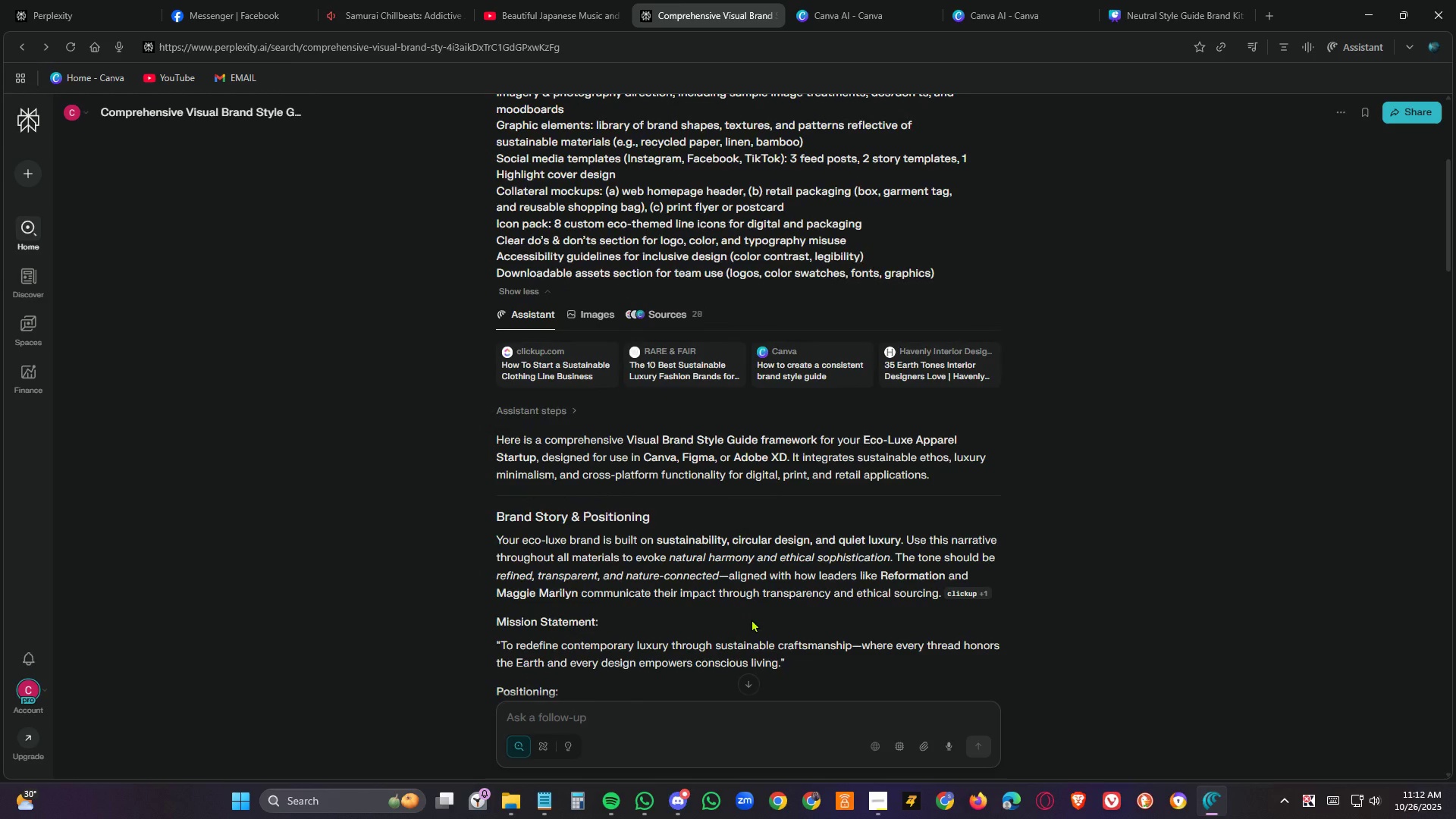 
scroll: coordinate [752, 619], scroll_direction: down, amount: 1.0
 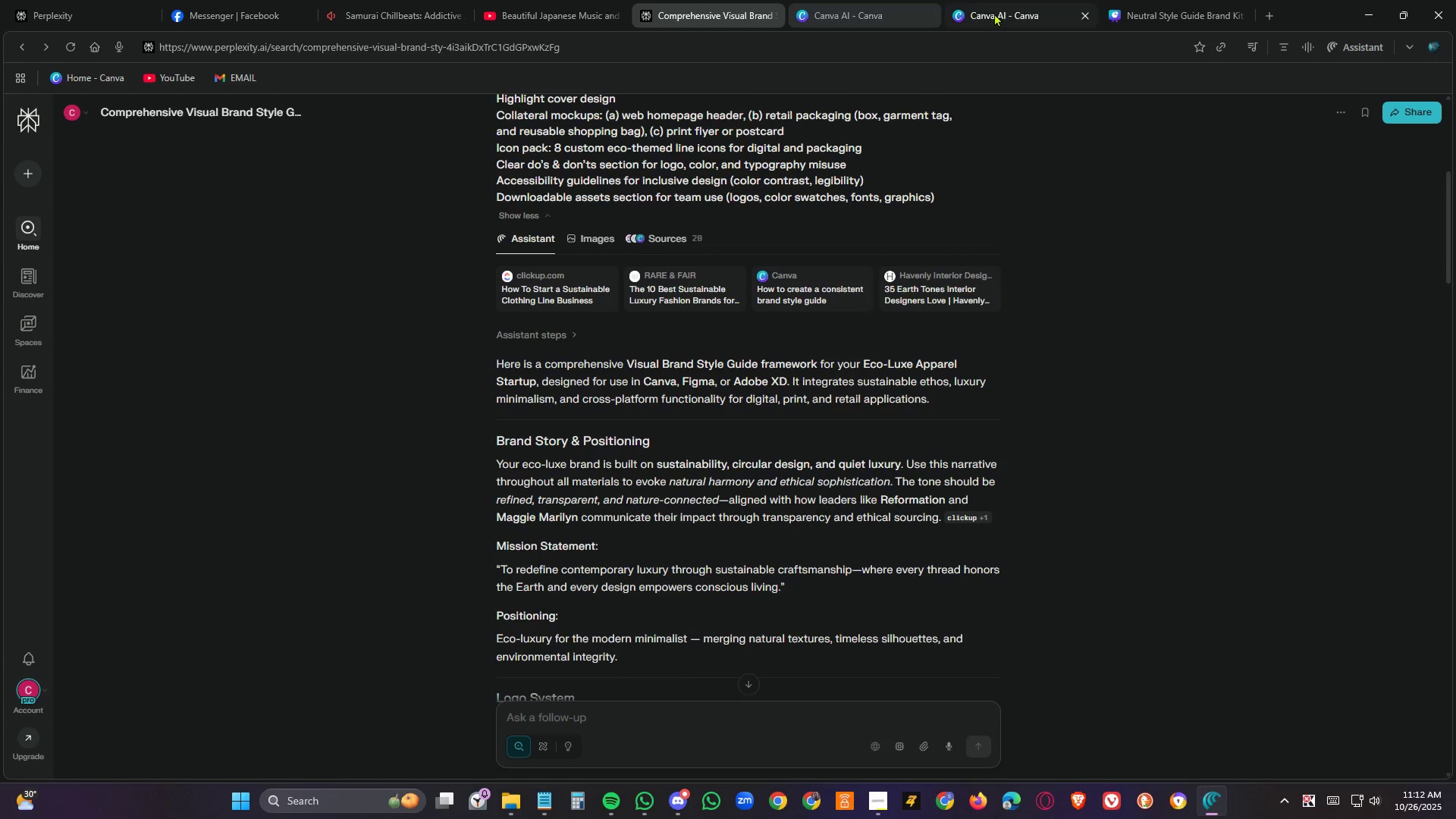 
scroll: coordinate [953, 471], scroll_direction: up, amount: 4.0
 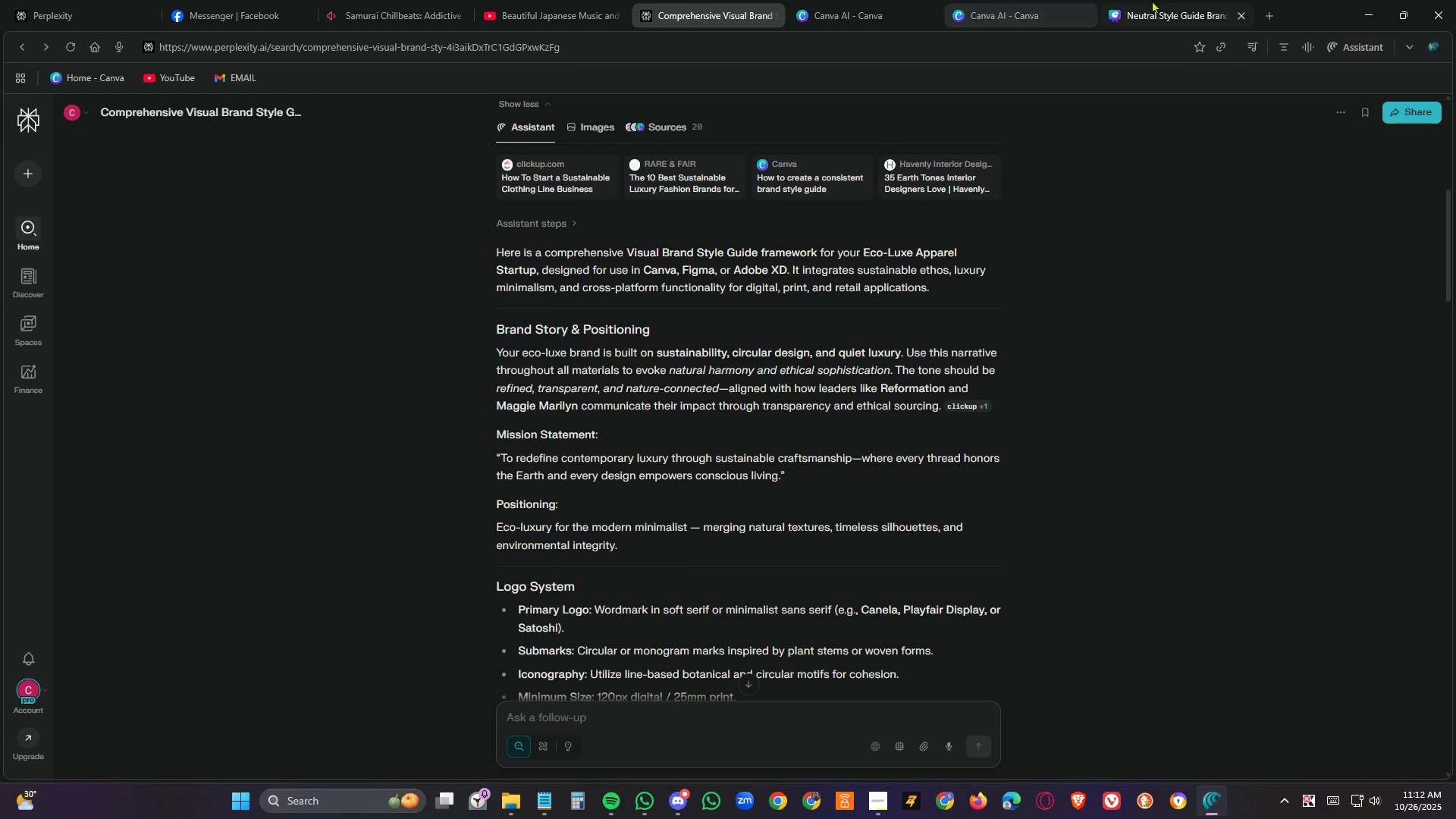 
left_click([1167, 0])
 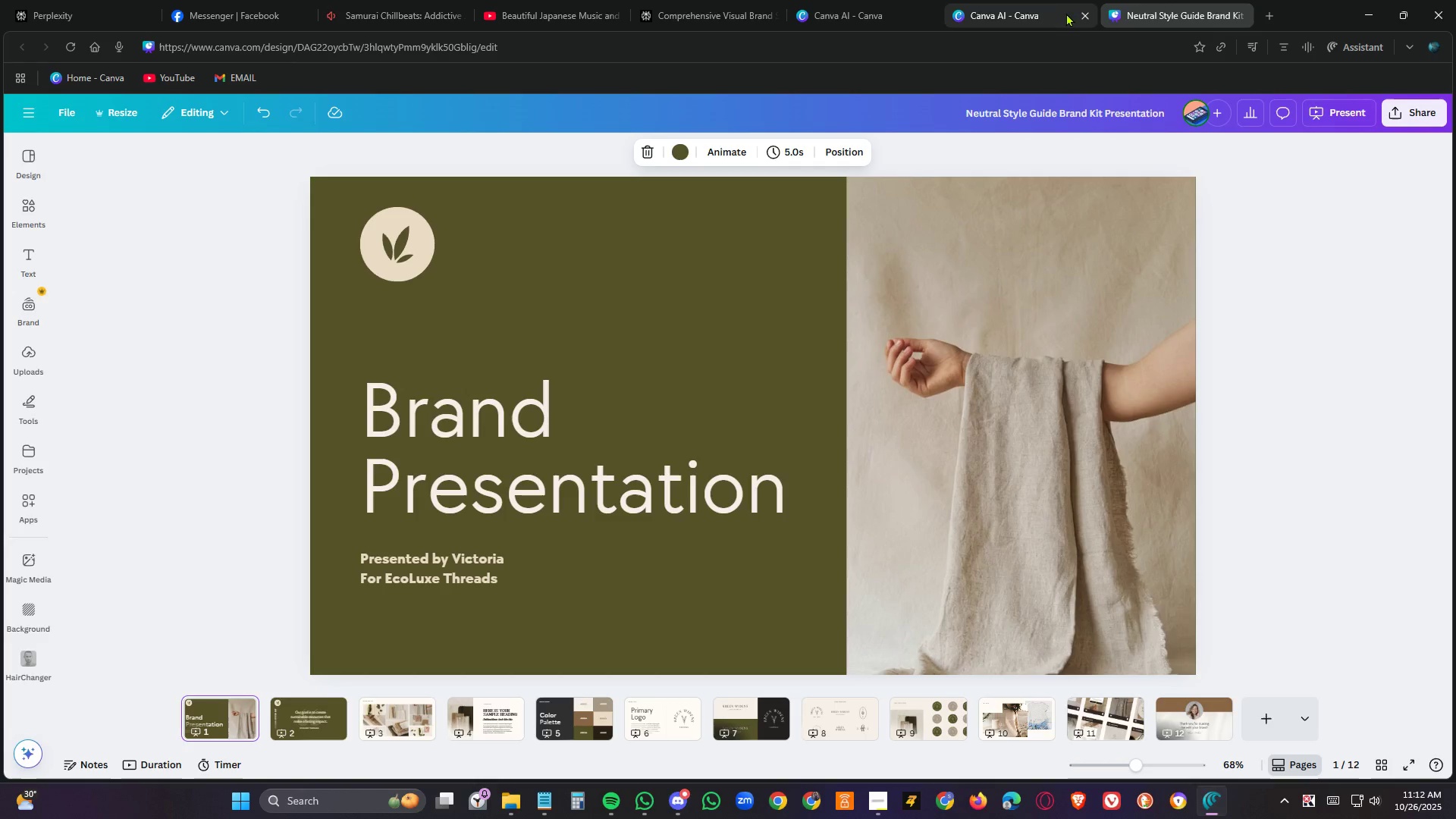 
left_click([1045, 15])
 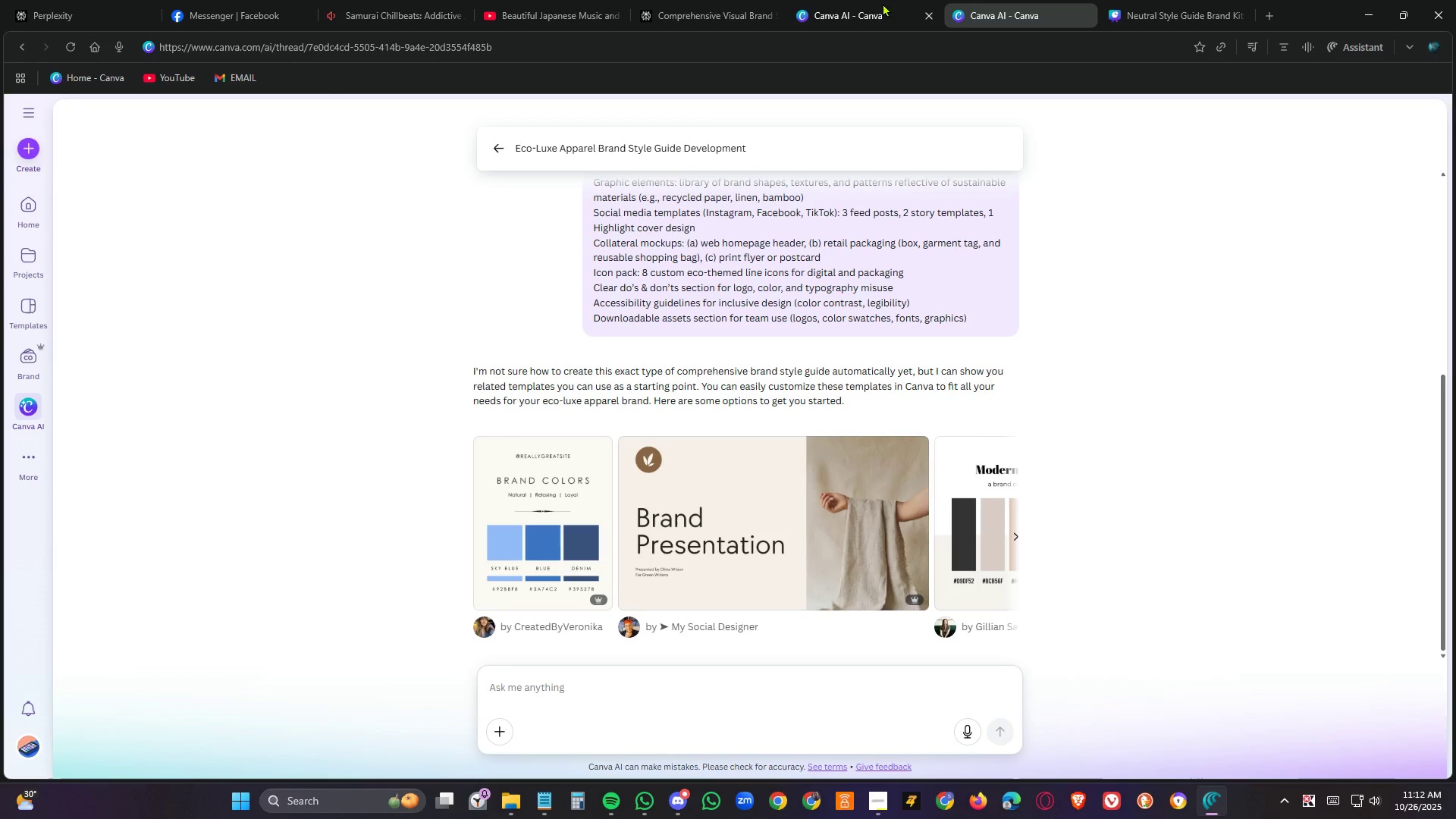 
left_click([847, 0])
 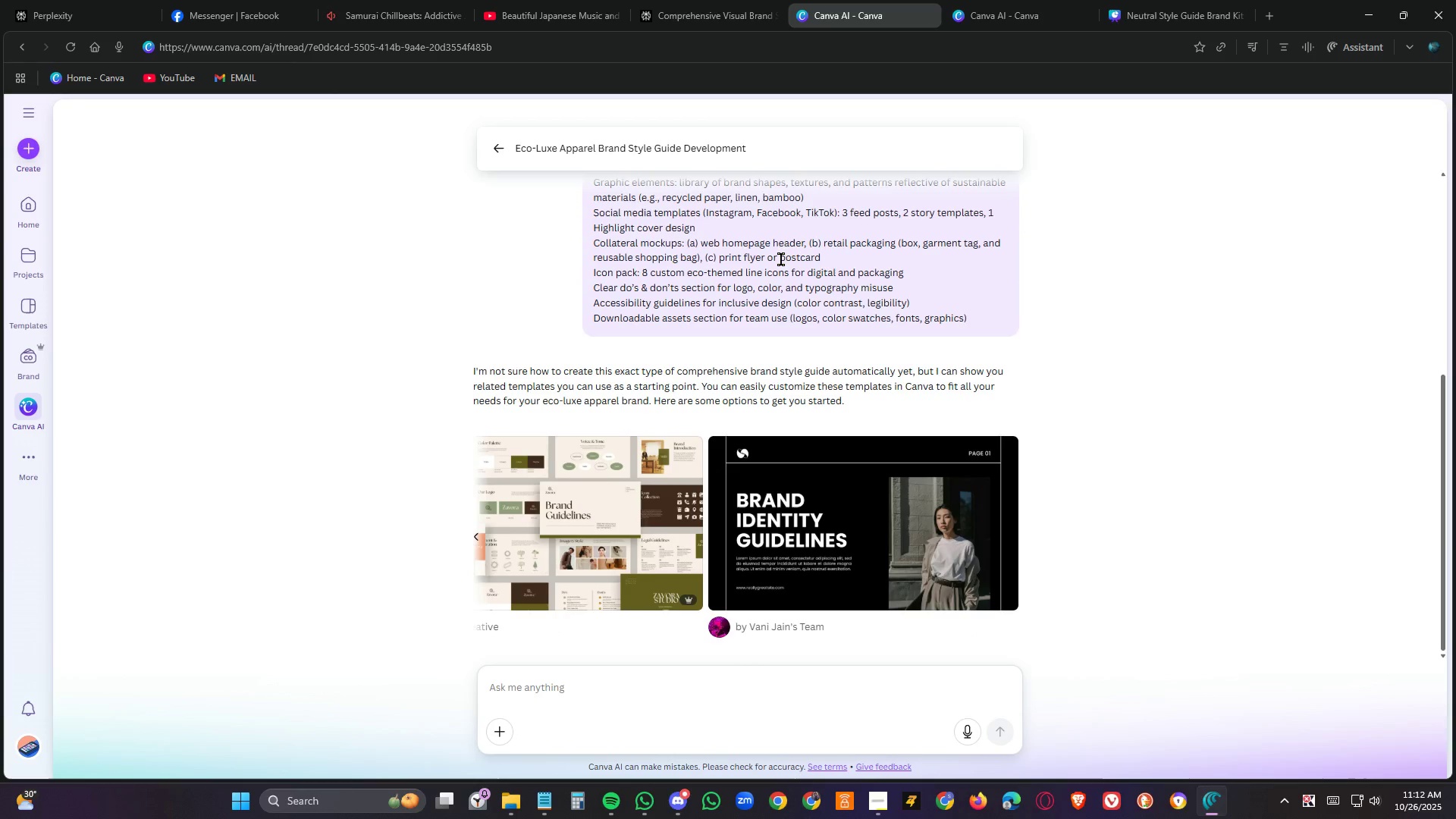 
scroll: coordinate [809, 271], scroll_direction: up, amount: 12.0
 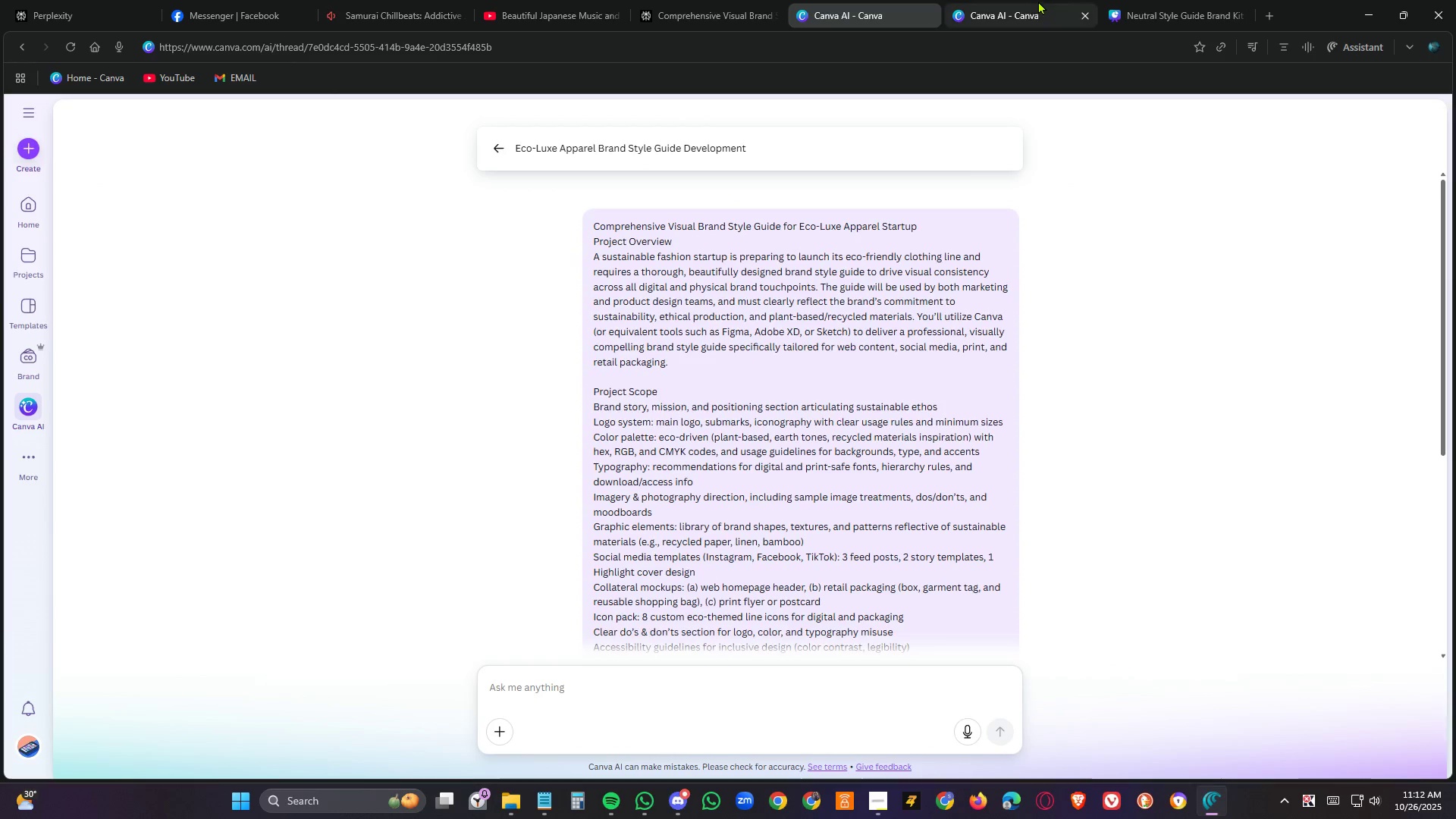 
left_click([1038, 1])
 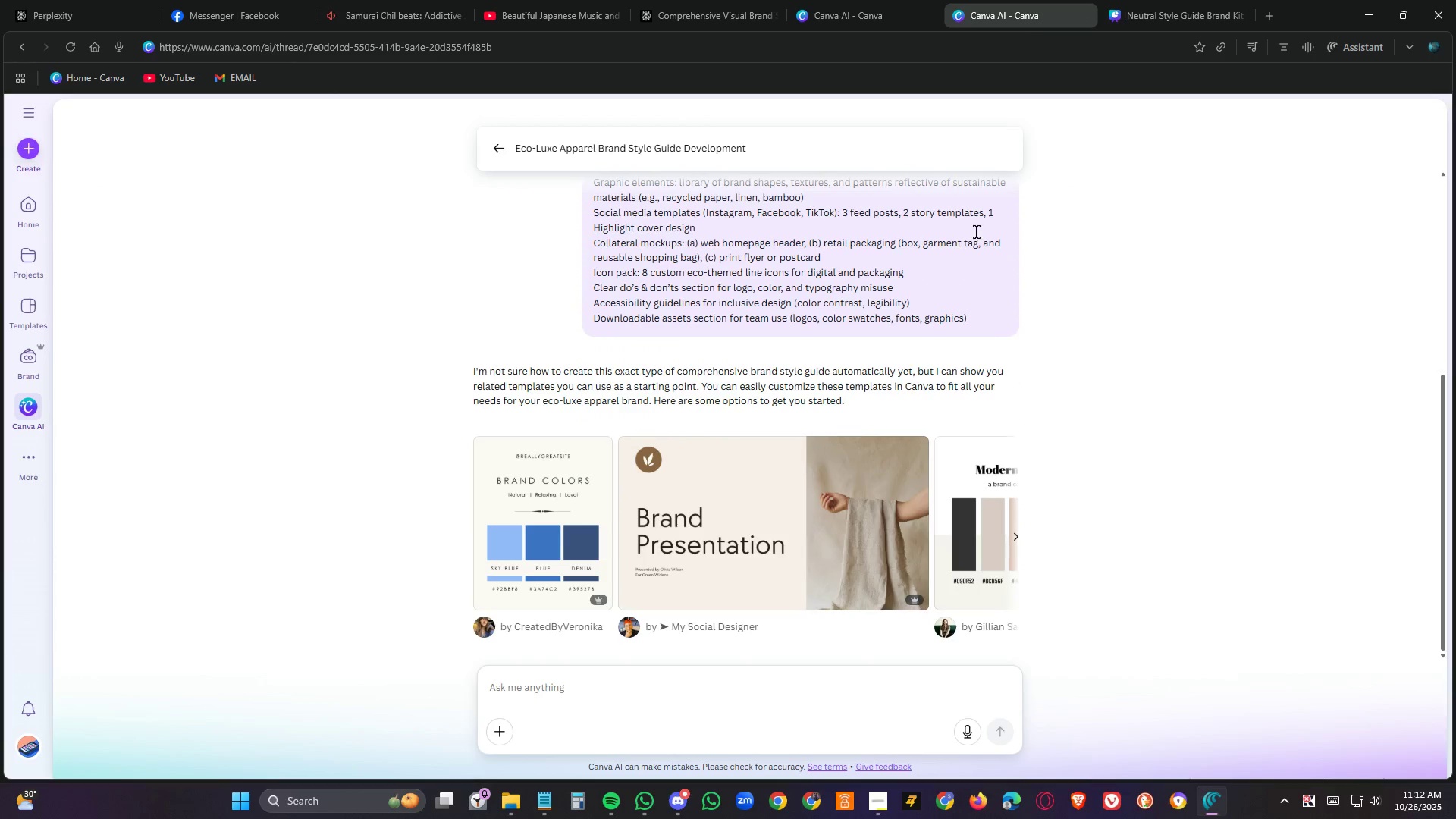 
scroll: coordinate [1000, 268], scroll_direction: down, amount: 2.0
 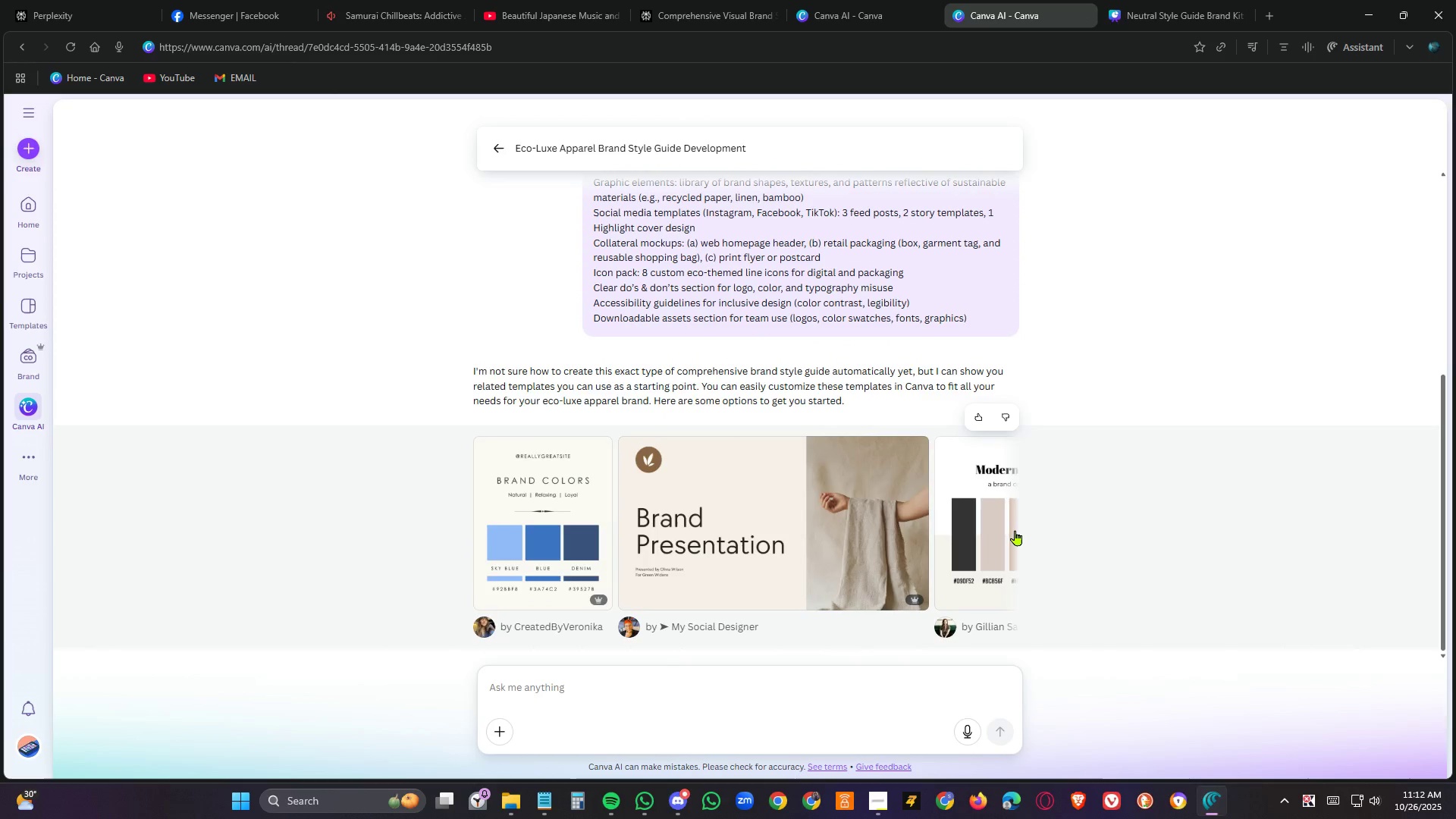 
double_click([1015, 530])
 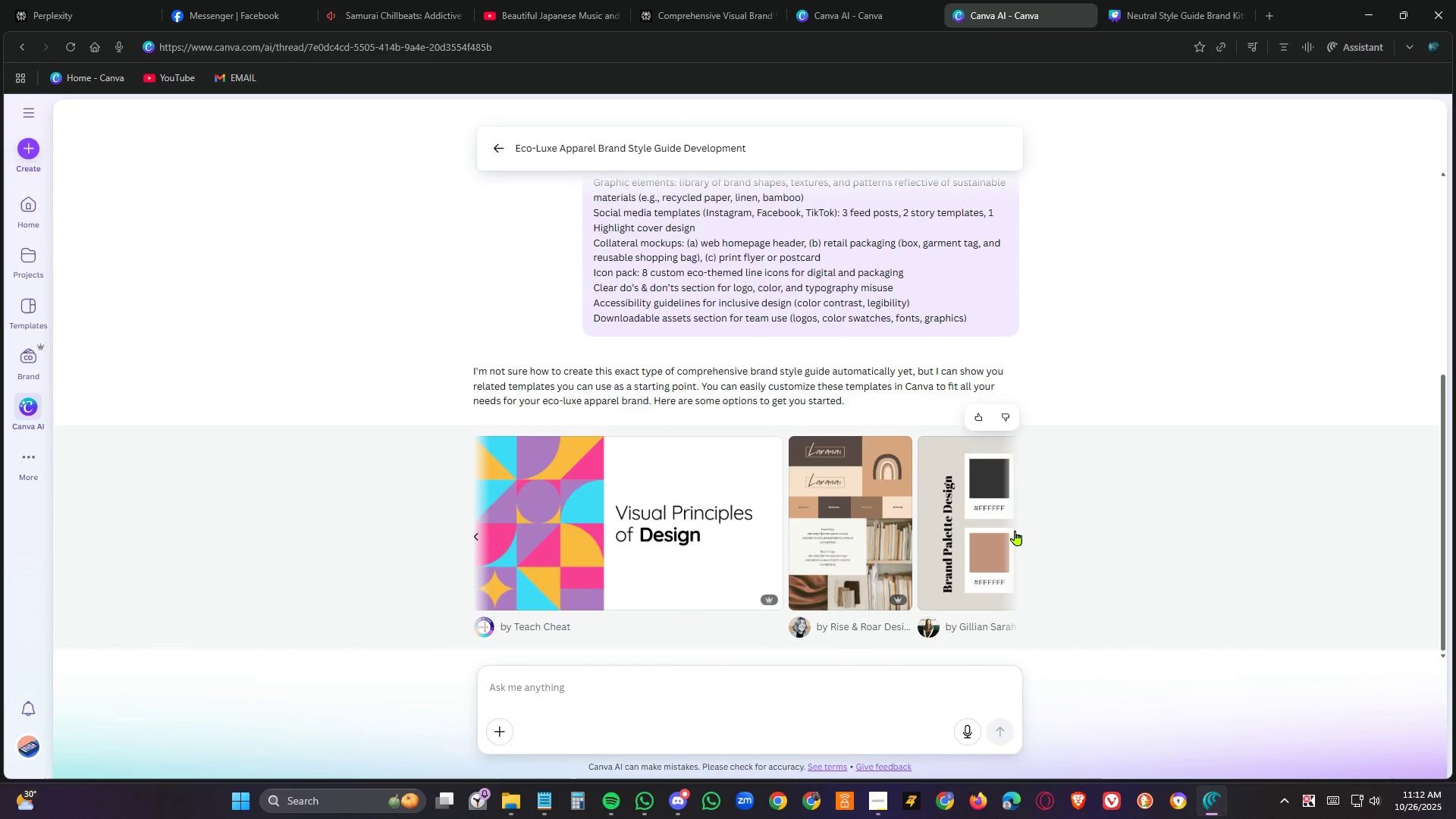 
left_click([1015, 530])
 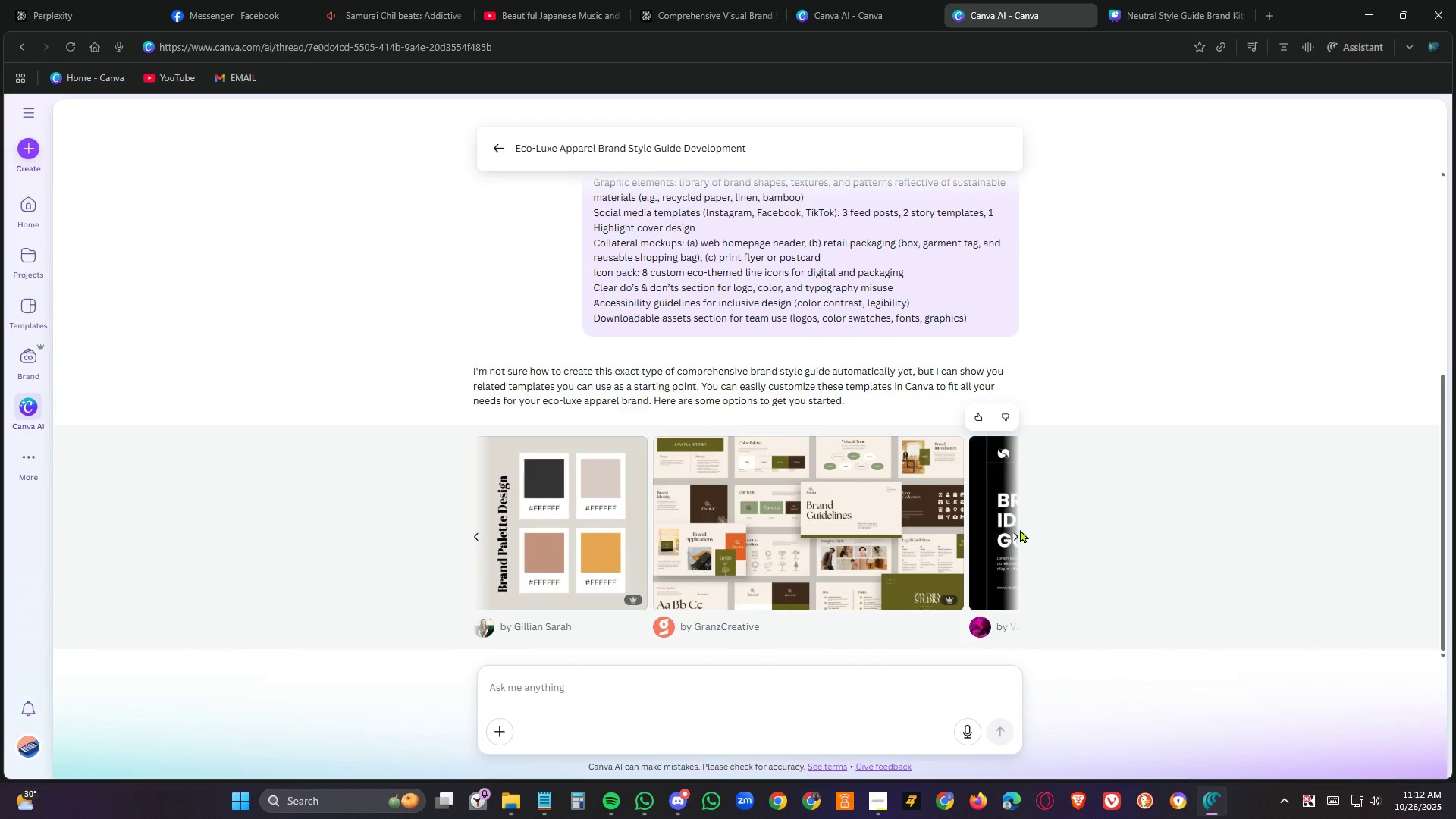 
left_click([1020, 529])
 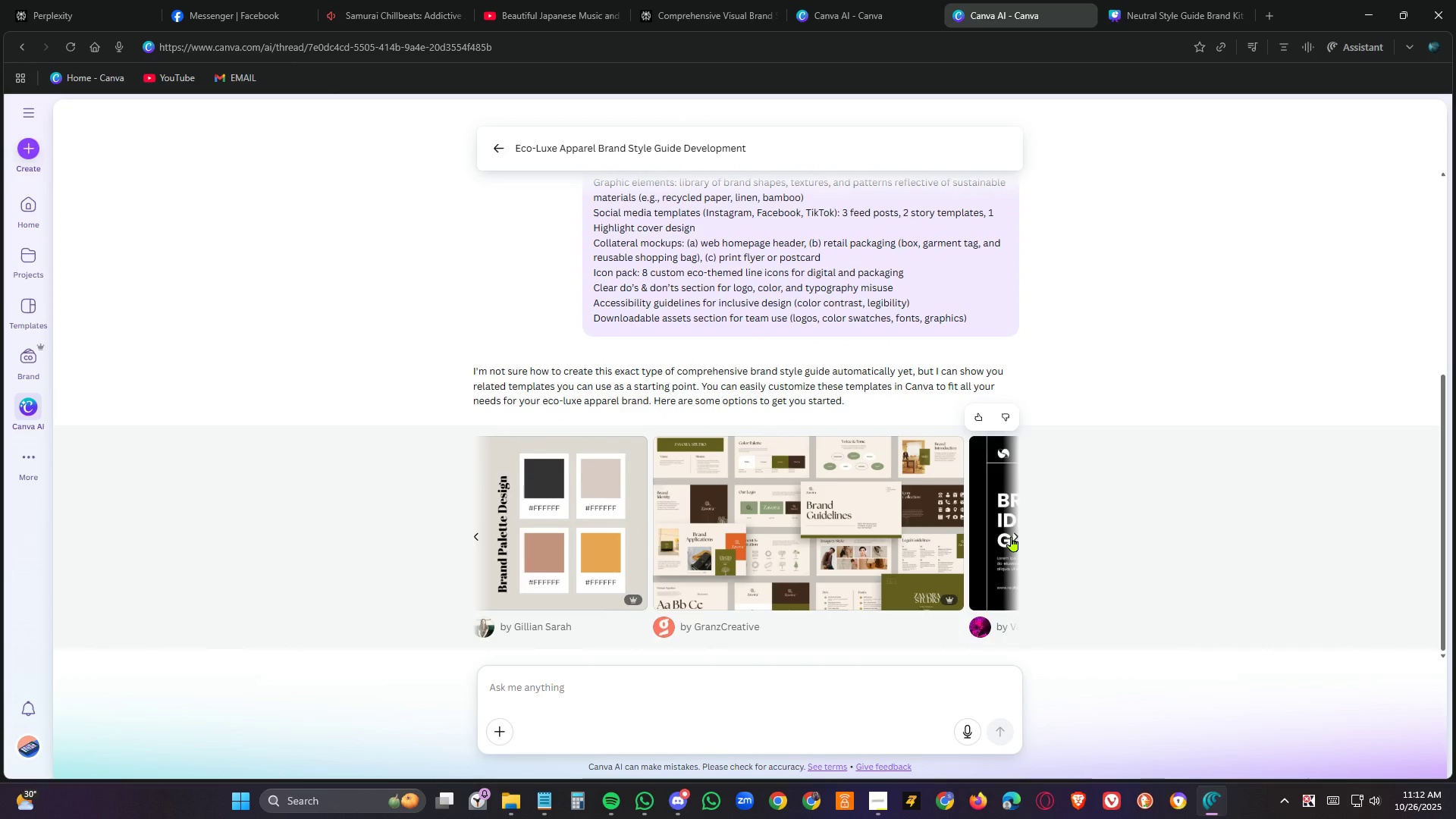 
left_click([1012, 536])
 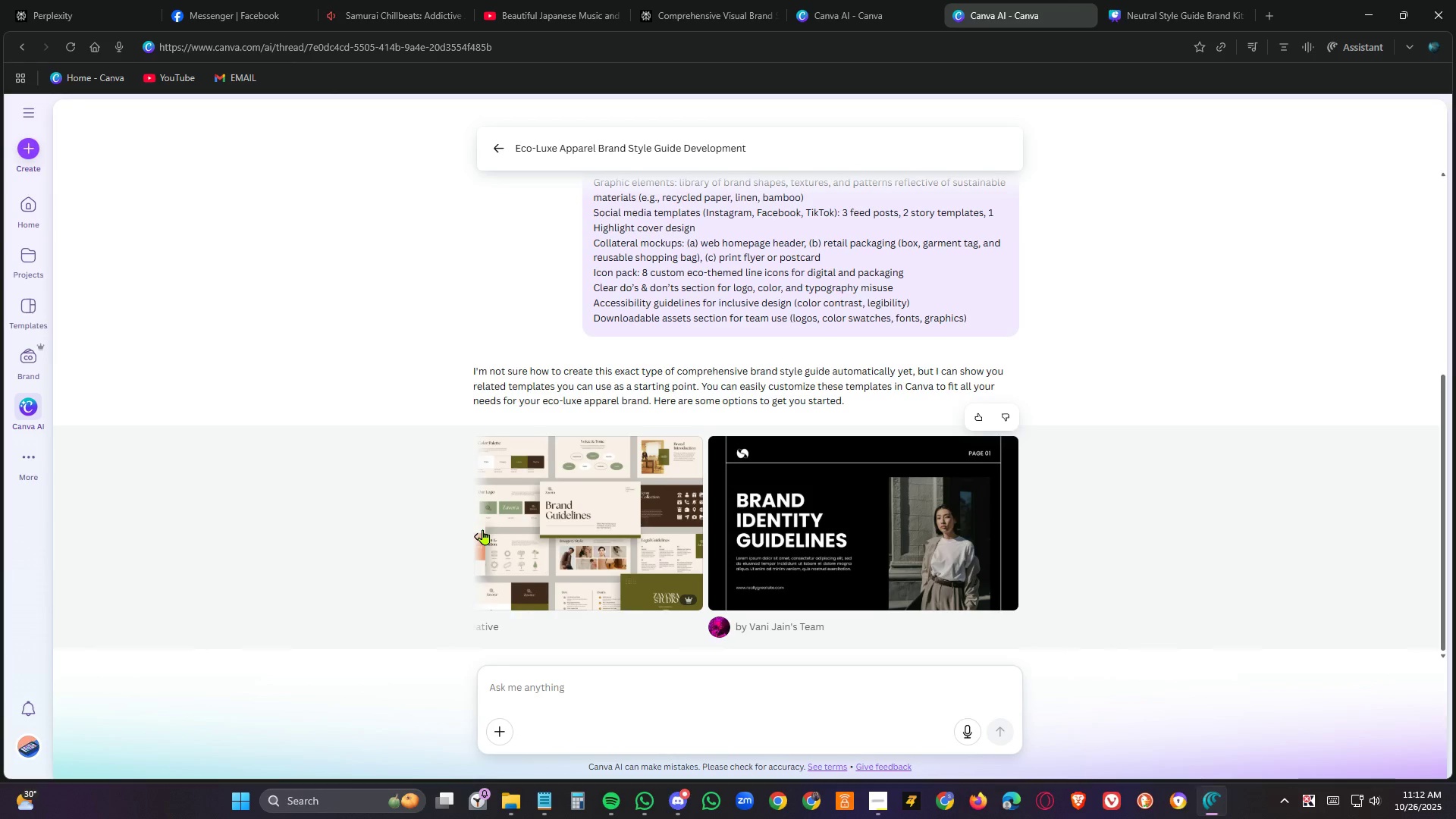 
double_click([483, 529])
 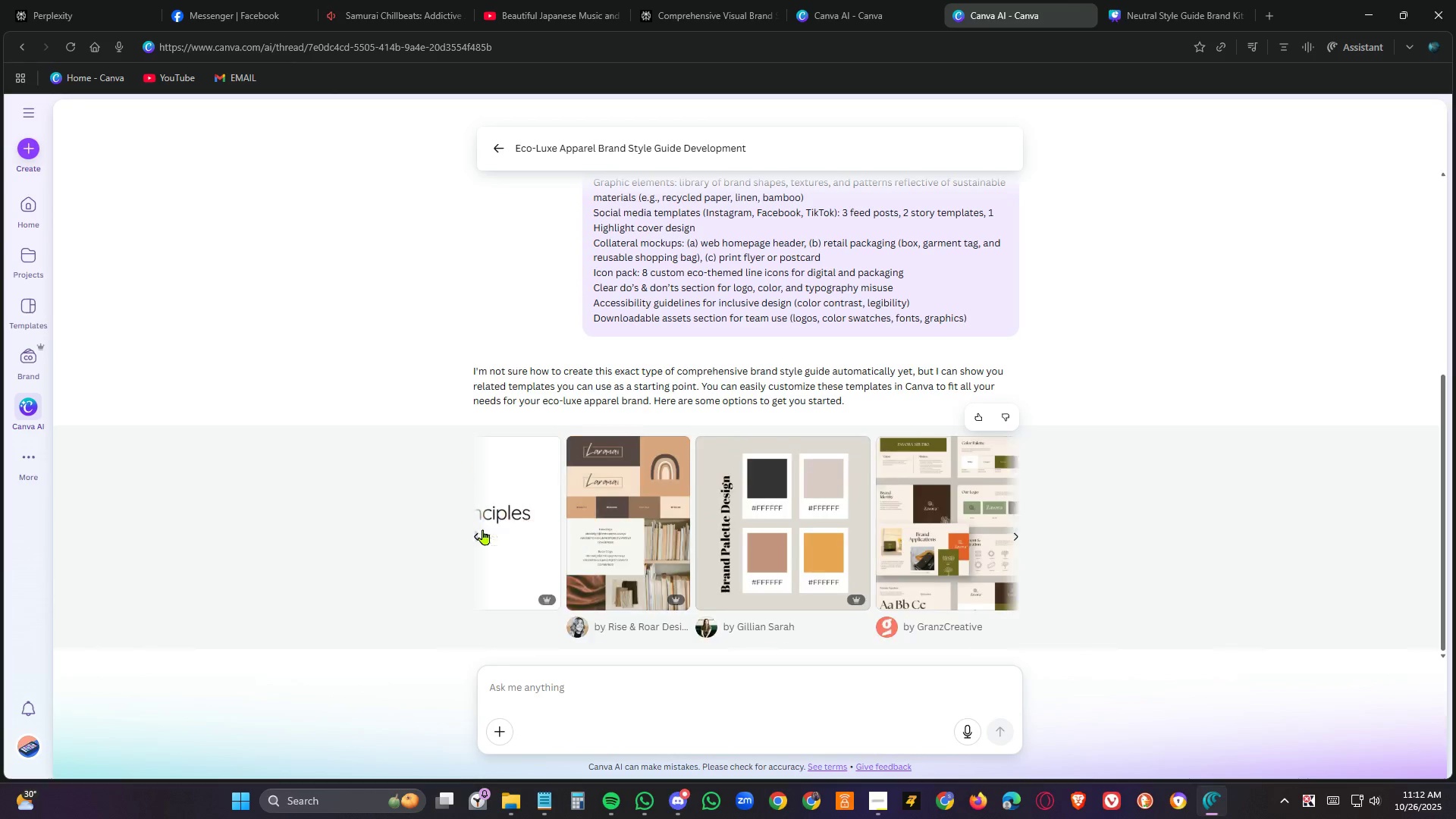 
triple_click([483, 529])
 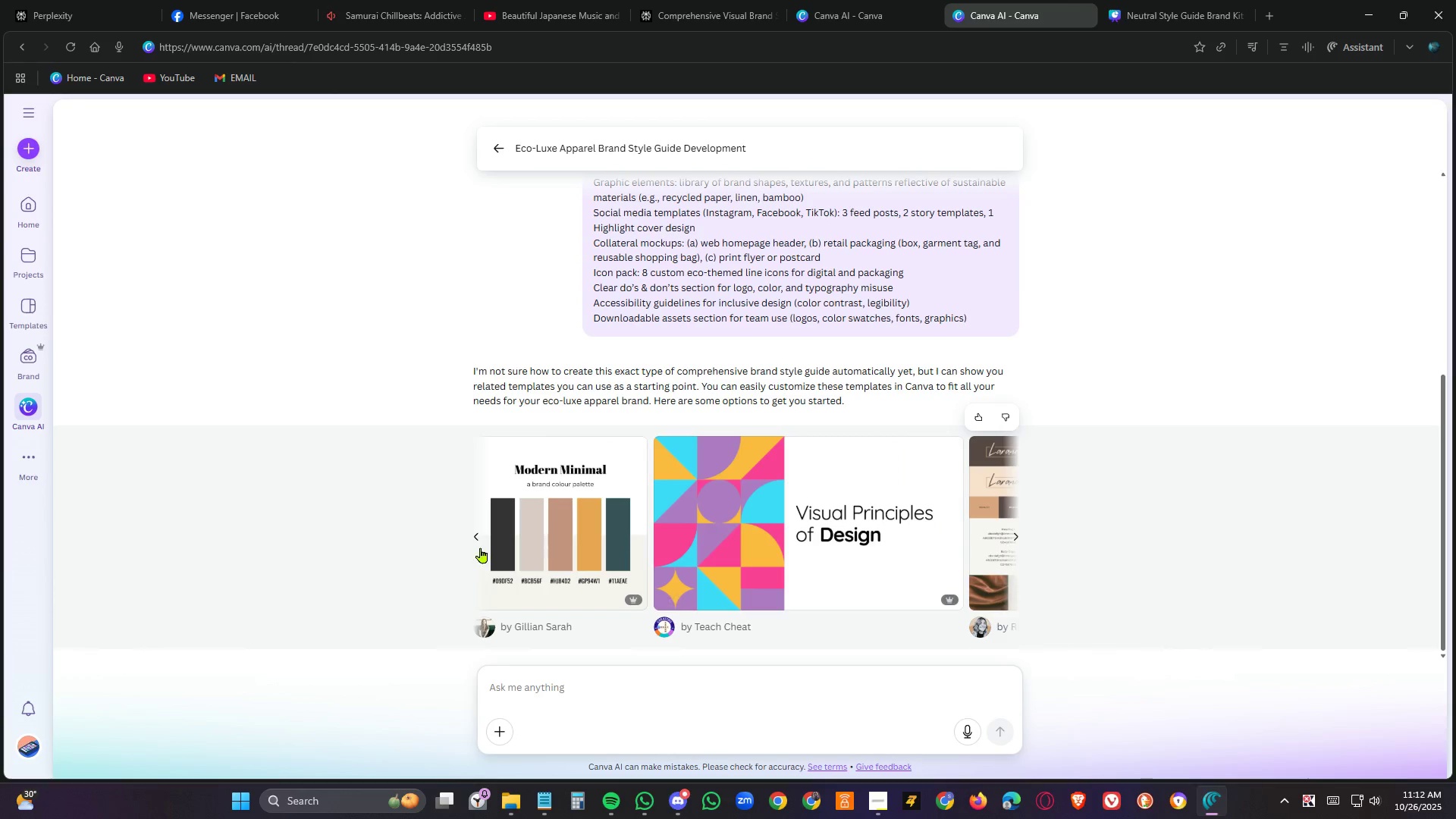 
left_click([535, 527])
 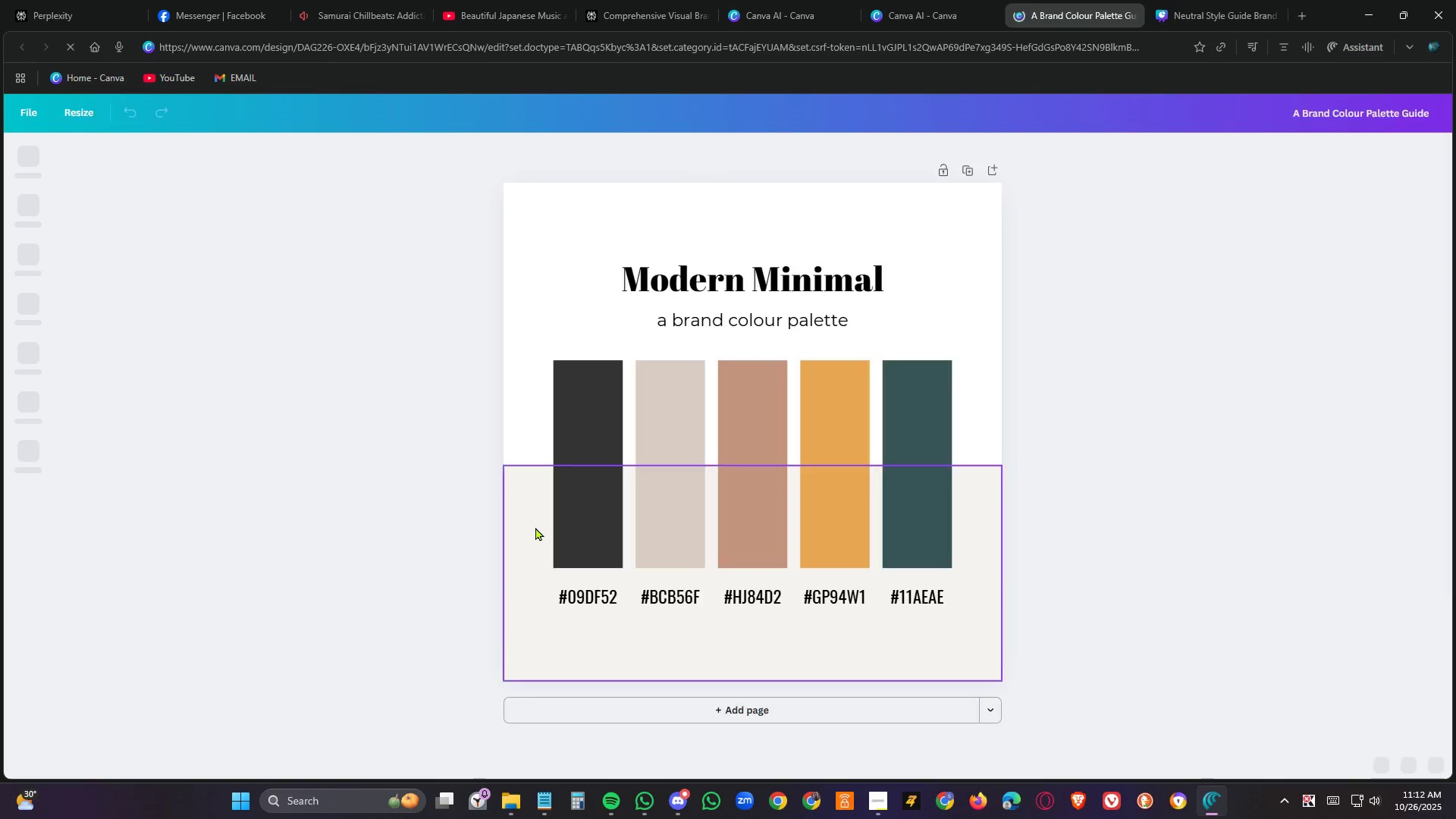 
scroll: coordinate [1030, 526], scroll_direction: none, amount: 0.0
 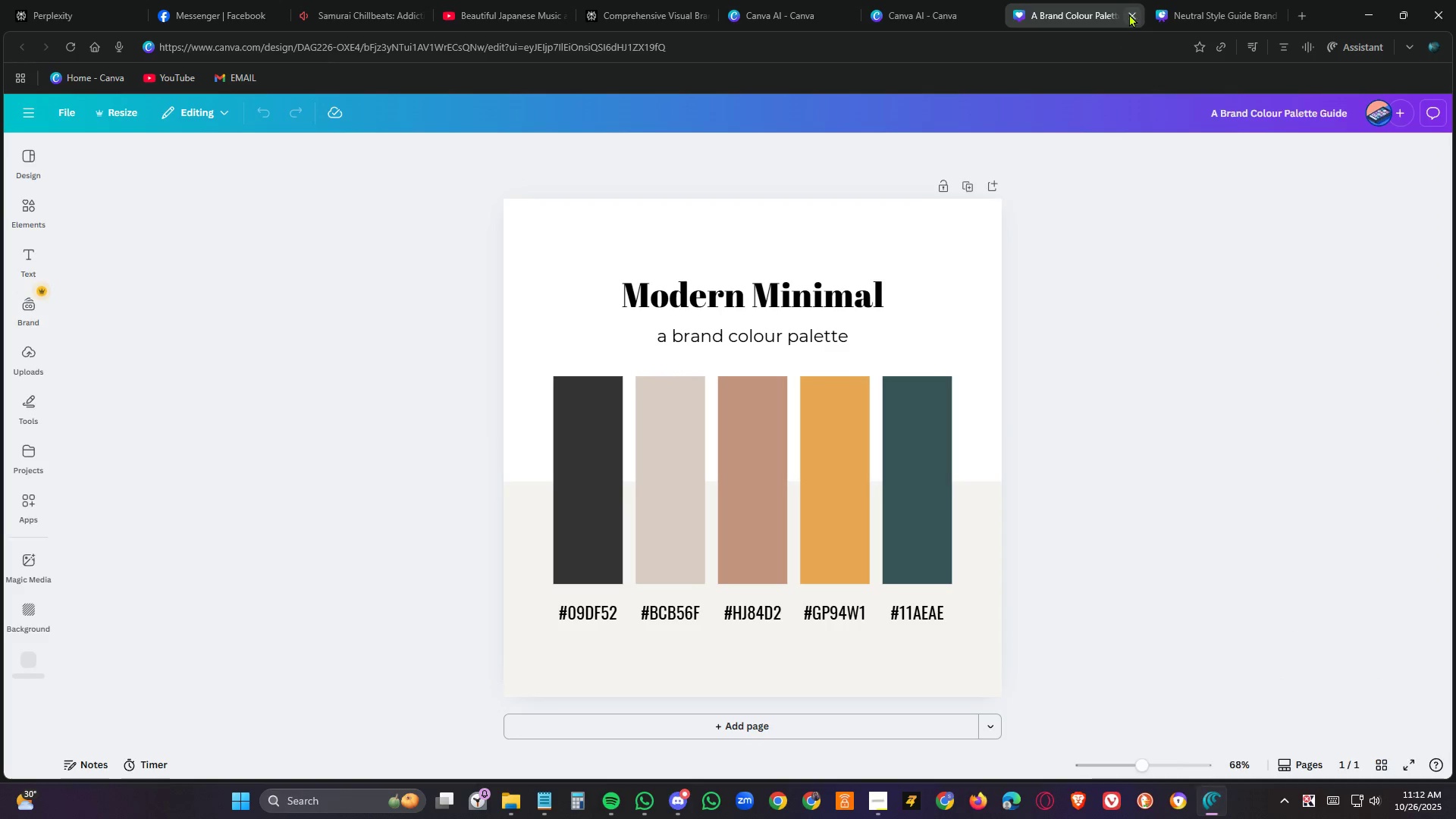 
left_click([1130, 14])
 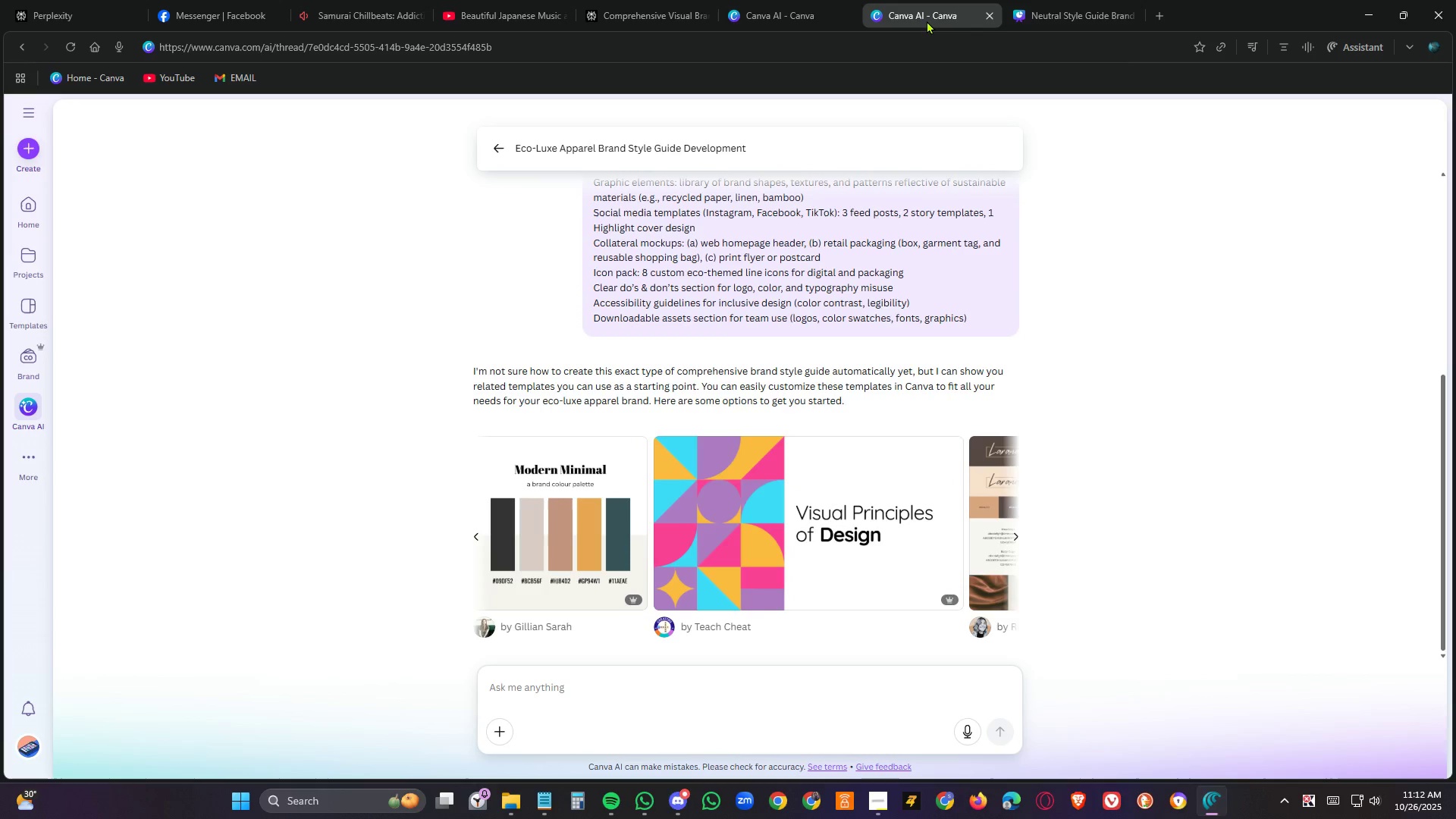 
left_click([927, 20])
 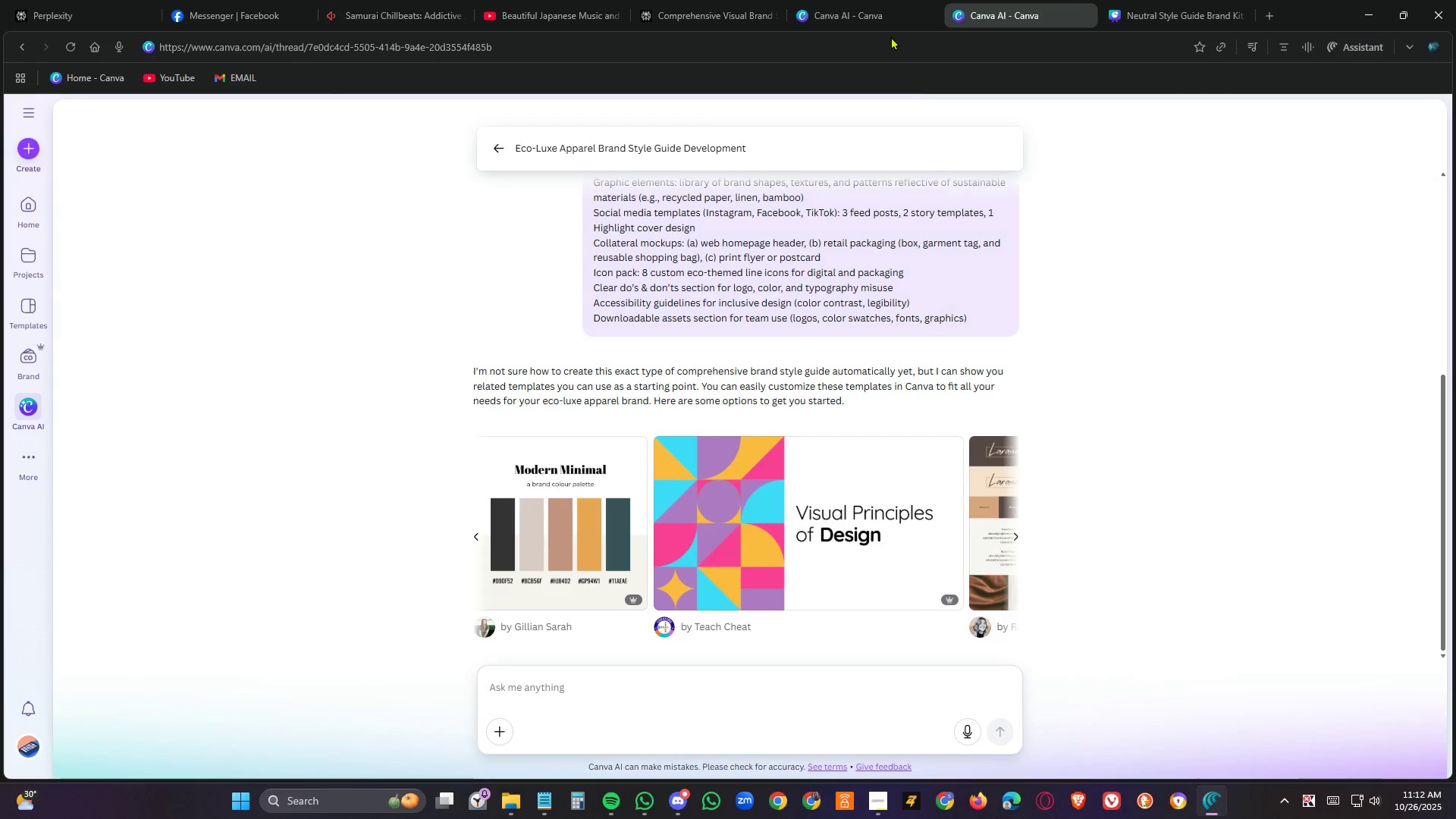 
left_click([898, 14])
 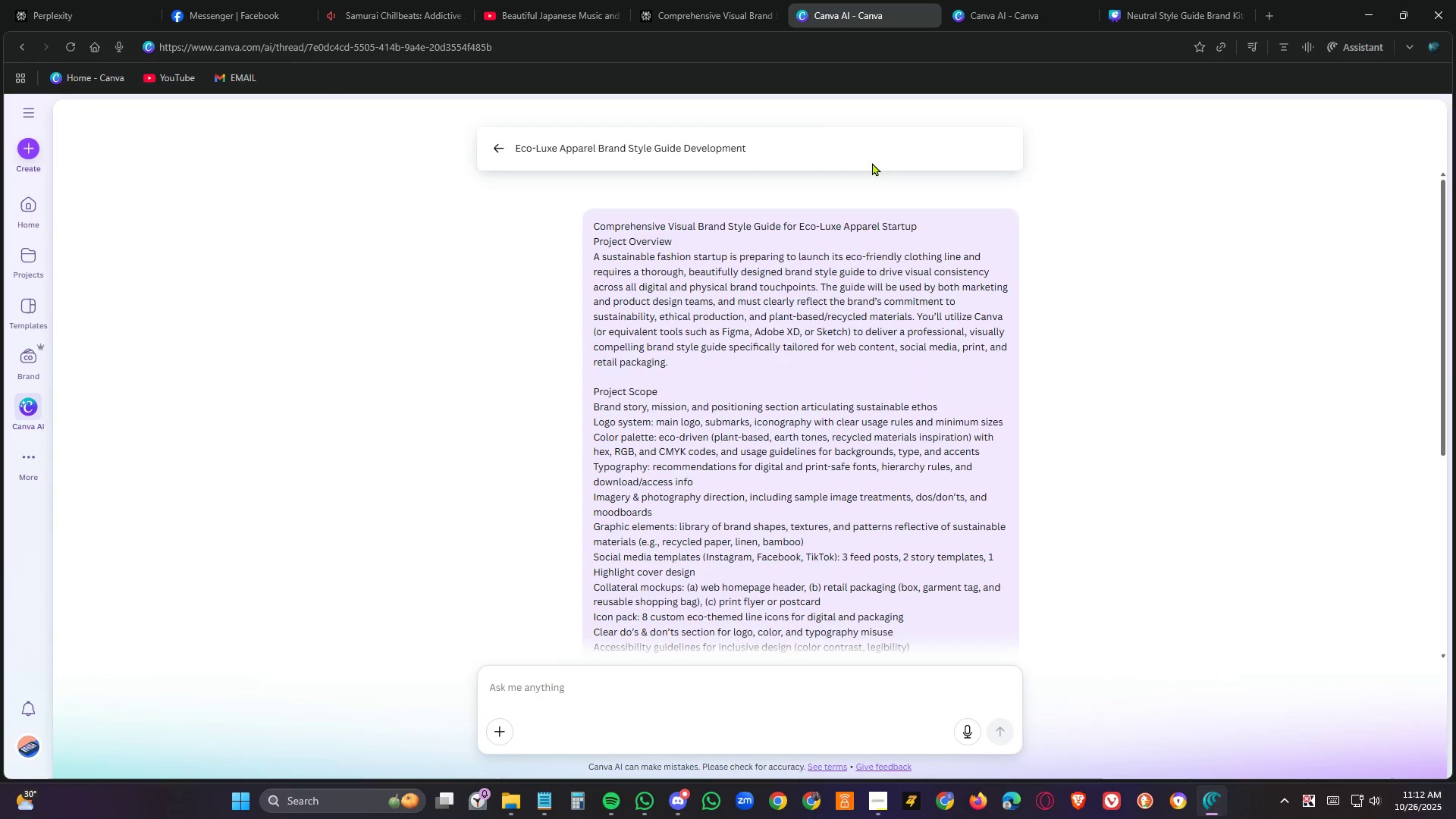 
scroll: coordinate [862, 366], scroll_direction: down, amount: 11.0
 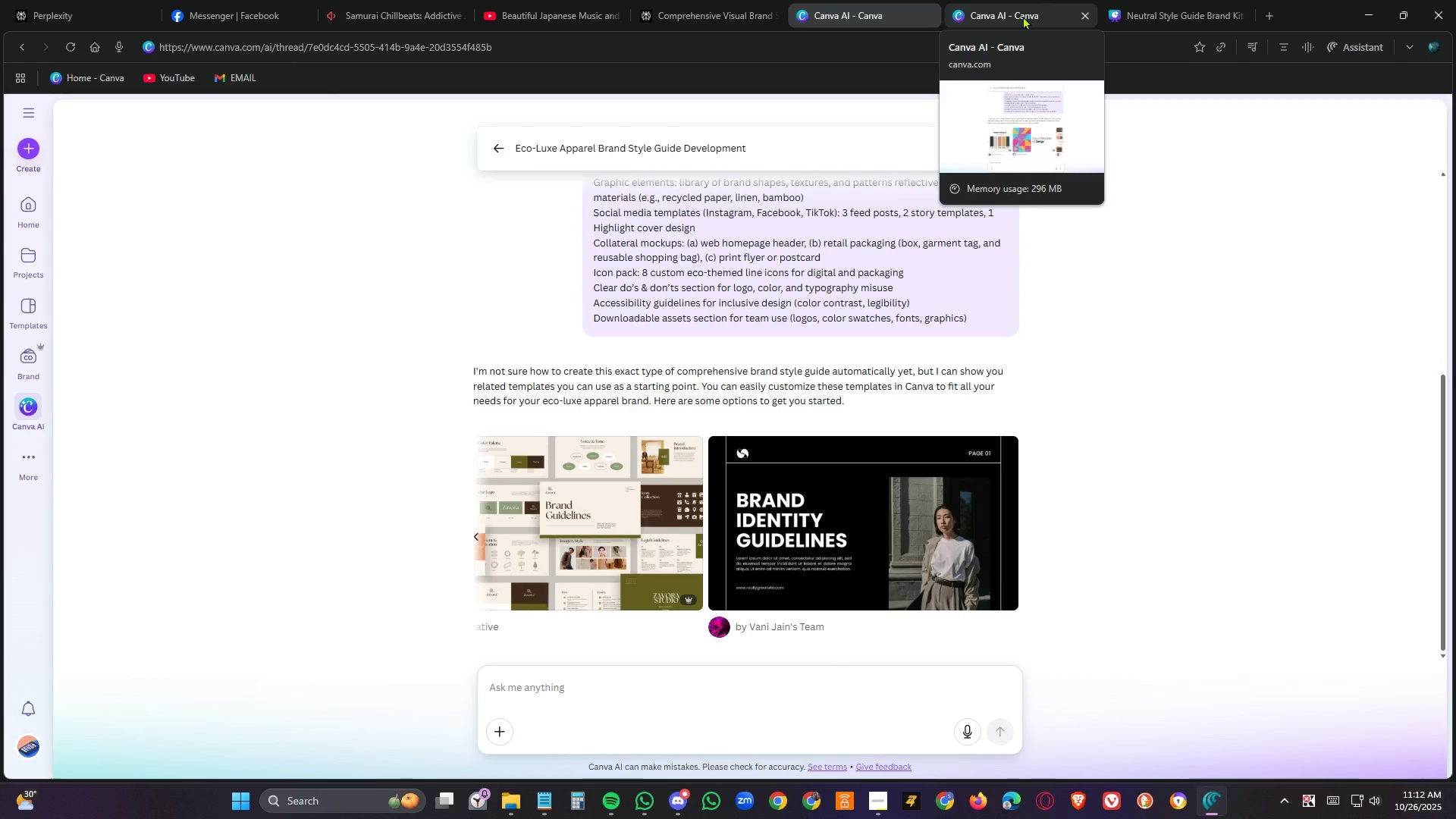 
left_click([1027, 14])
 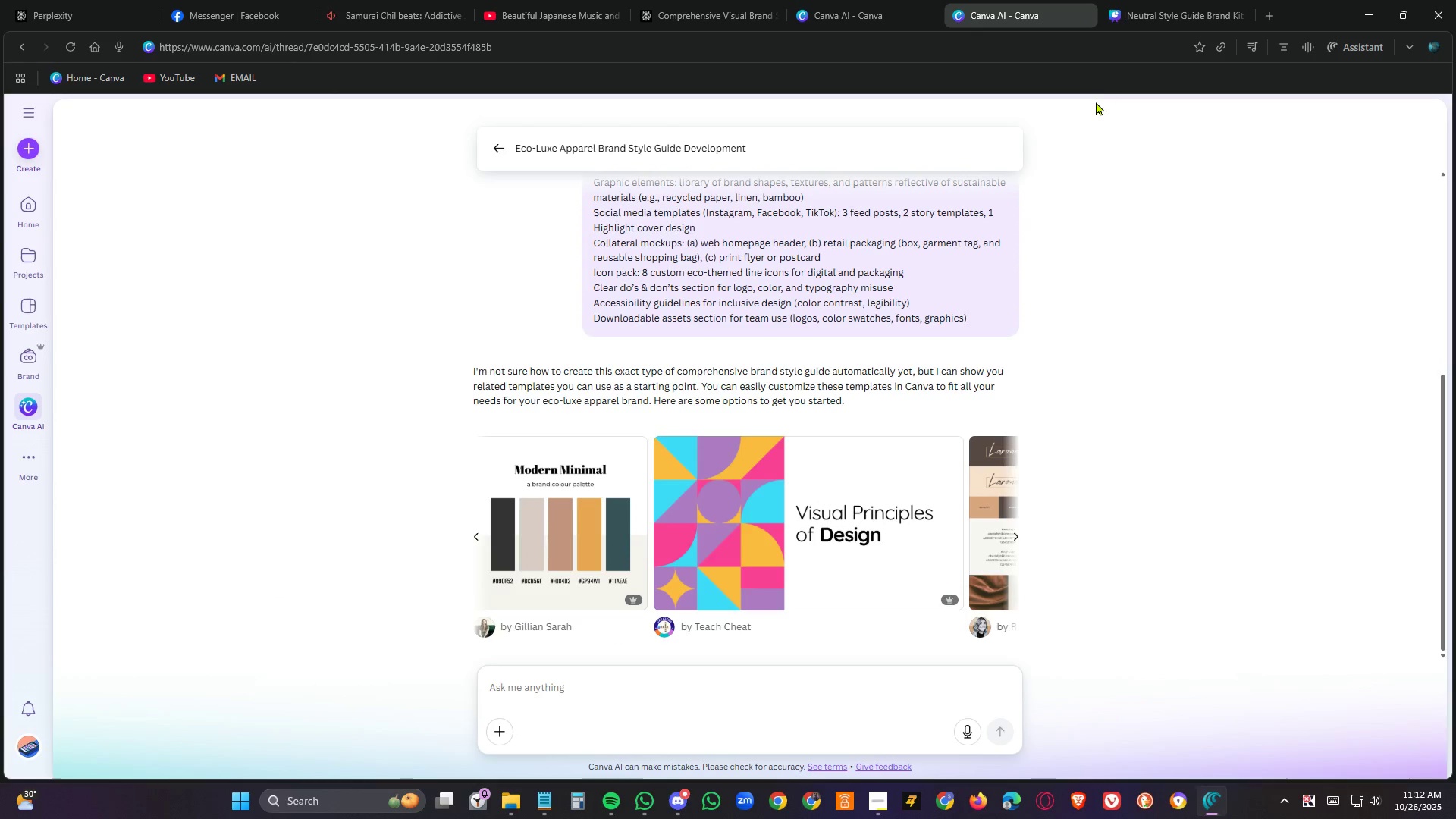 
scroll: coordinate [870, 450], scroll_direction: down, amount: 11.0
 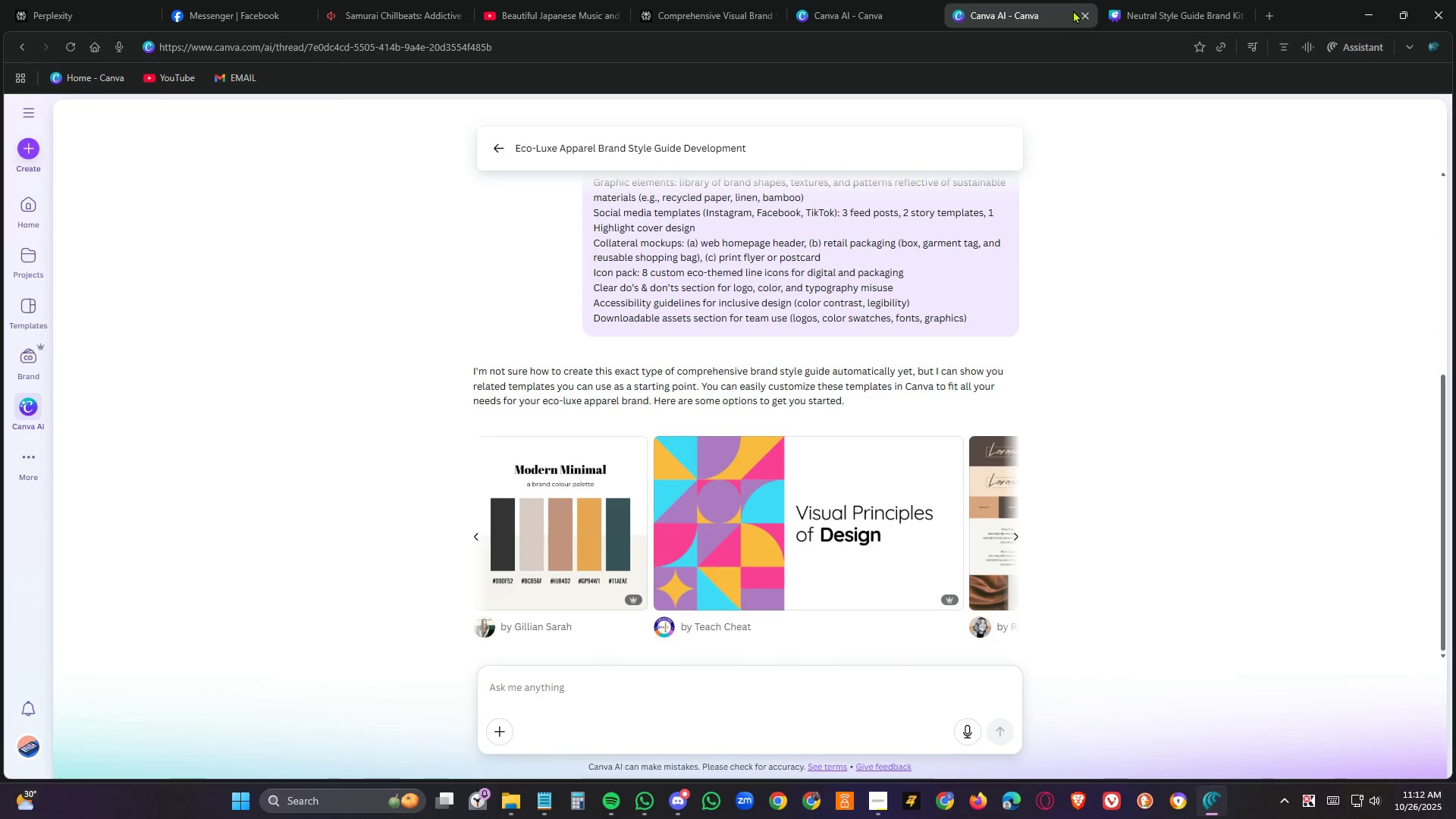 
left_click([1088, 14])
 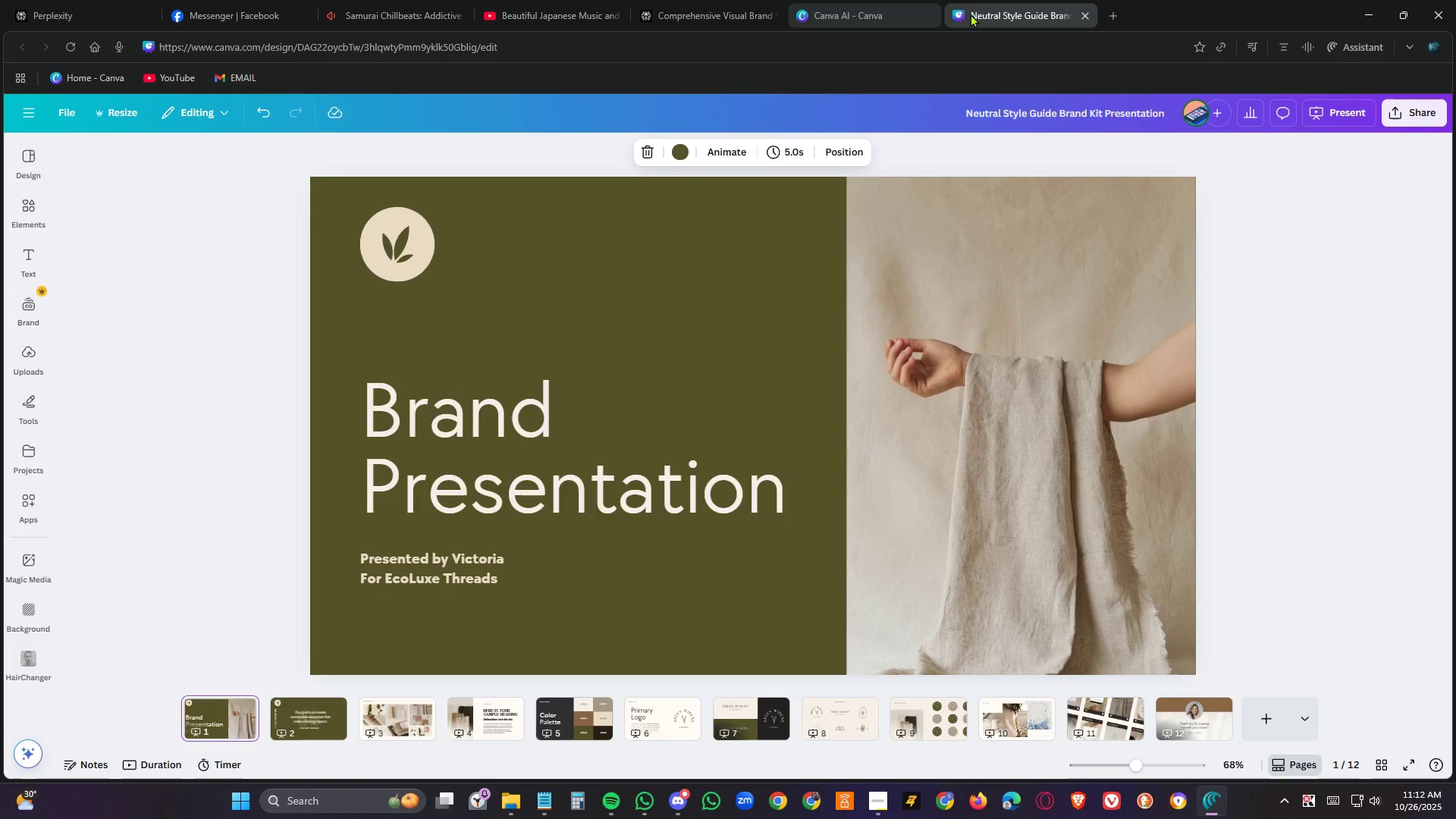 
left_click([982, 14])
 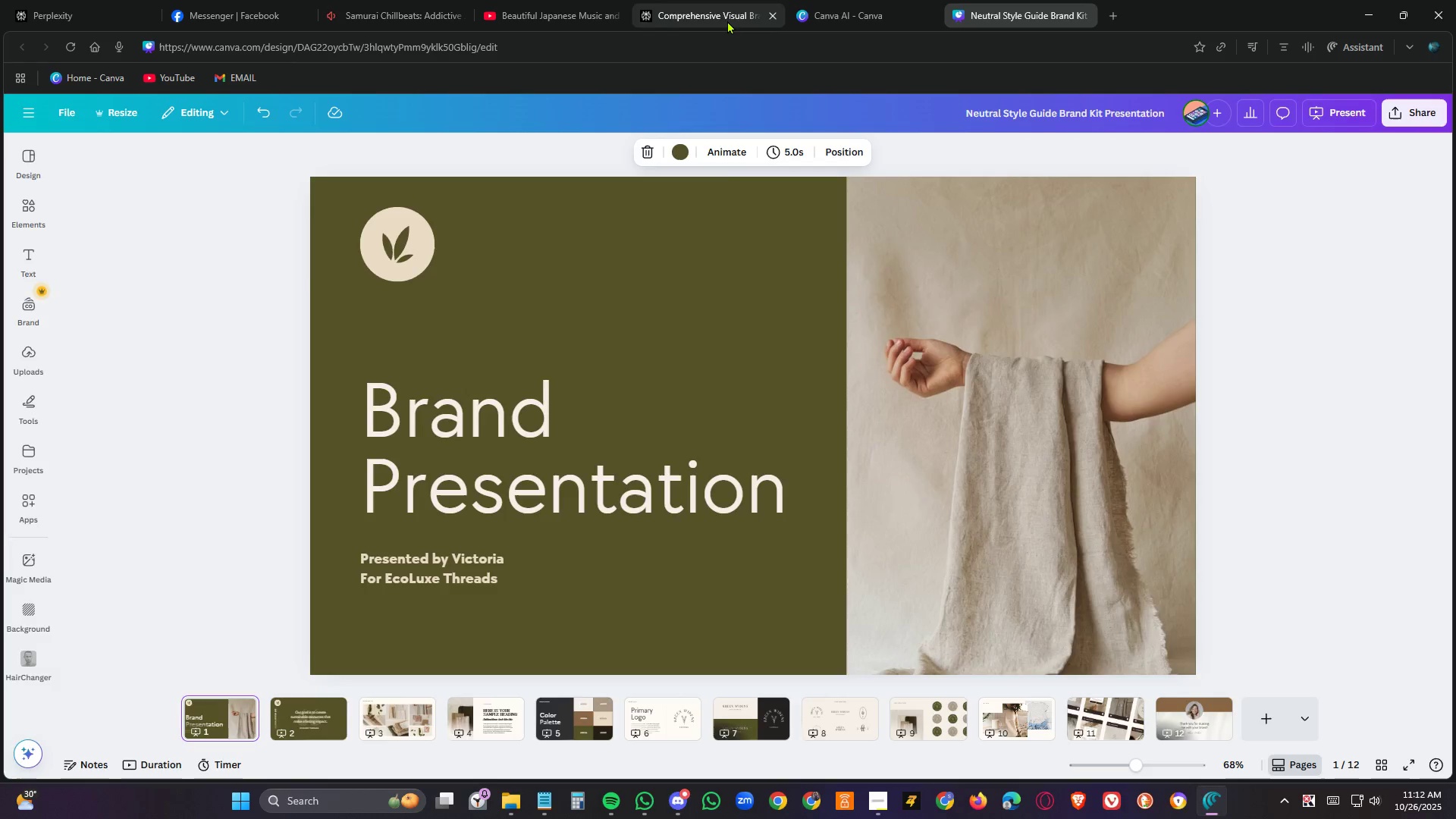 
left_click([727, 20])
 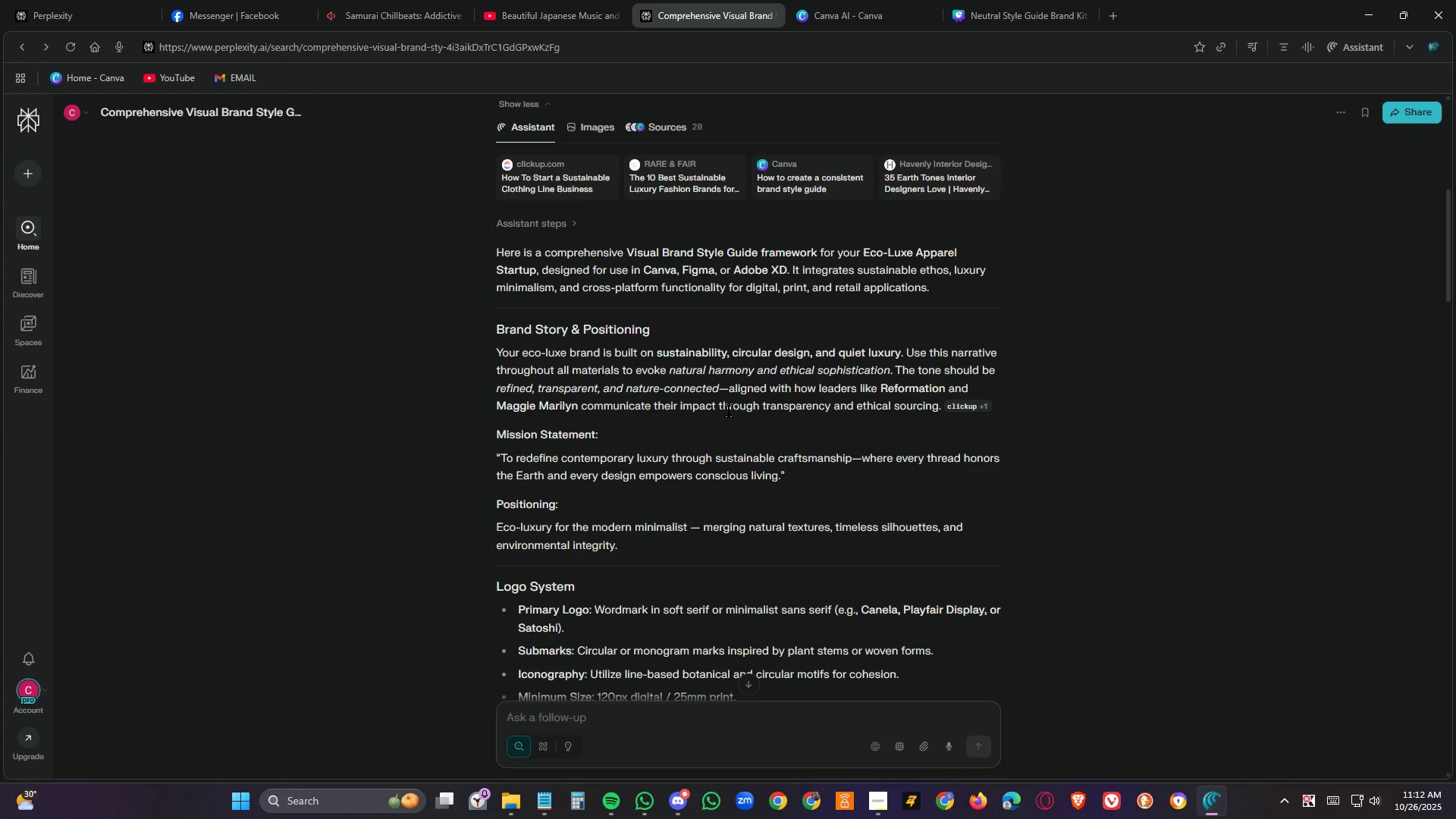 
scroll: coordinate [762, 439], scroll_direction: down, amount: 3.0
 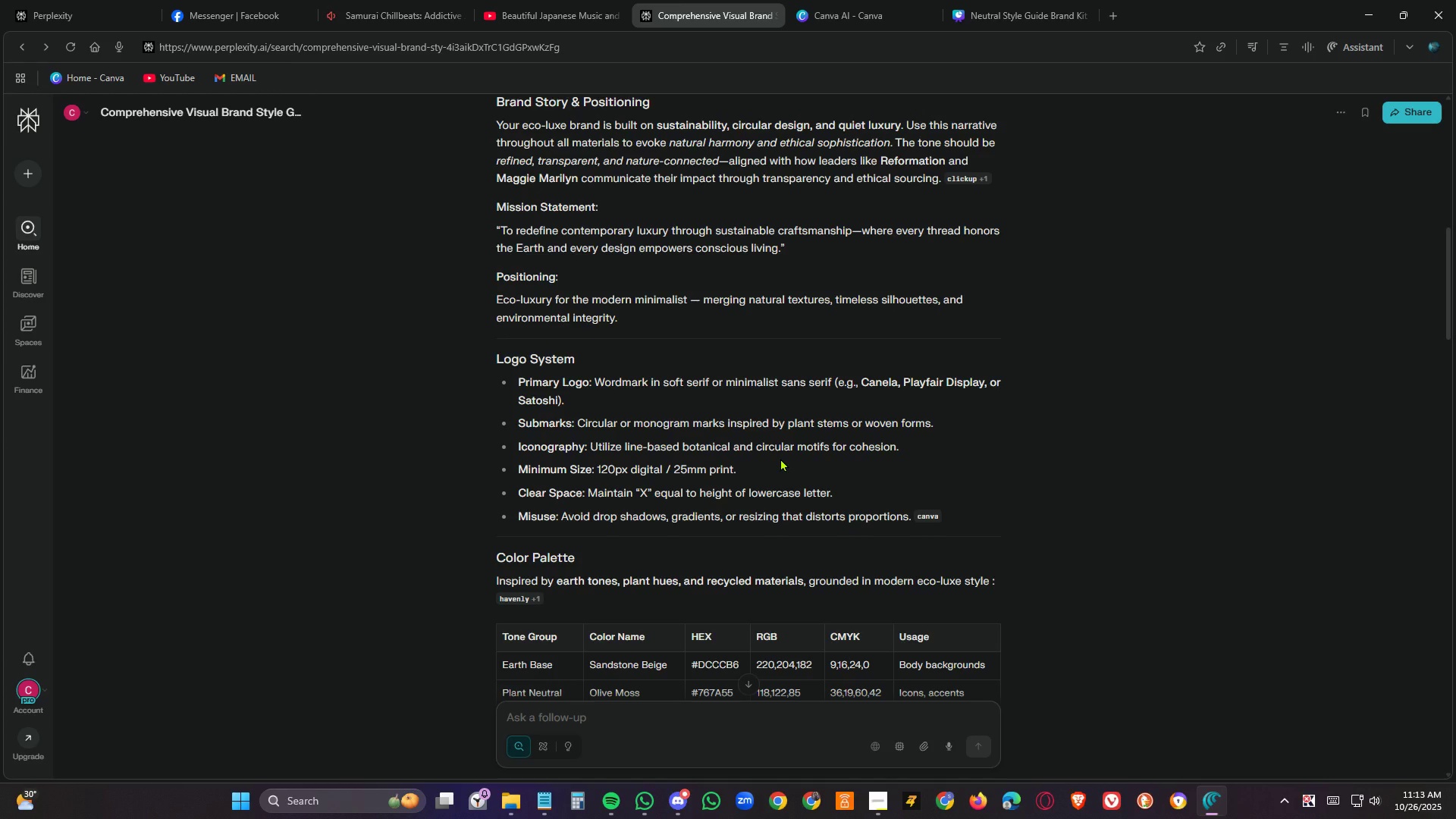 
wait(20.14)
 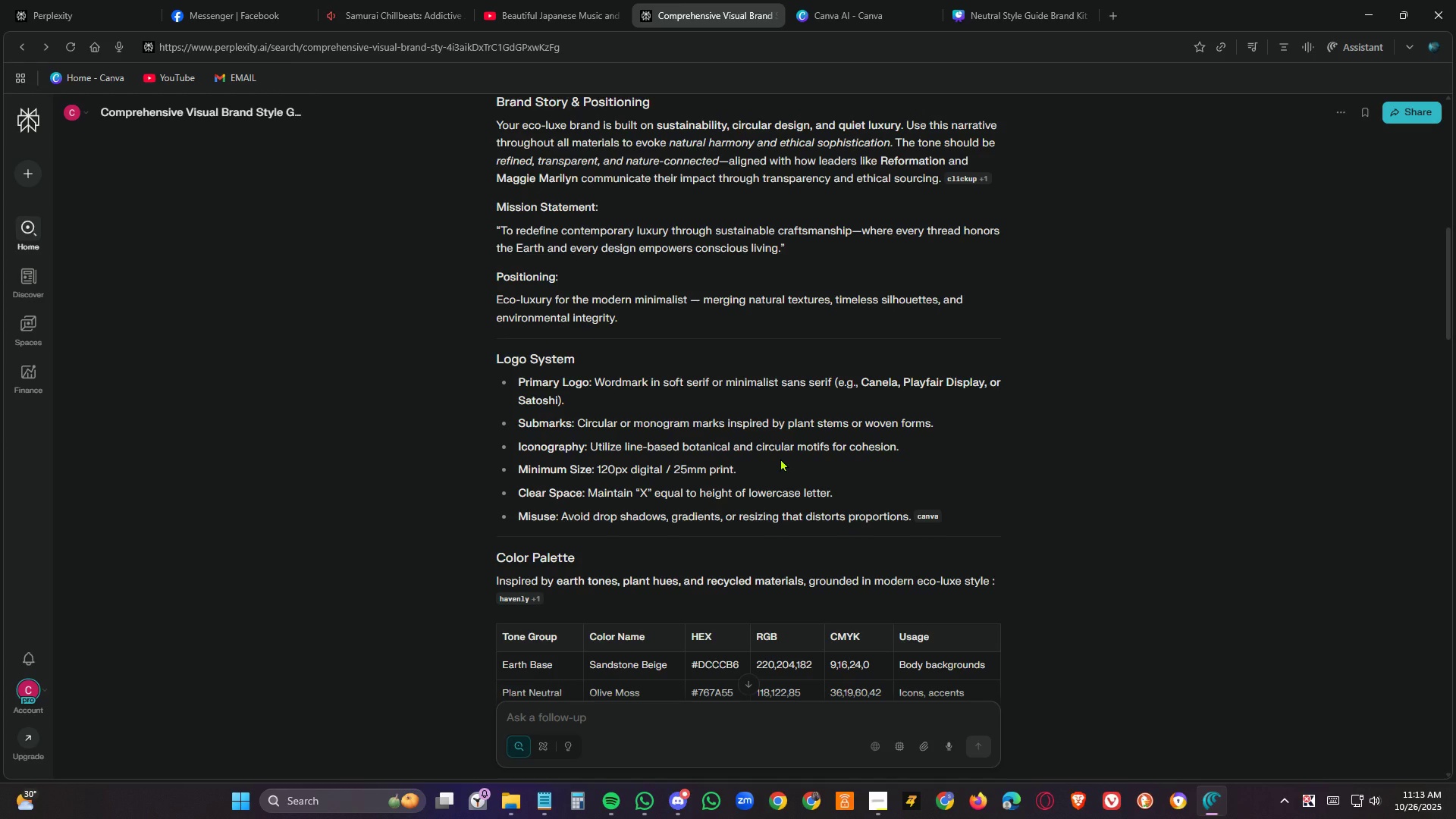 
scroll: coordinate [780, 458], scroll_direction: down, amount: 5.0
 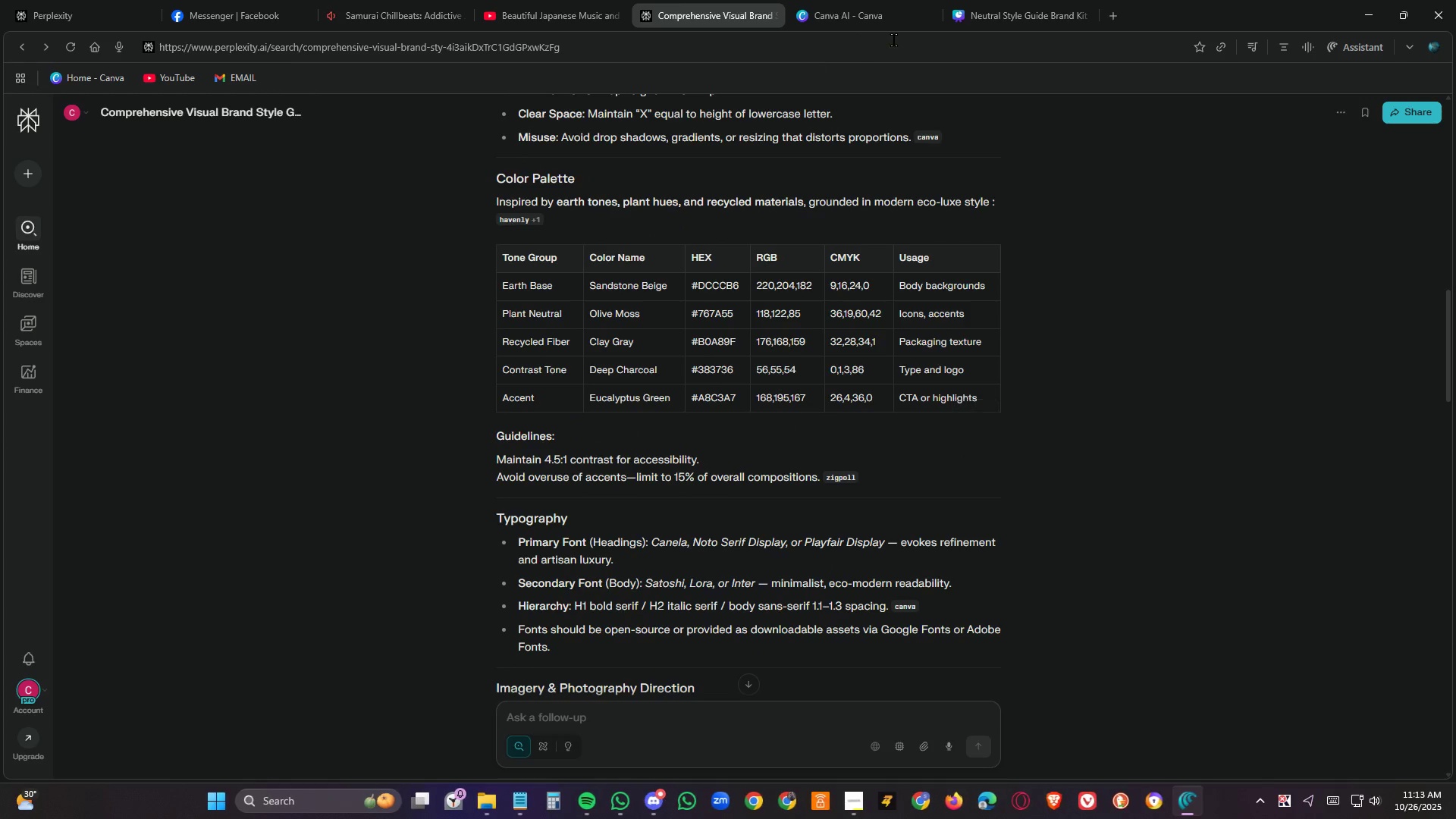 
left_click([1009, 0])
 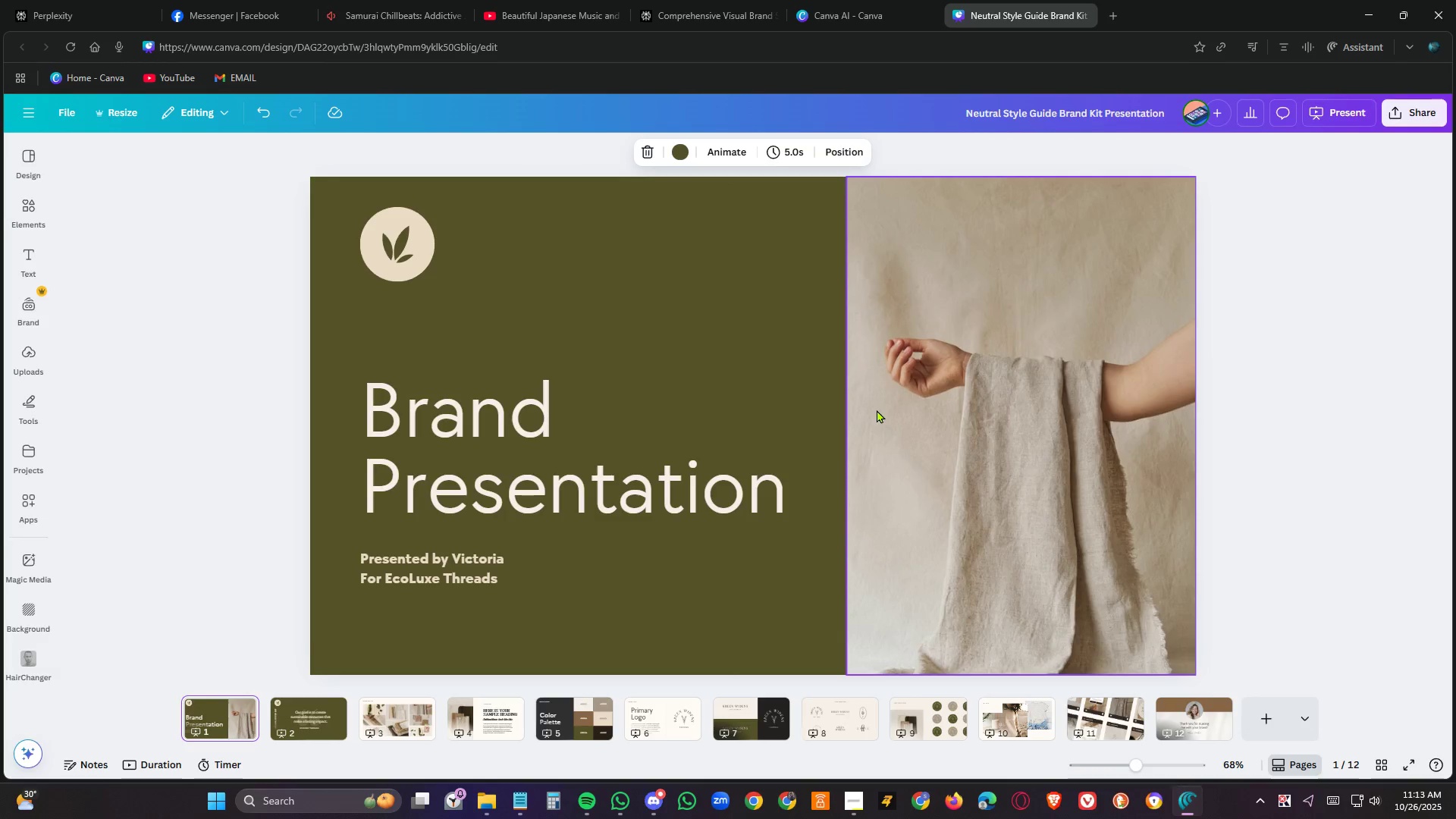 
scroll: coordinate [877, 410], scroll_direction: down, amount: 3.0
 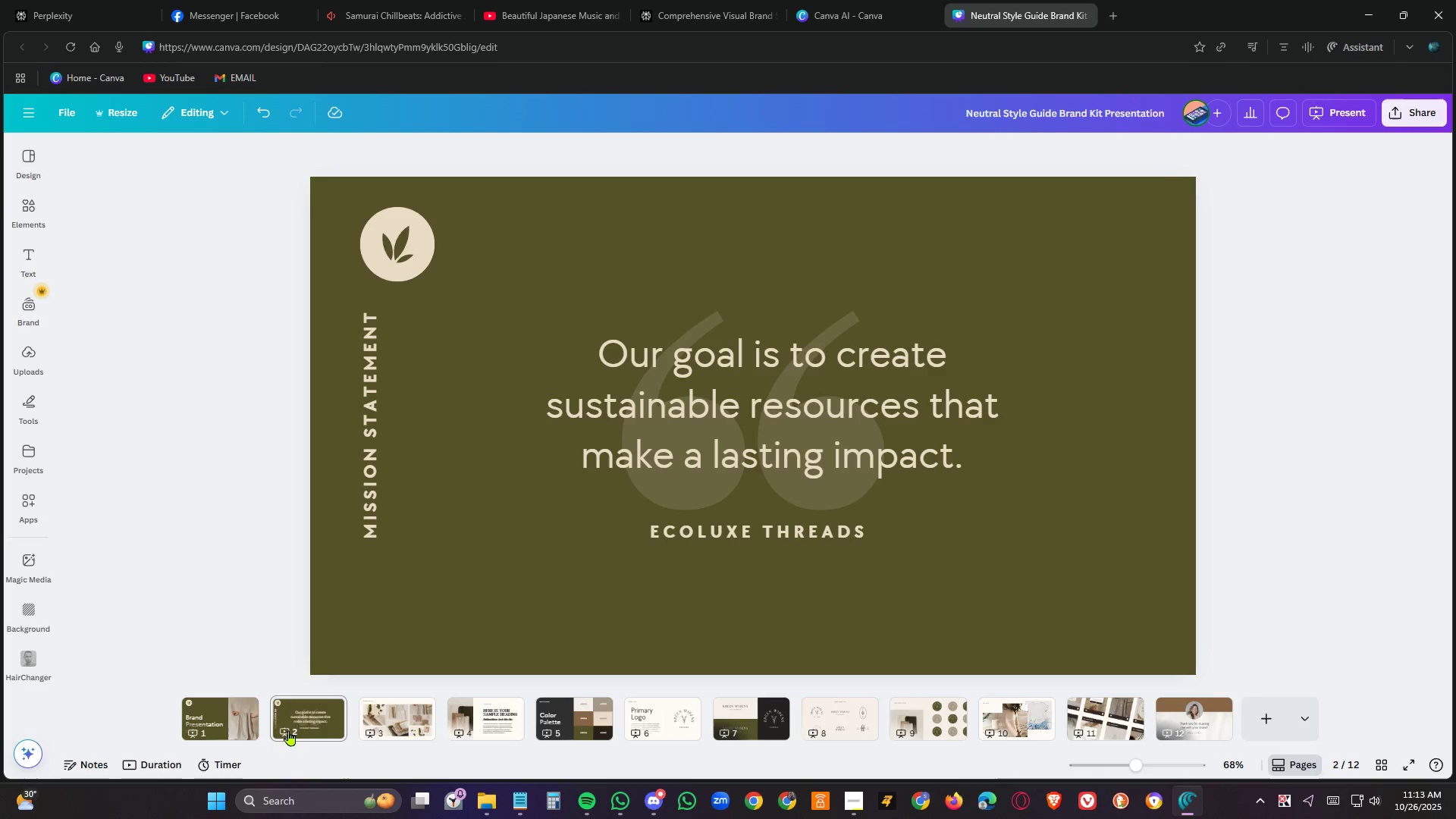 
left_click([297, 724])
 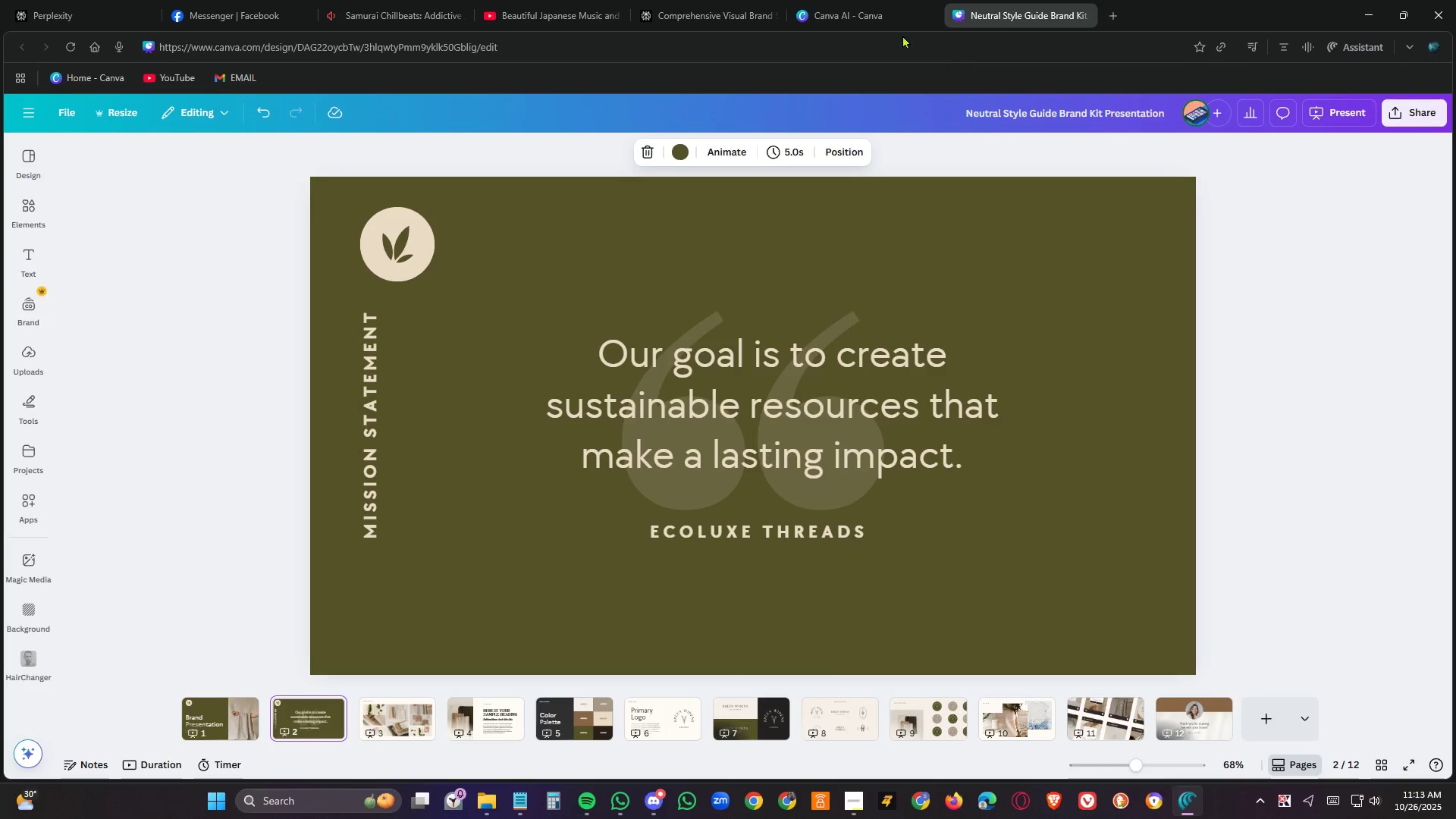 
left_click([739, 8])
 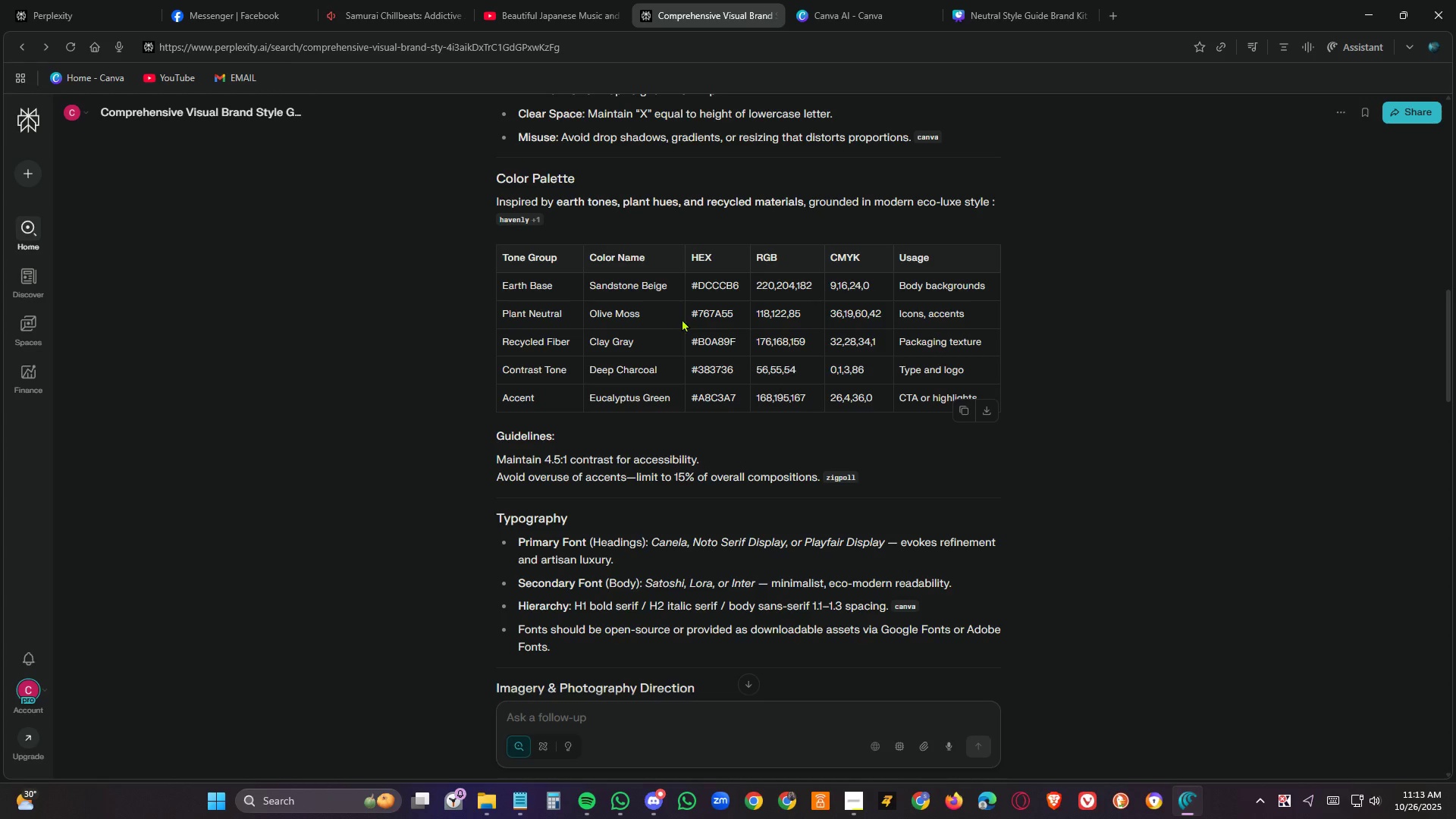 
scroll: coordinate [684, 317], scroll_direction: down, amount: 9.0
 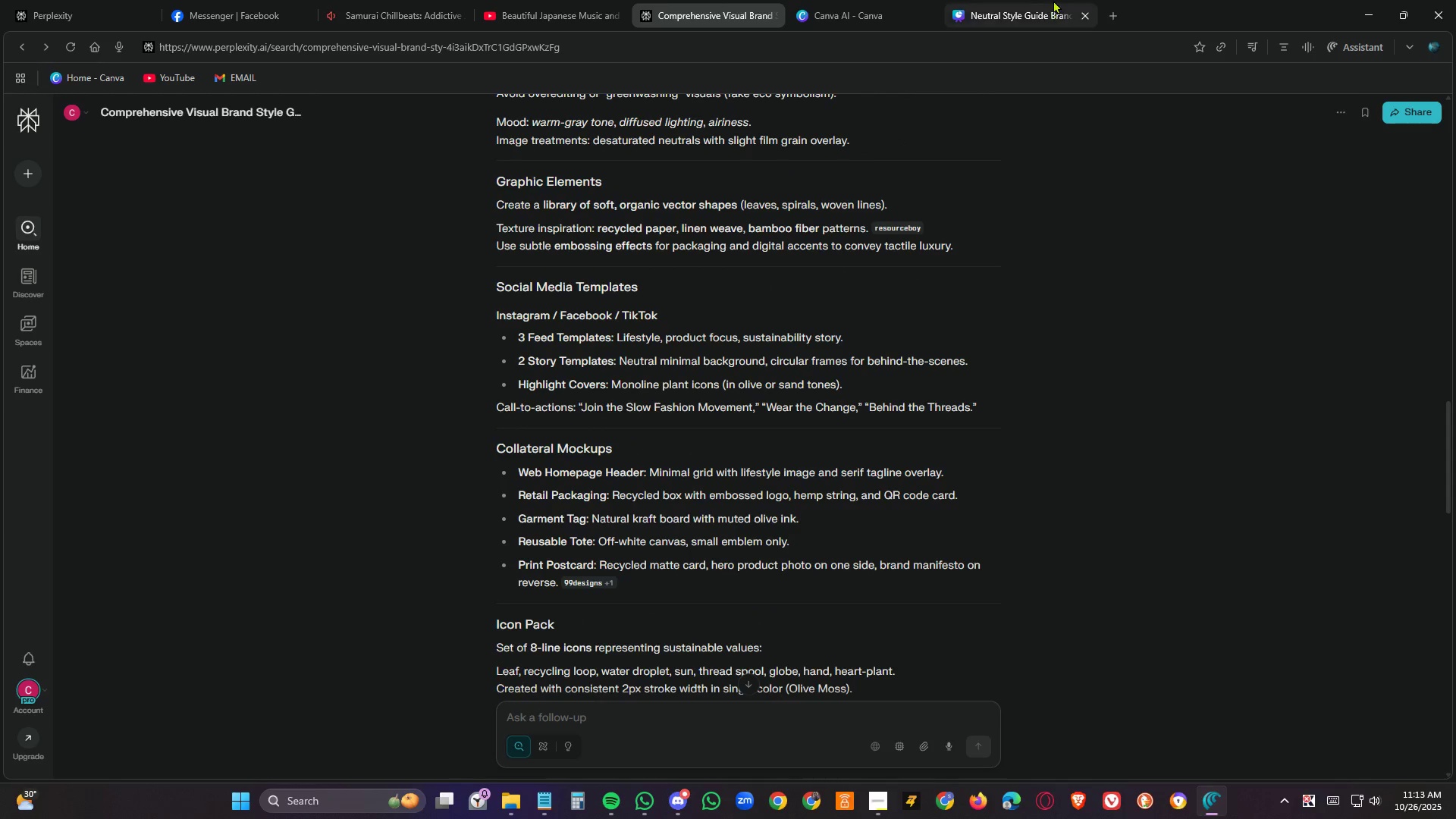 
left_click([1053, 0])
 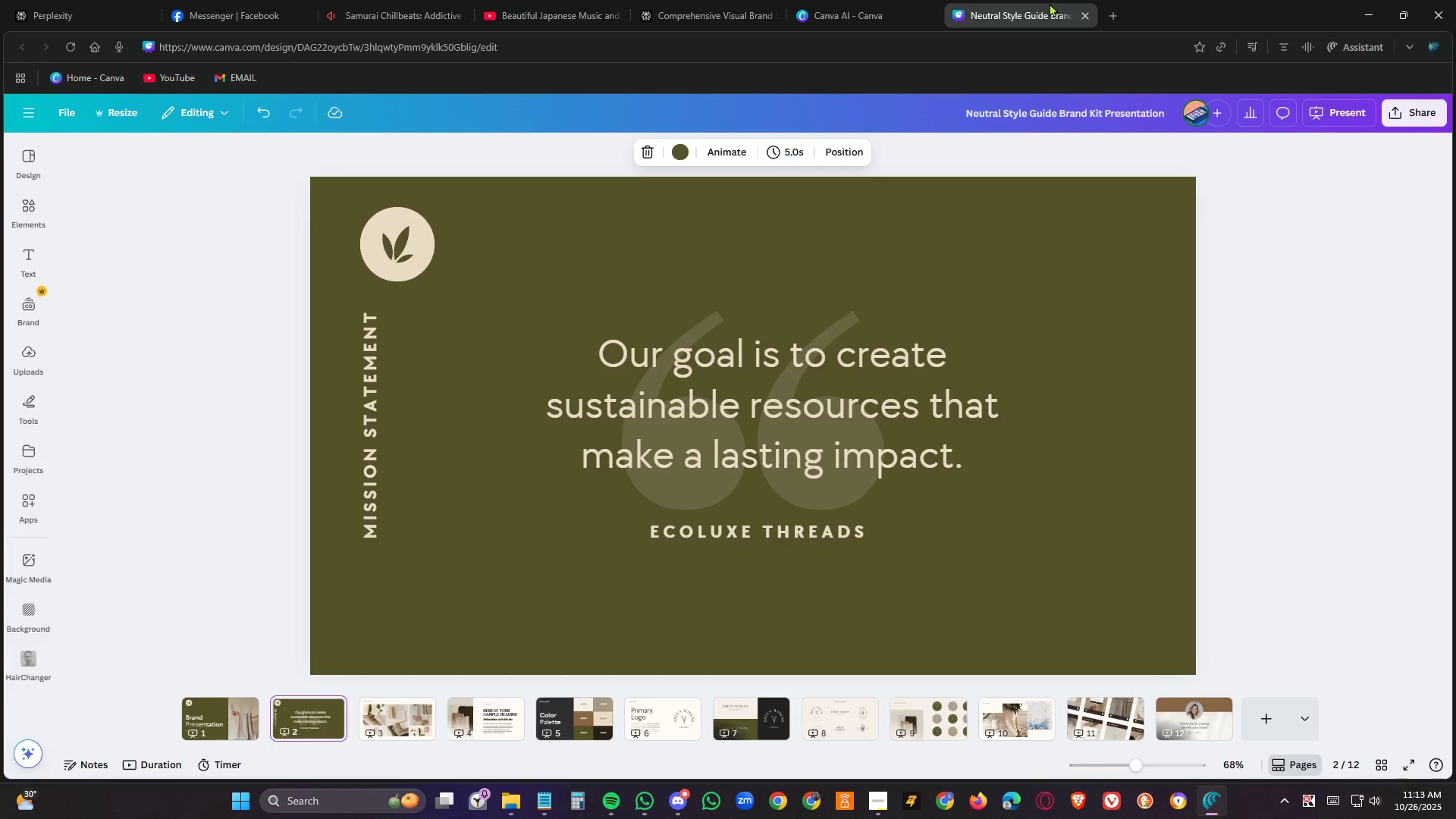 
wait(7.38)
 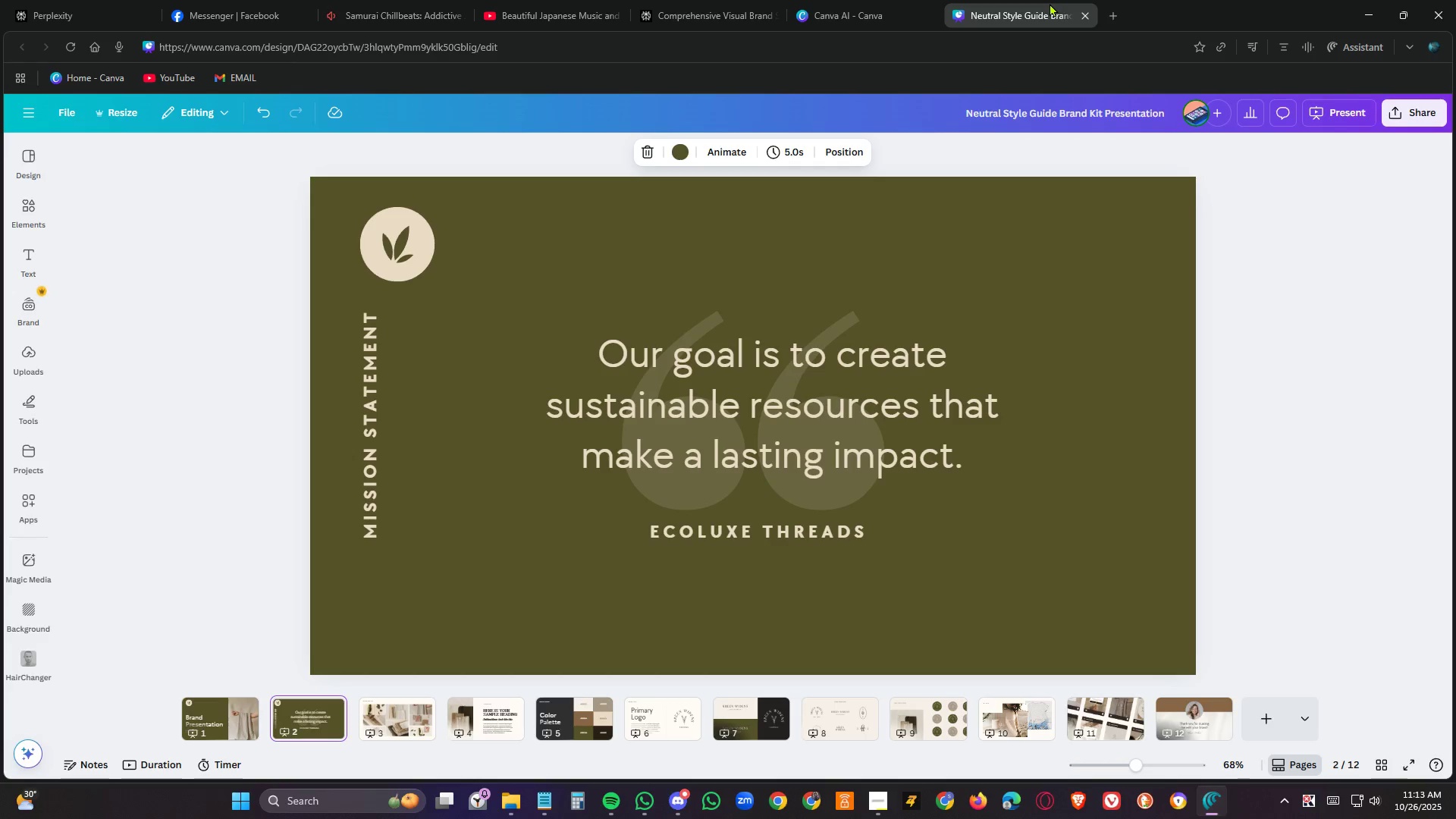 
left_click([490, 726])
 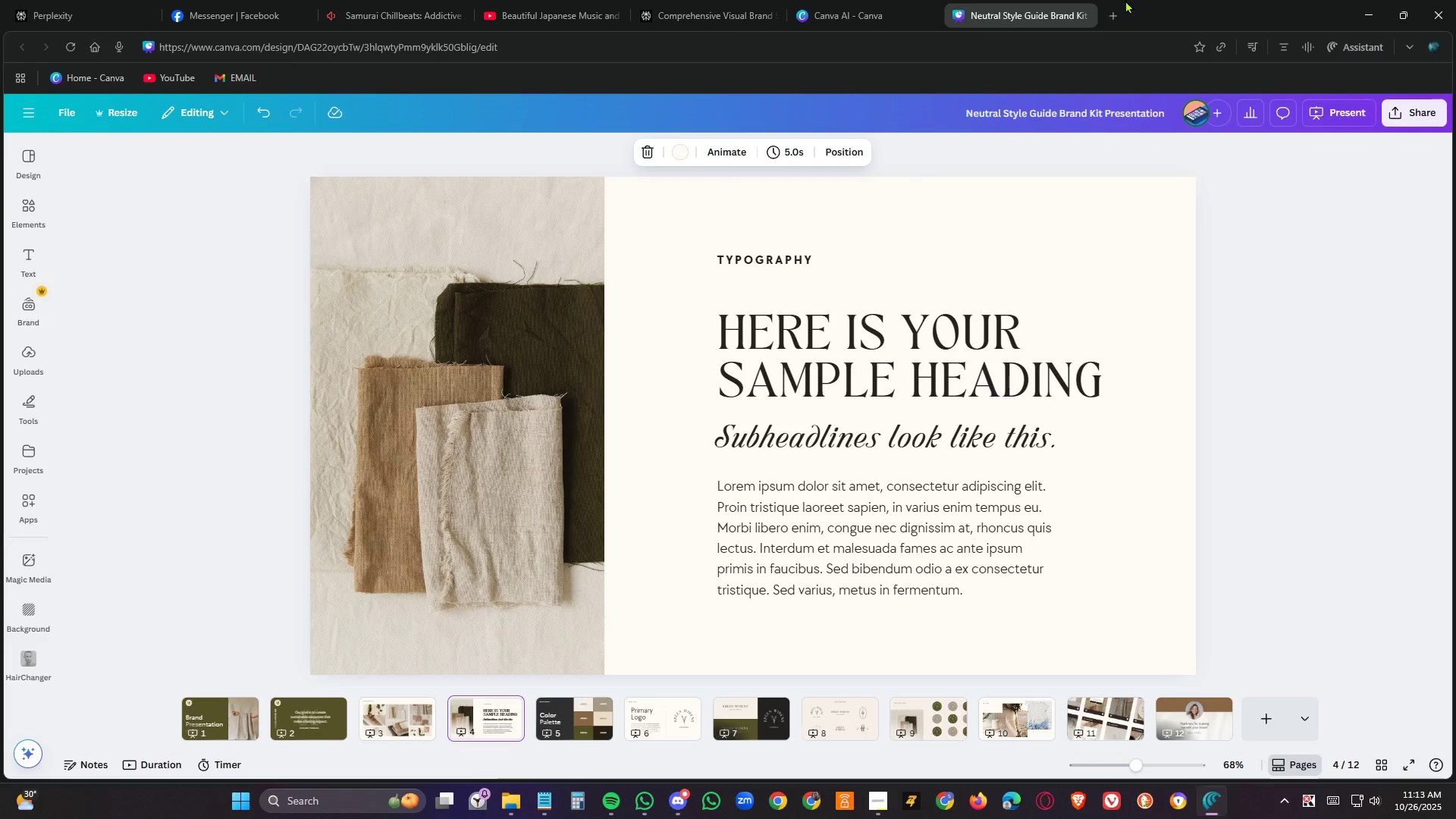 
left_click([700, 8])
 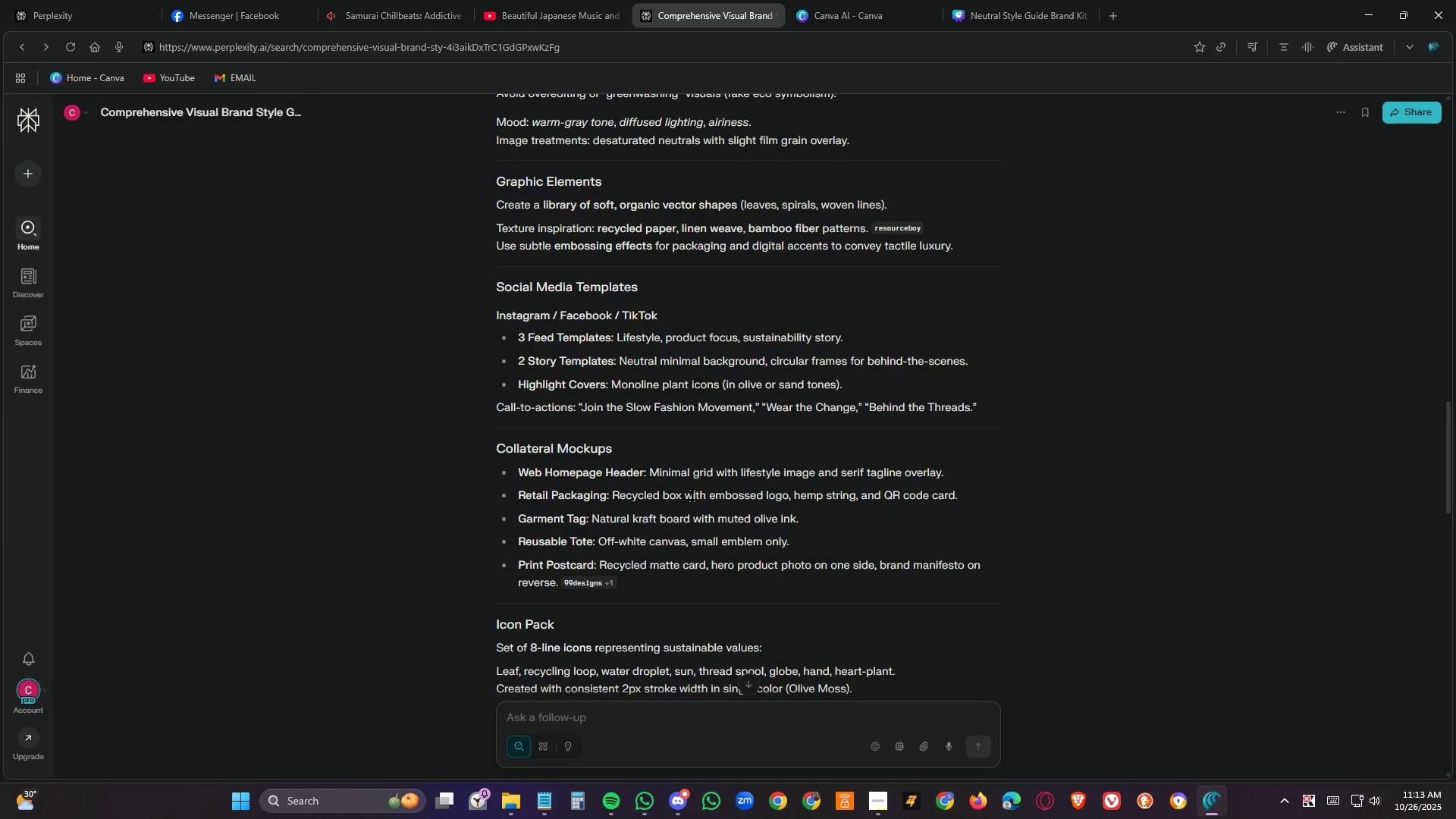 
scroll: coordinate [692, 496], scroll_direction: up, amount: 5.0
 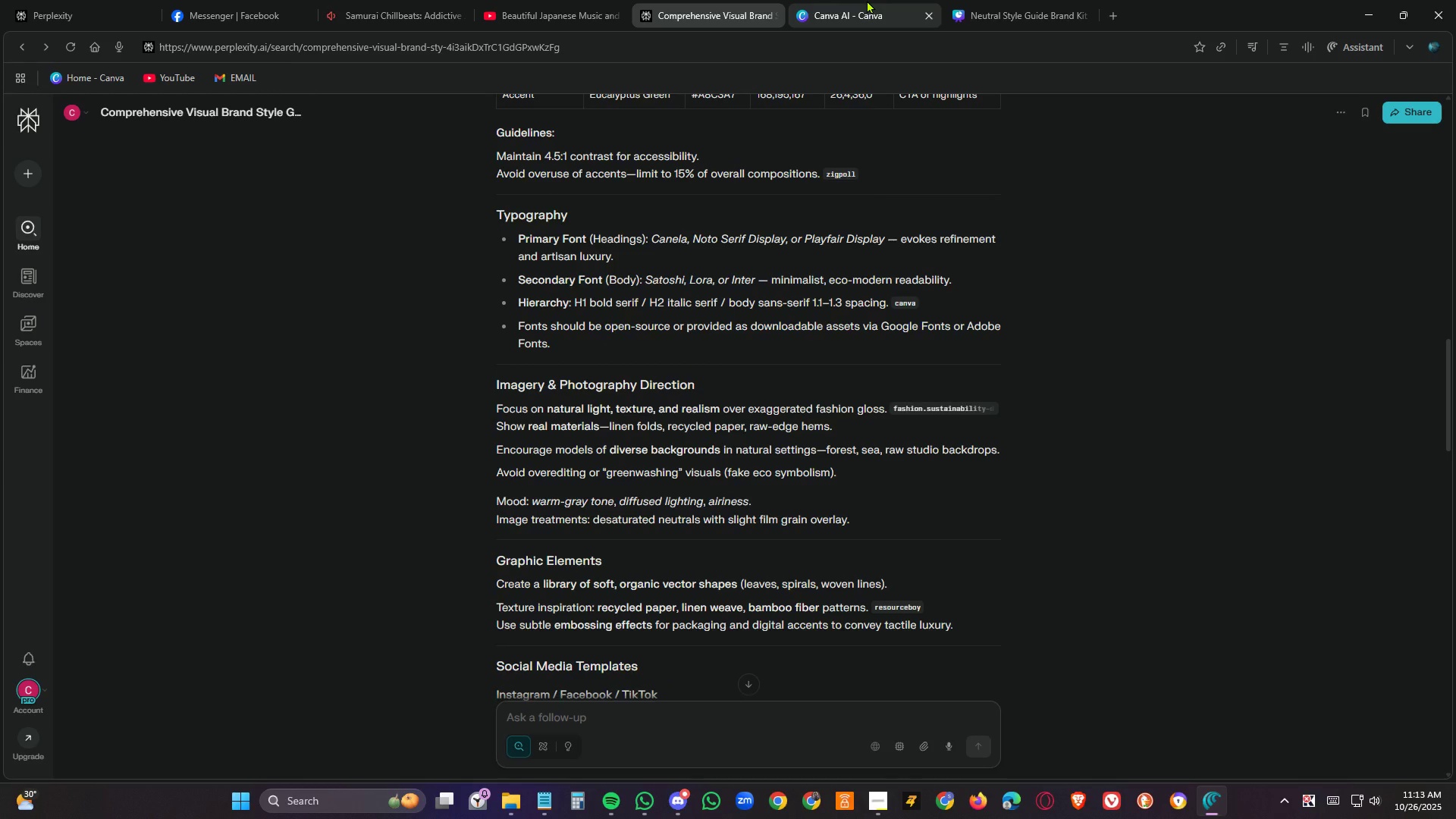 
wait(7.63)
 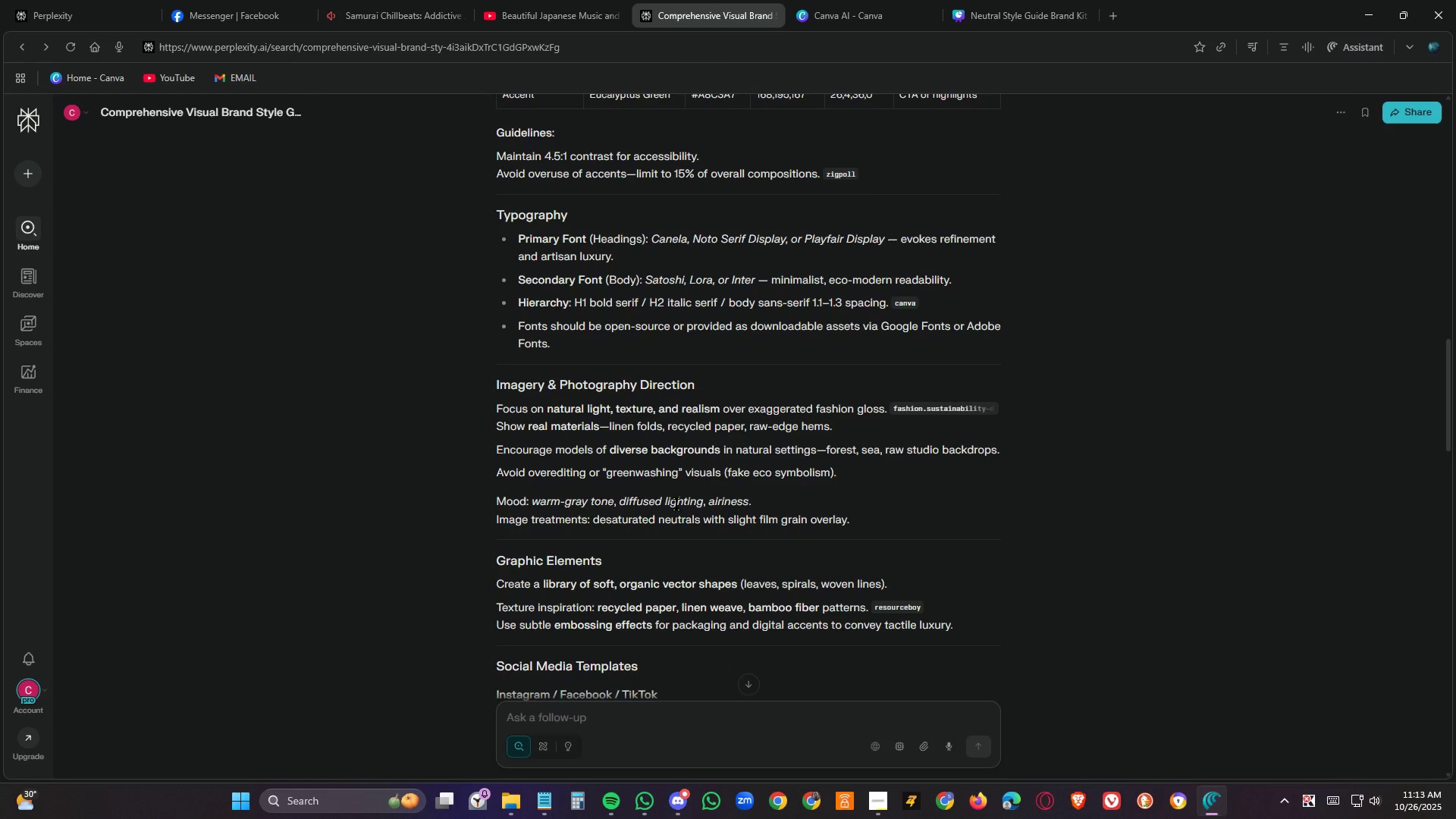 
left_click([1032, 6])
 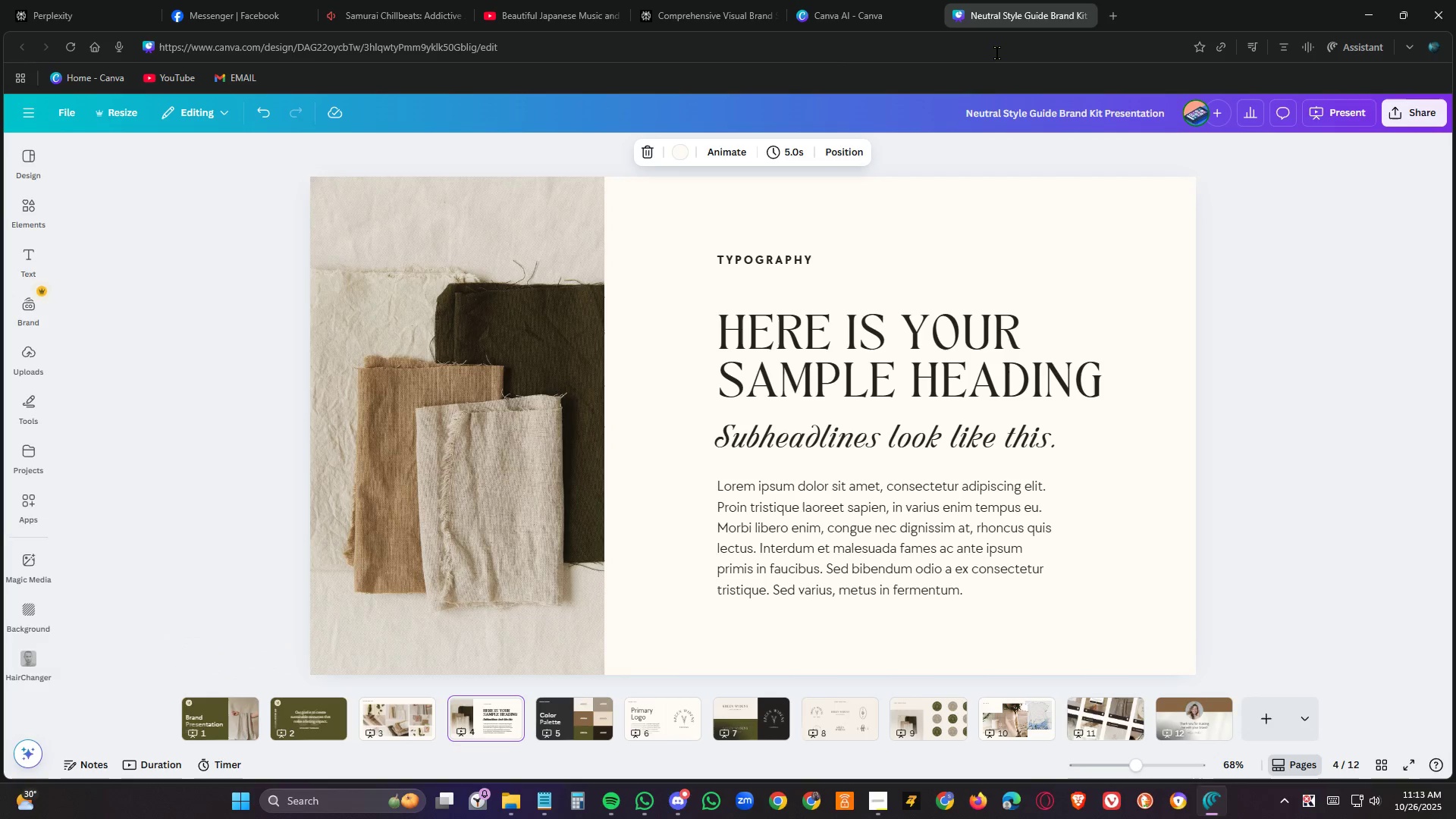 
left_click([875, 12])
 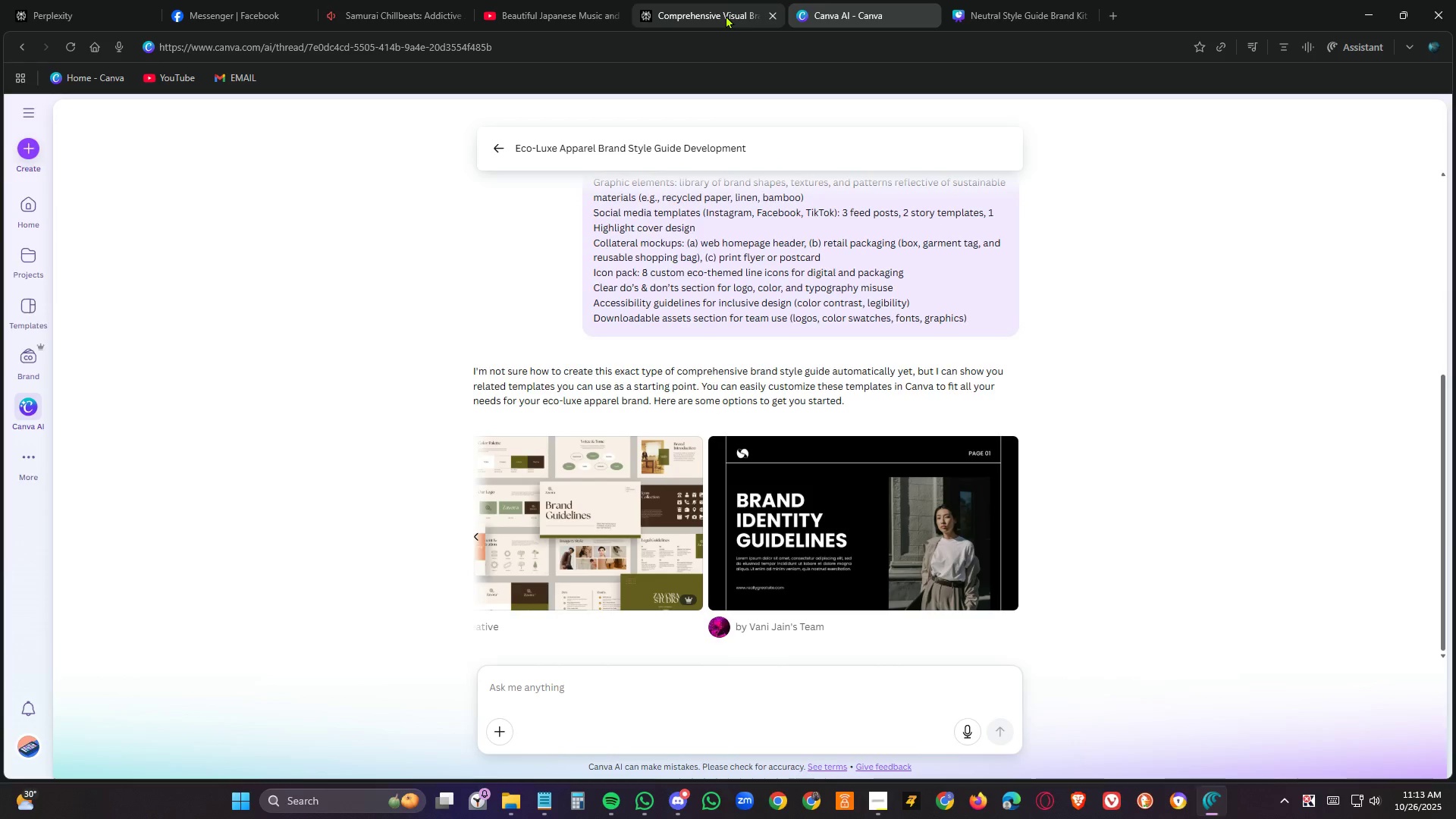 
left_click([726, 15])
 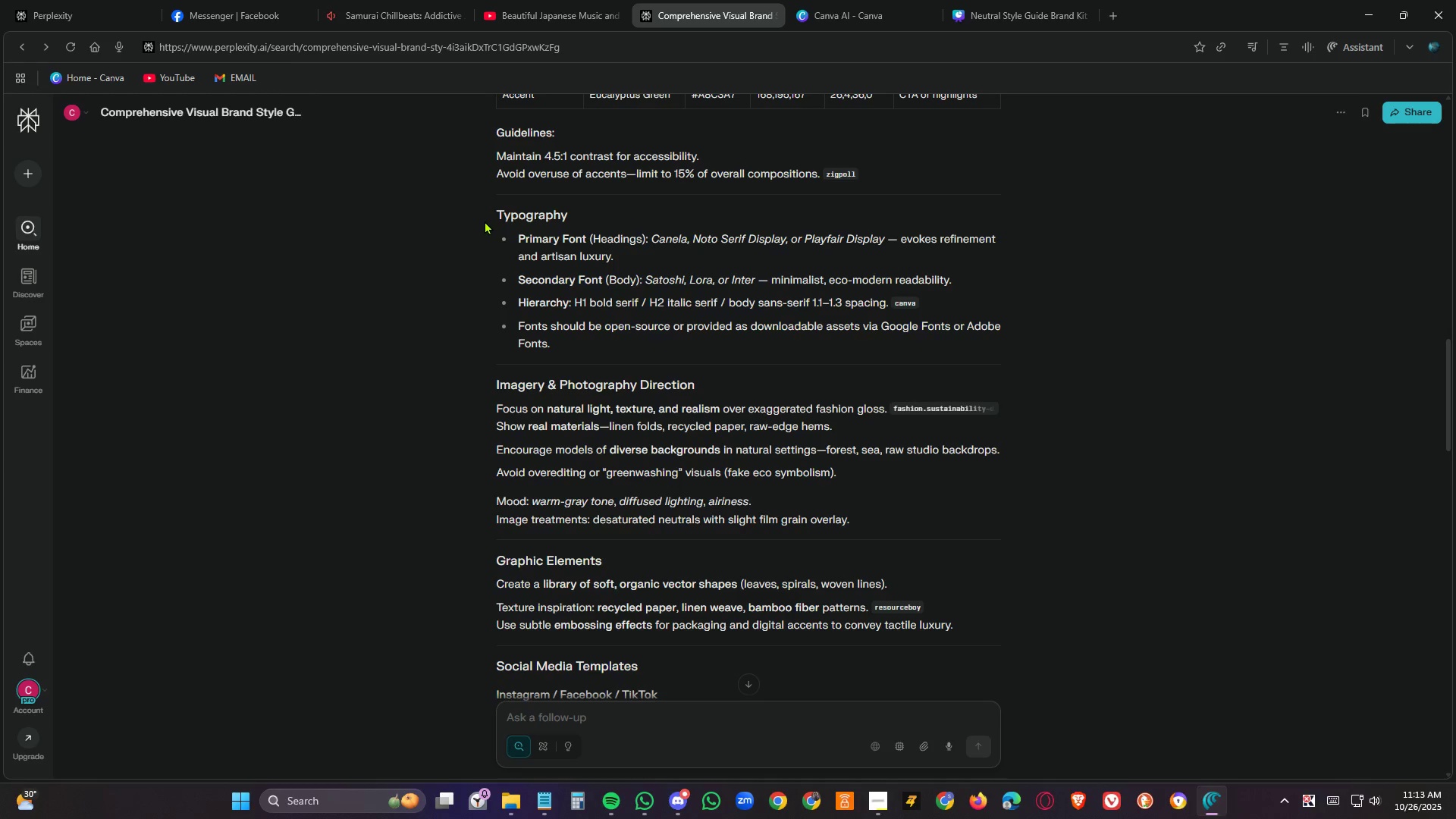 
left_click_drag(start_coordinate=[491, 211], to_coordinate=[761, 360])
 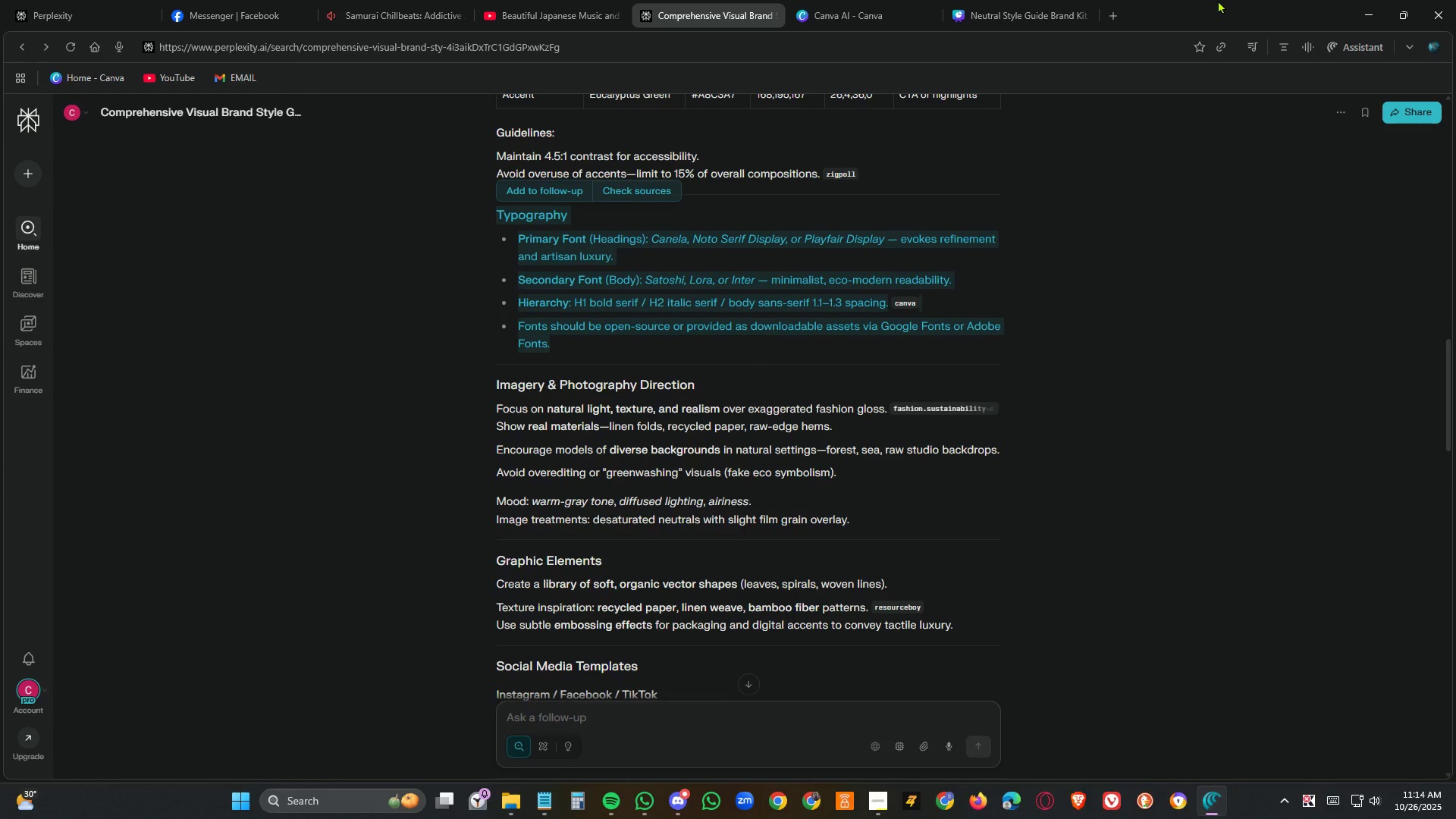 
key(Control+C)
 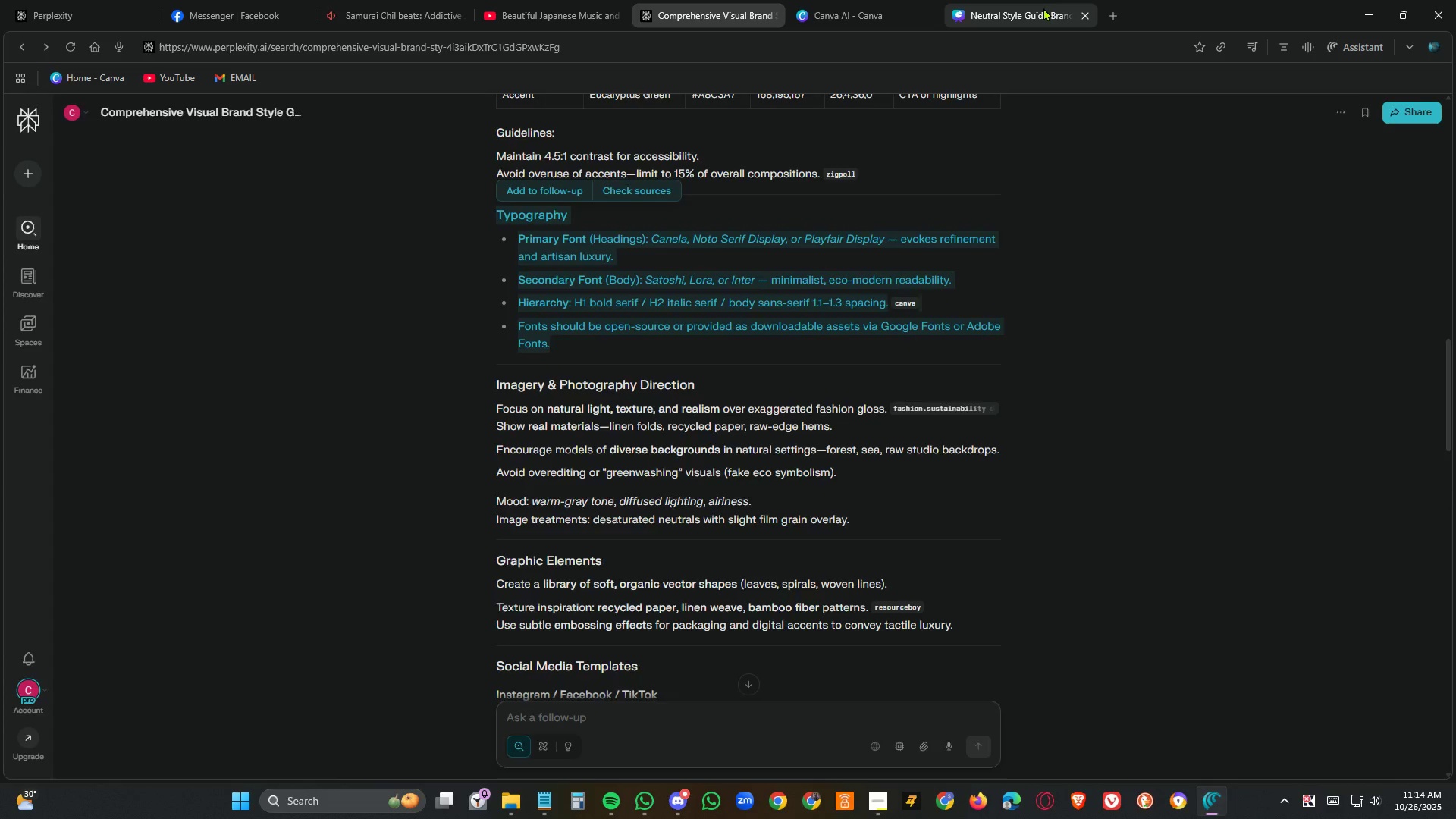 
left_click([1043, 8])
 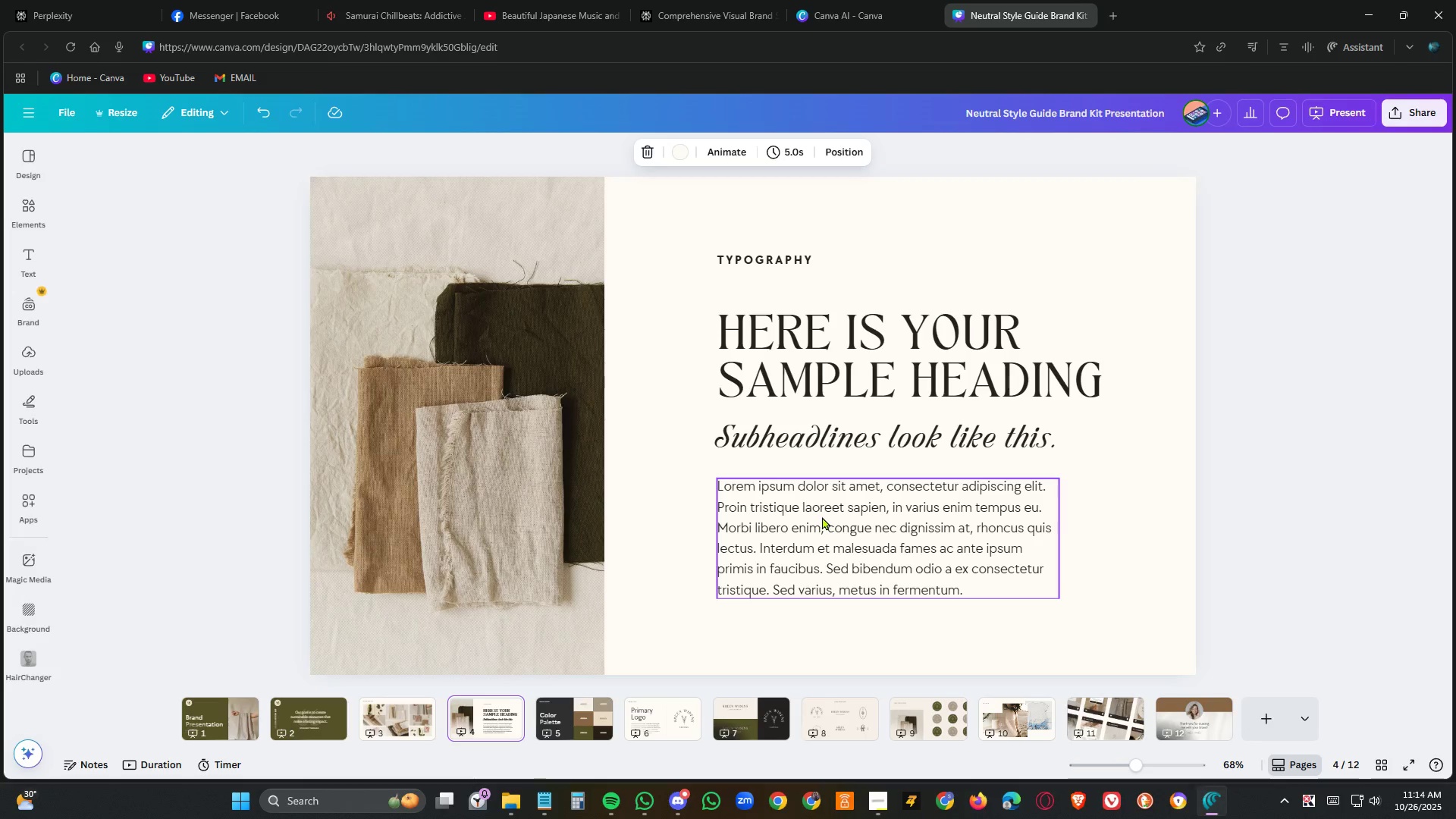 
double_click([822, 516])
 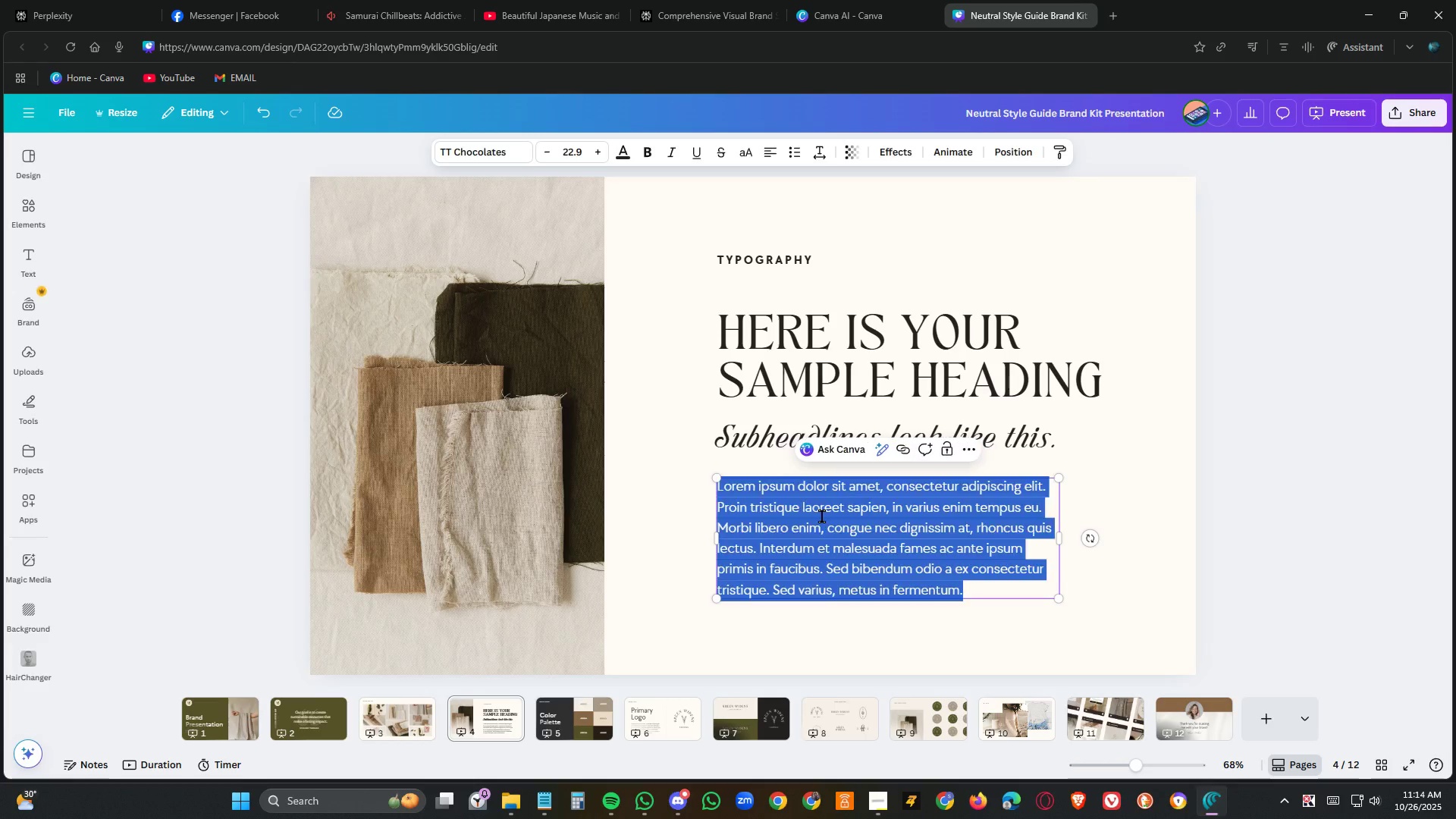 
triple_click([822, 516])
 